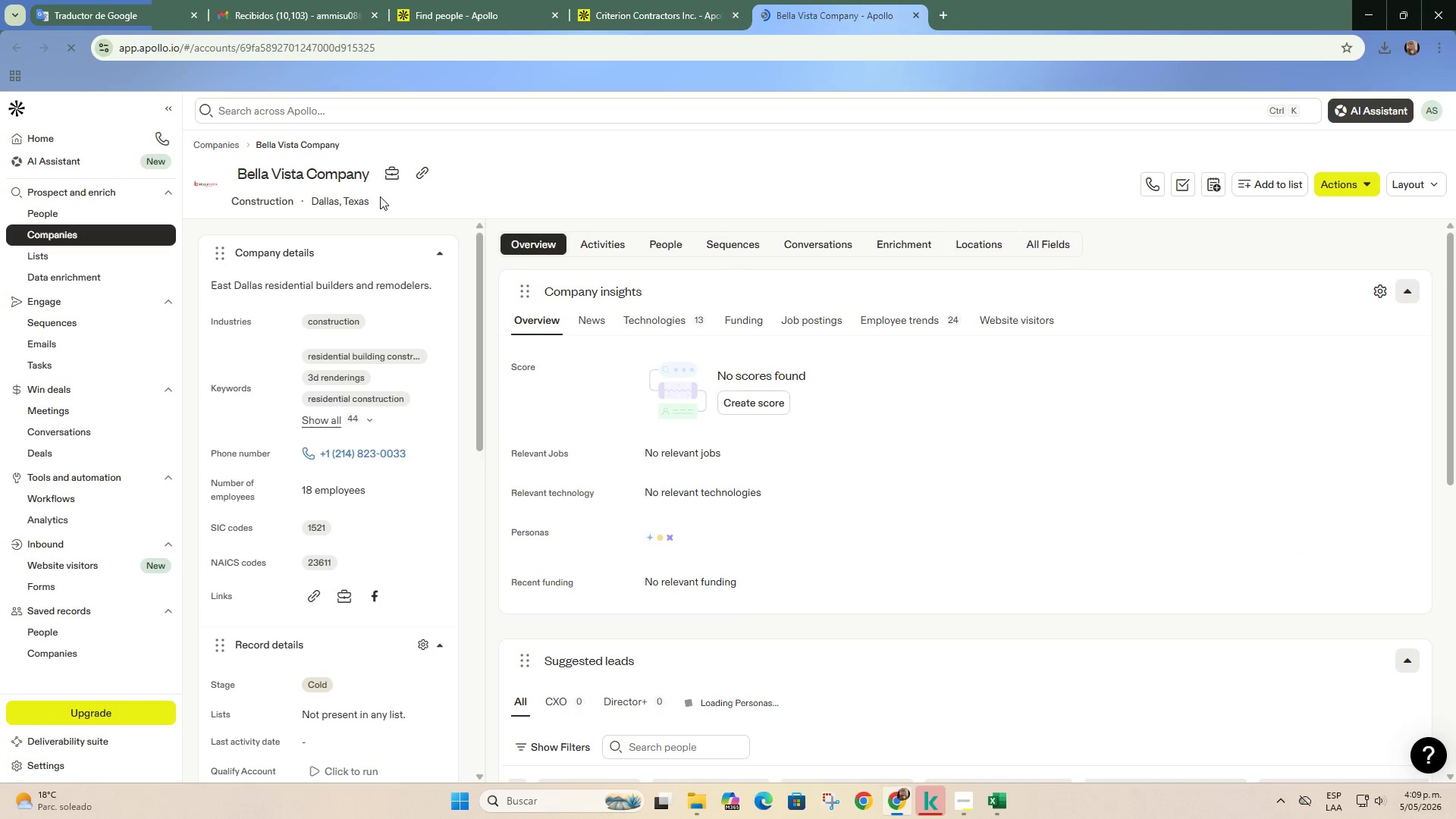 
left_click([420, 173])
 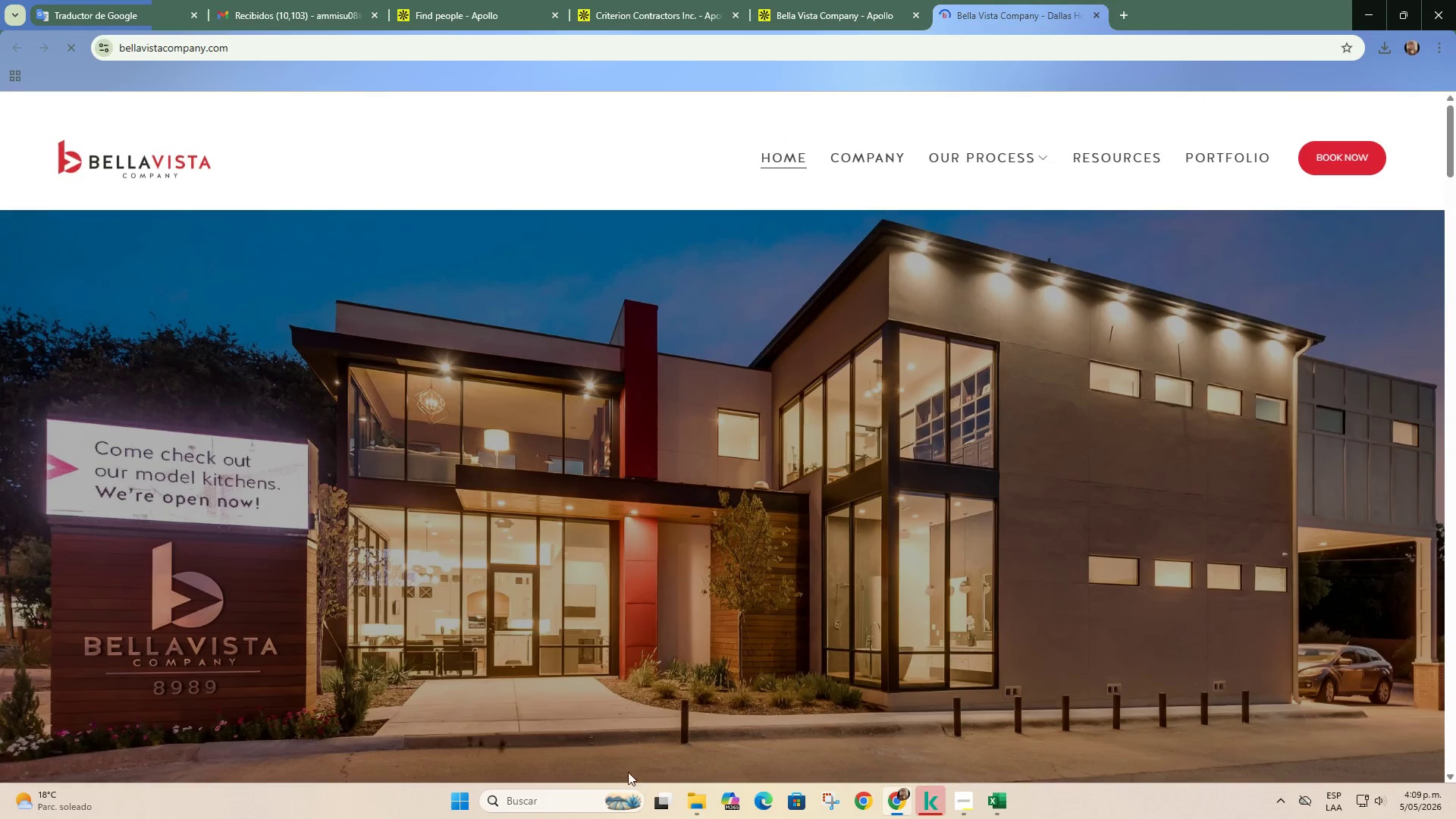 
scroll: coordinate [642, 635], scroll_direction: down, amount: 5.0
 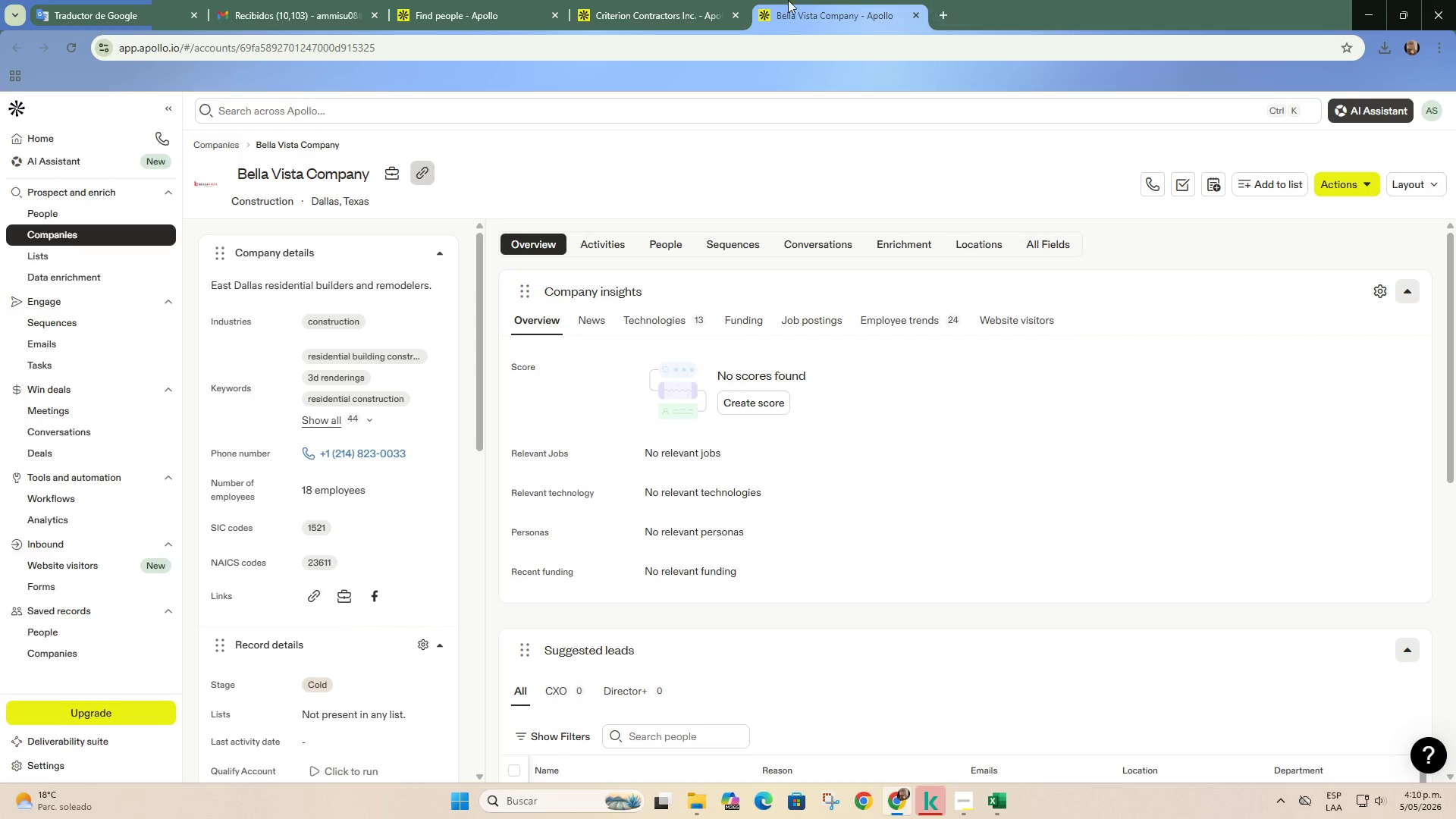 
left_click([677, 2])
 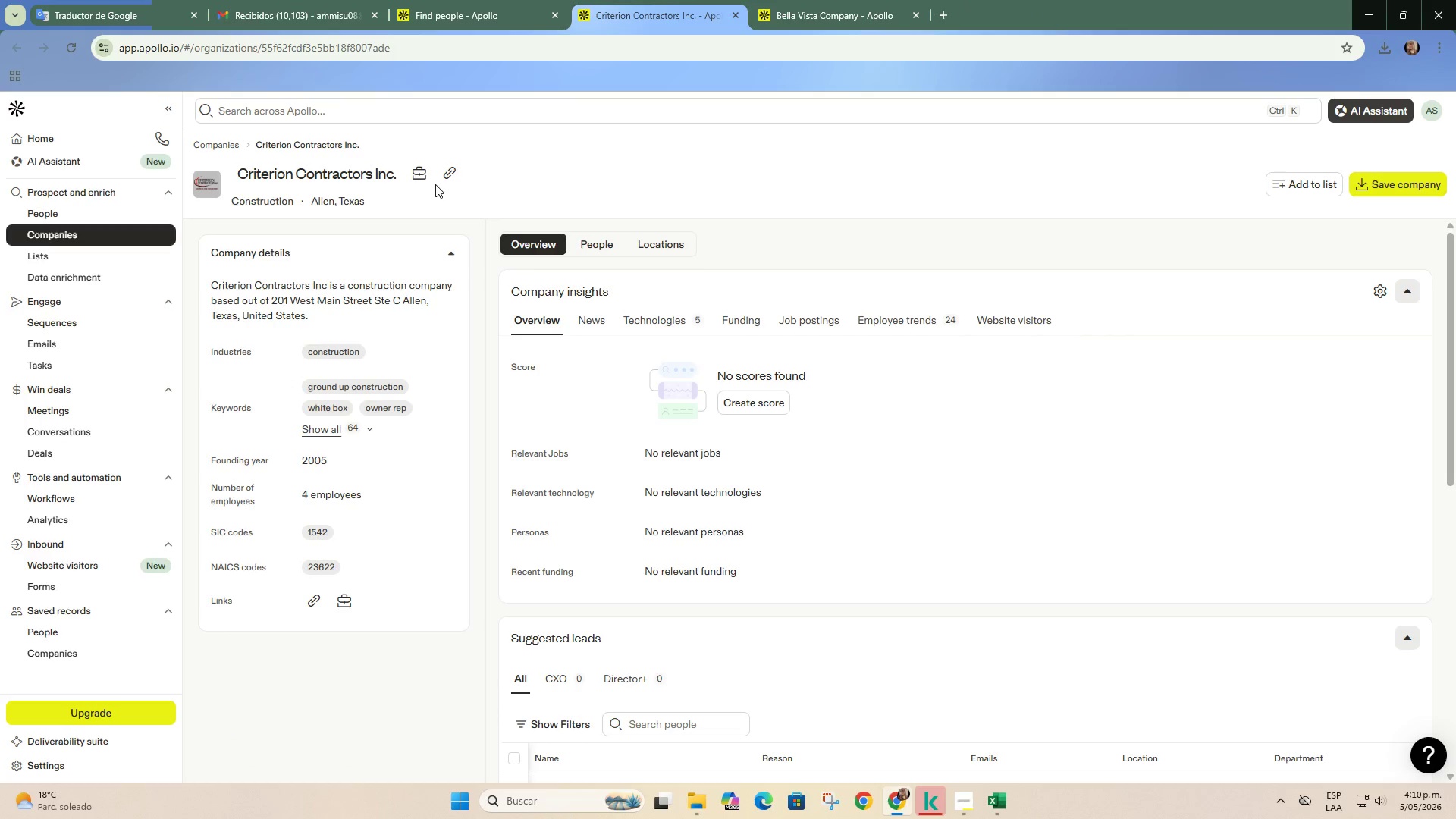 
left_click([446, 165])
 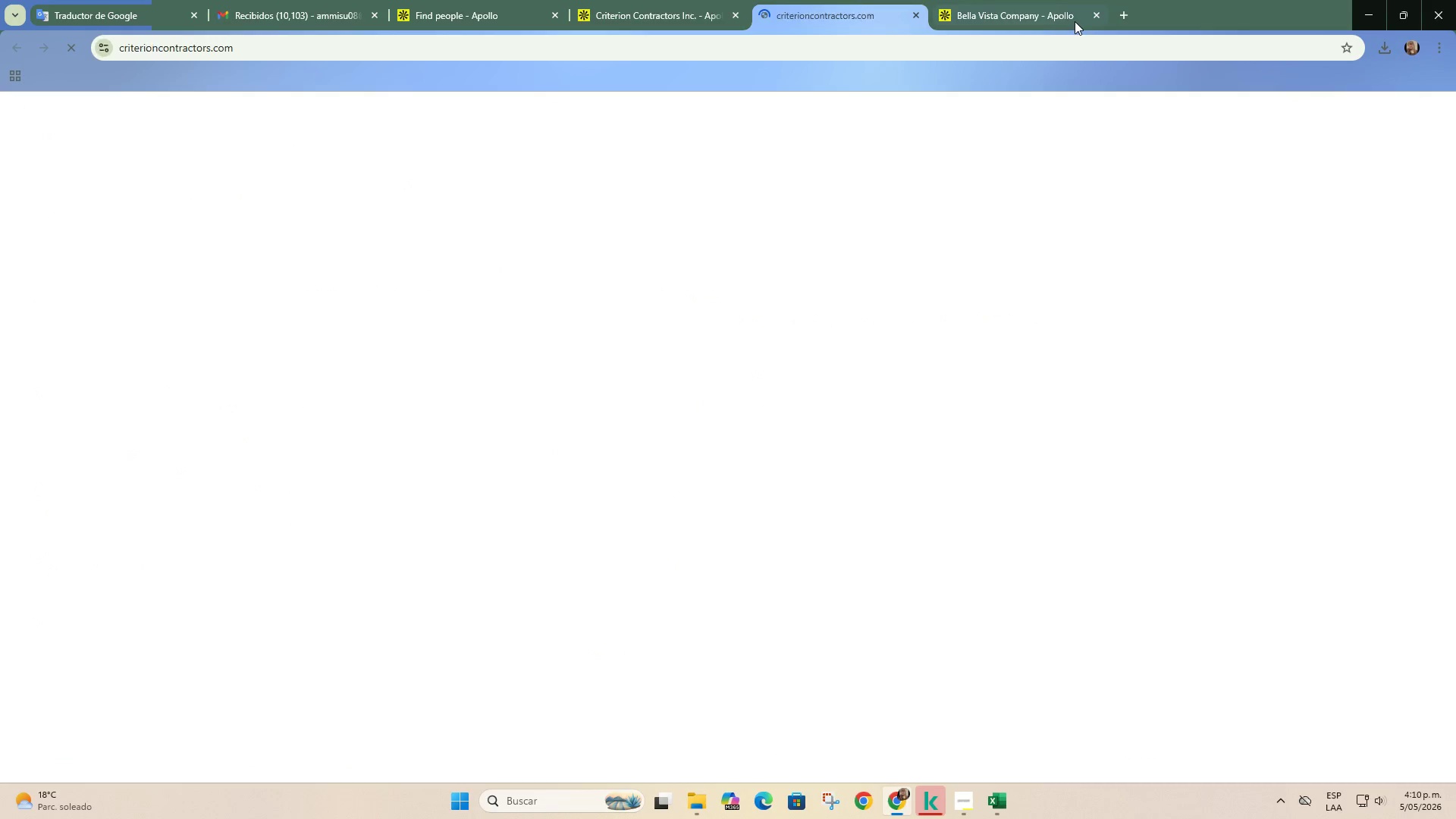 
left_click([1088, 17])
 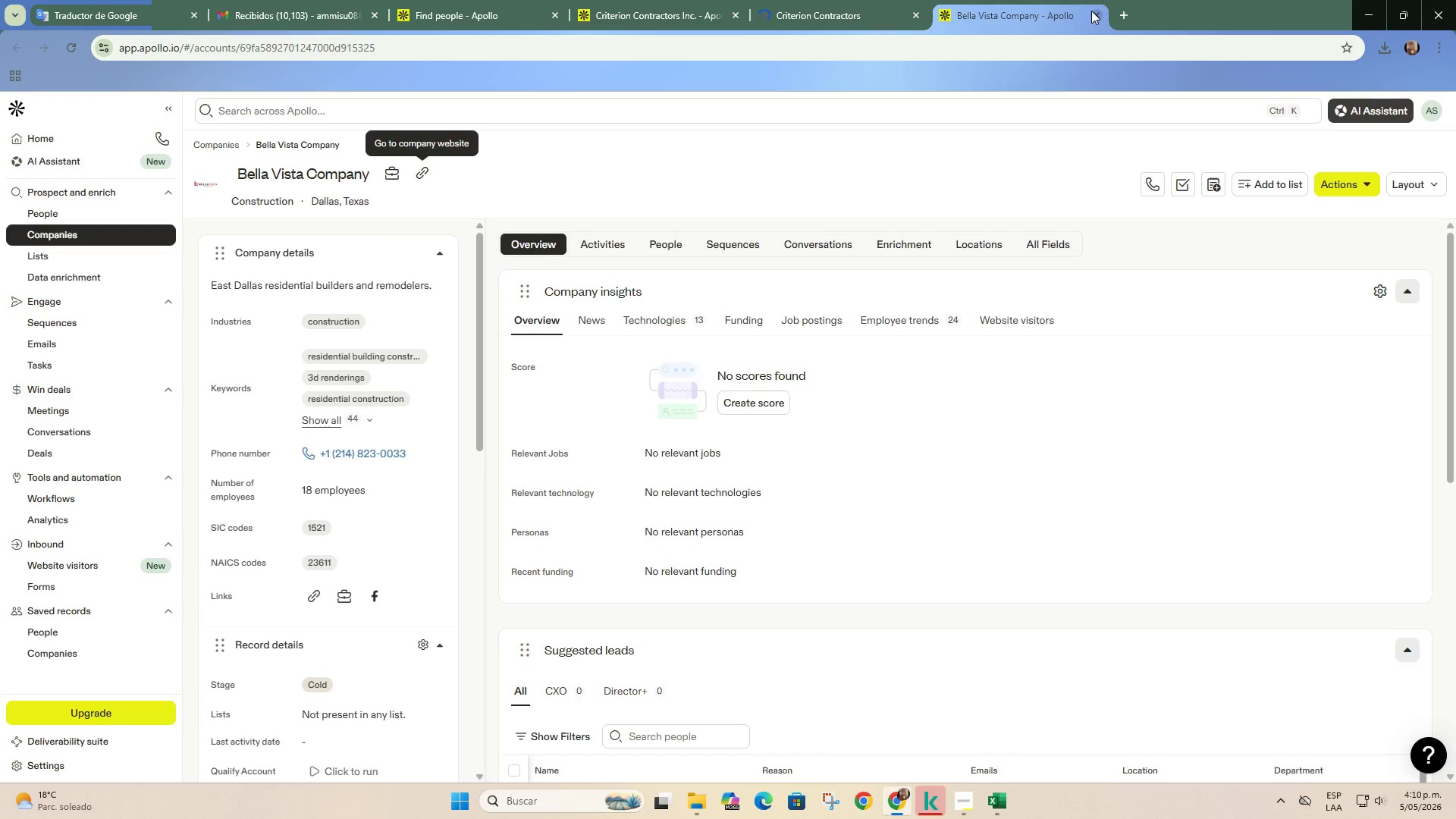 
left_click([1091, 11])
 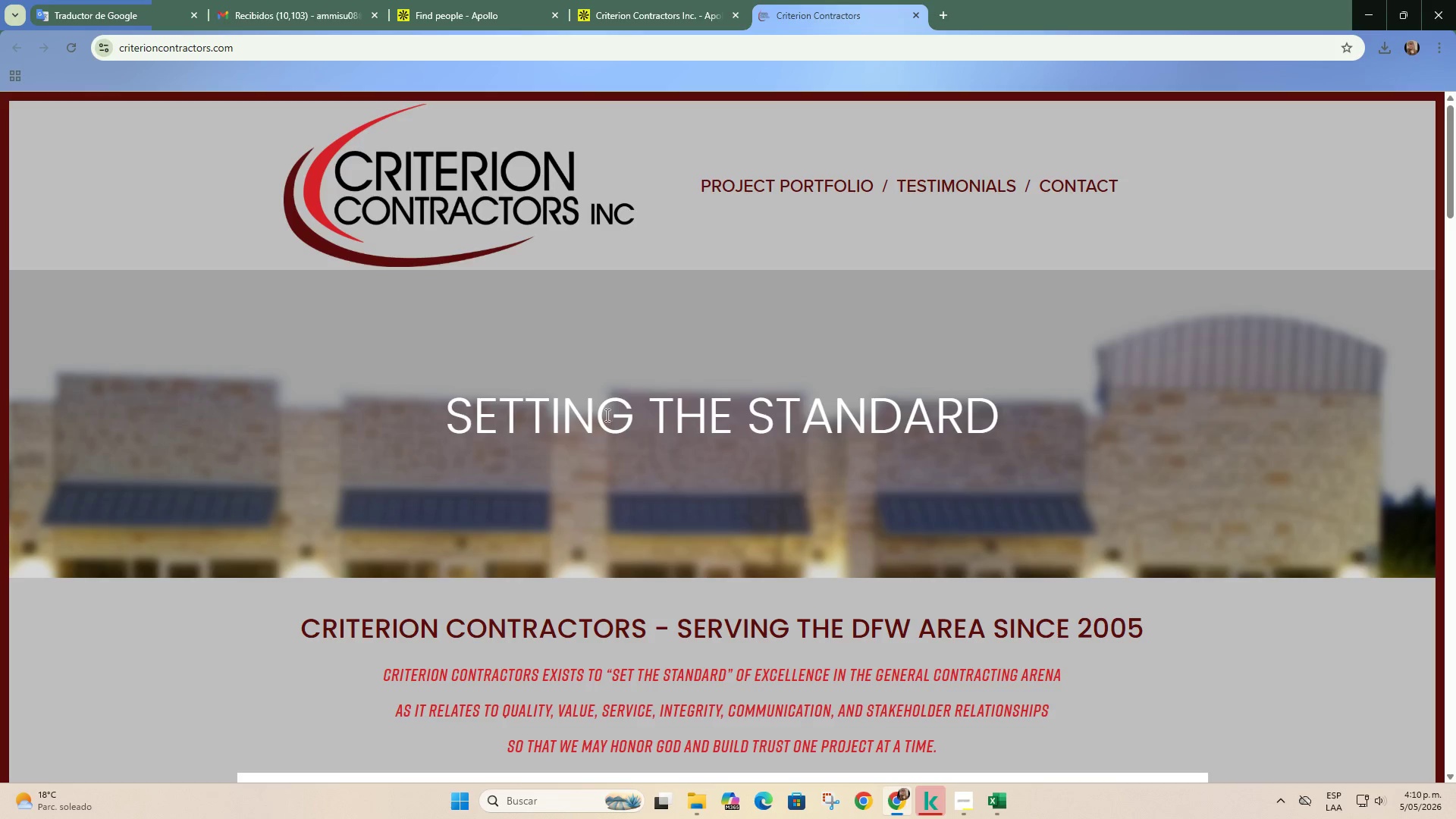 
scroll: coordinate [594, 444], scroll_direction: down, amount: 10.0
 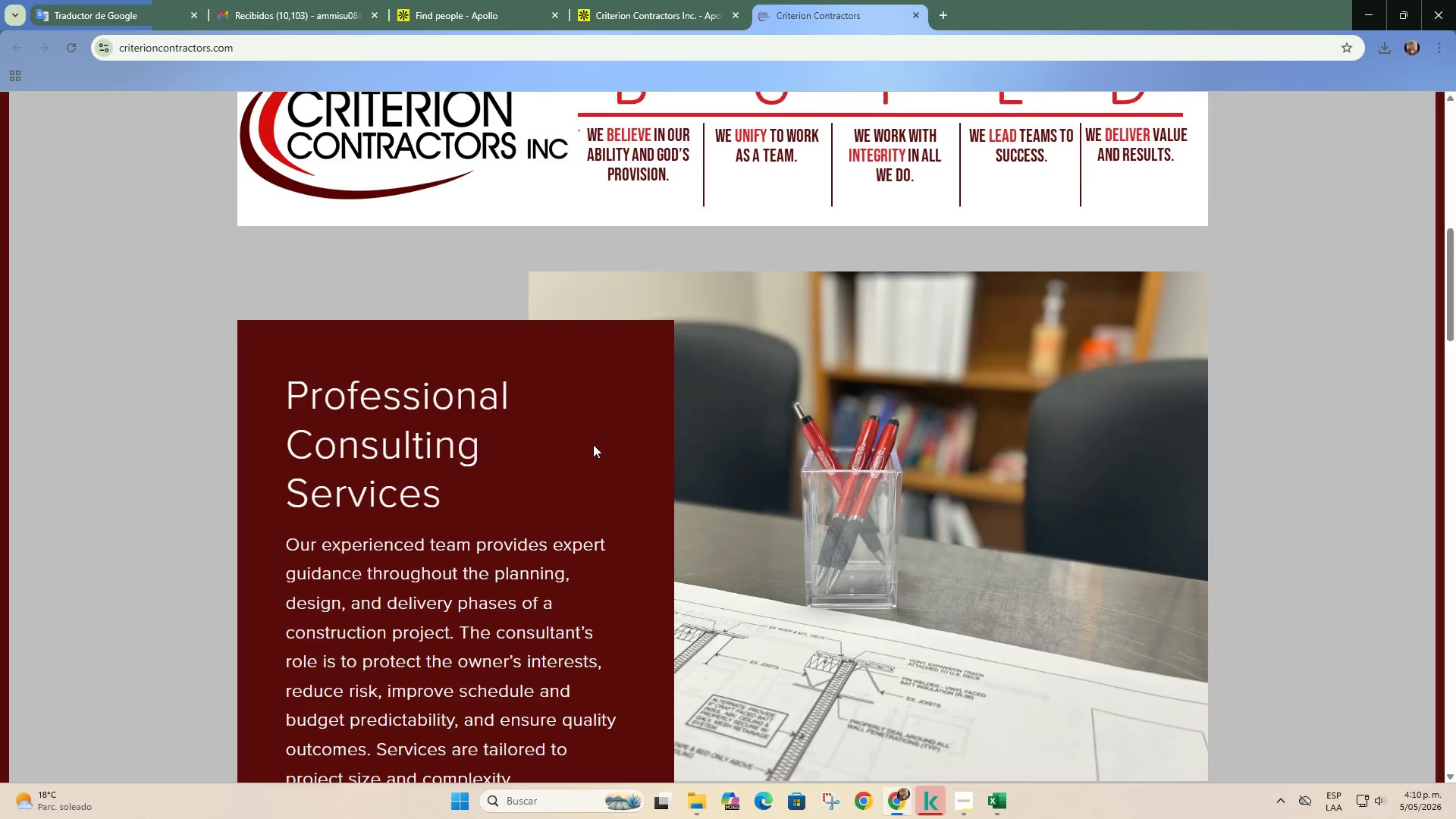 
scroll: coordinate [595, 418], scroll_direction: up, amount: 11.0
 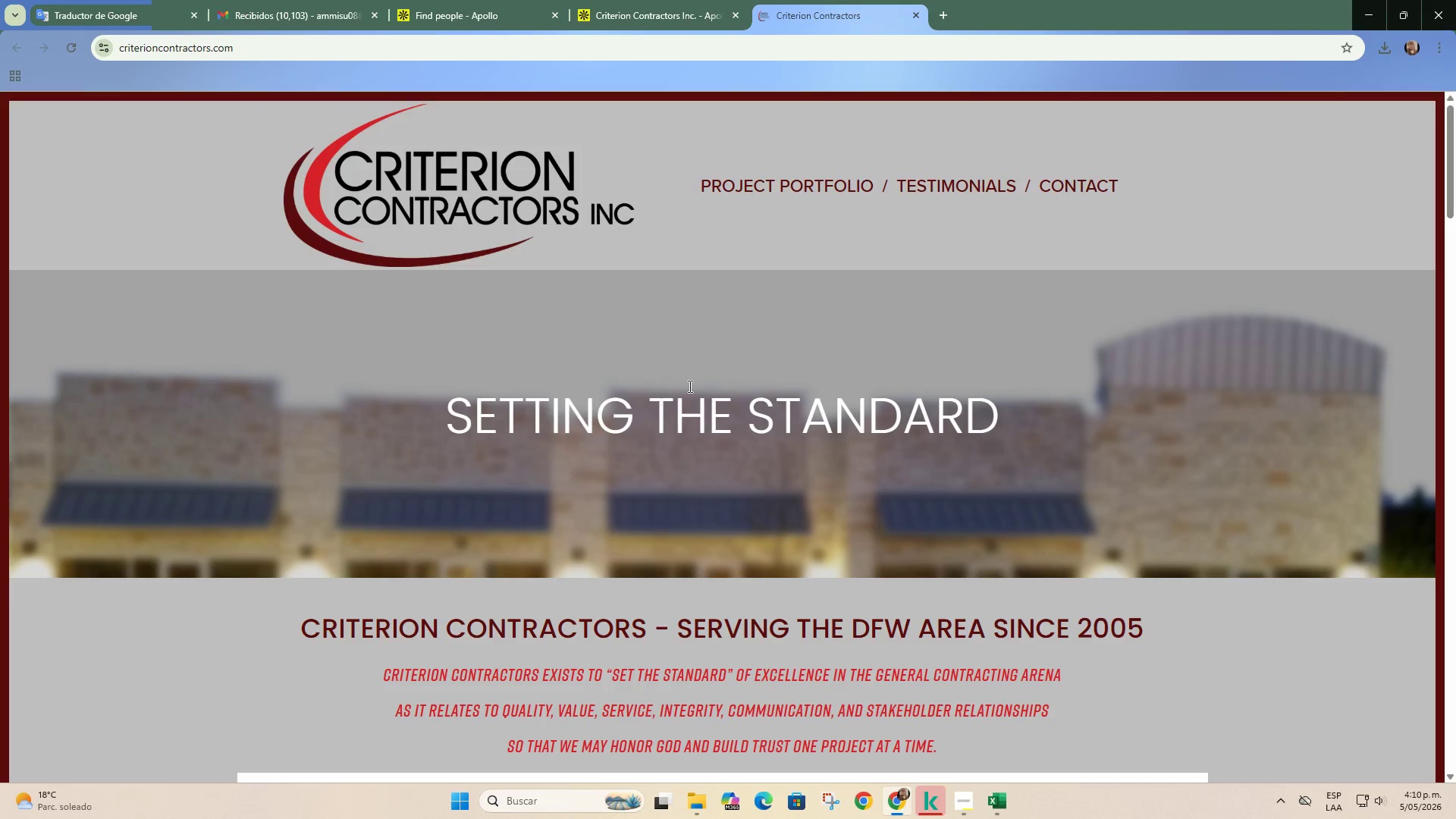 
left_click([1084, 355])
 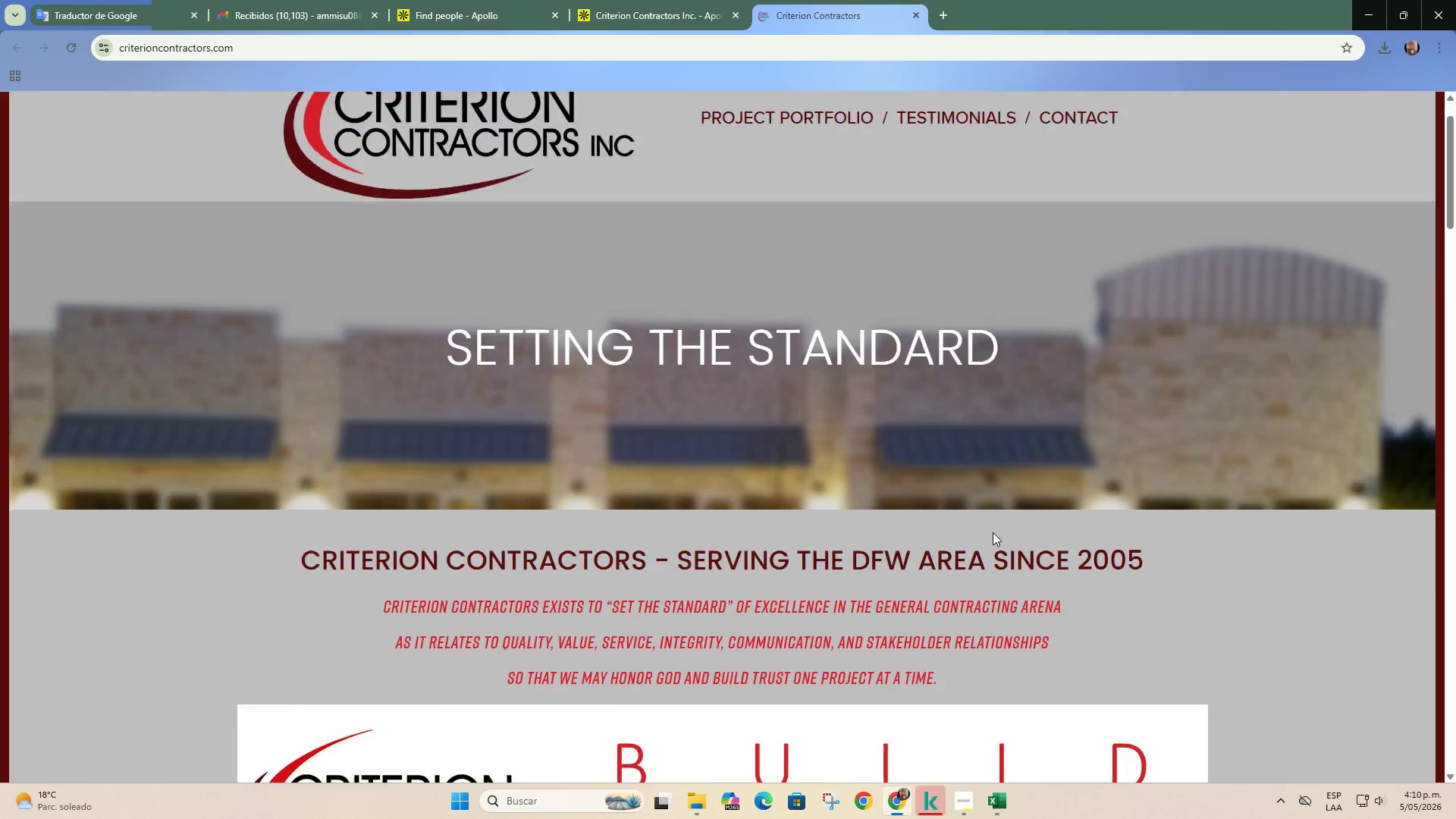 
scroll: coordinate [622, 441], scroll_direction: down, amount: 42.0
 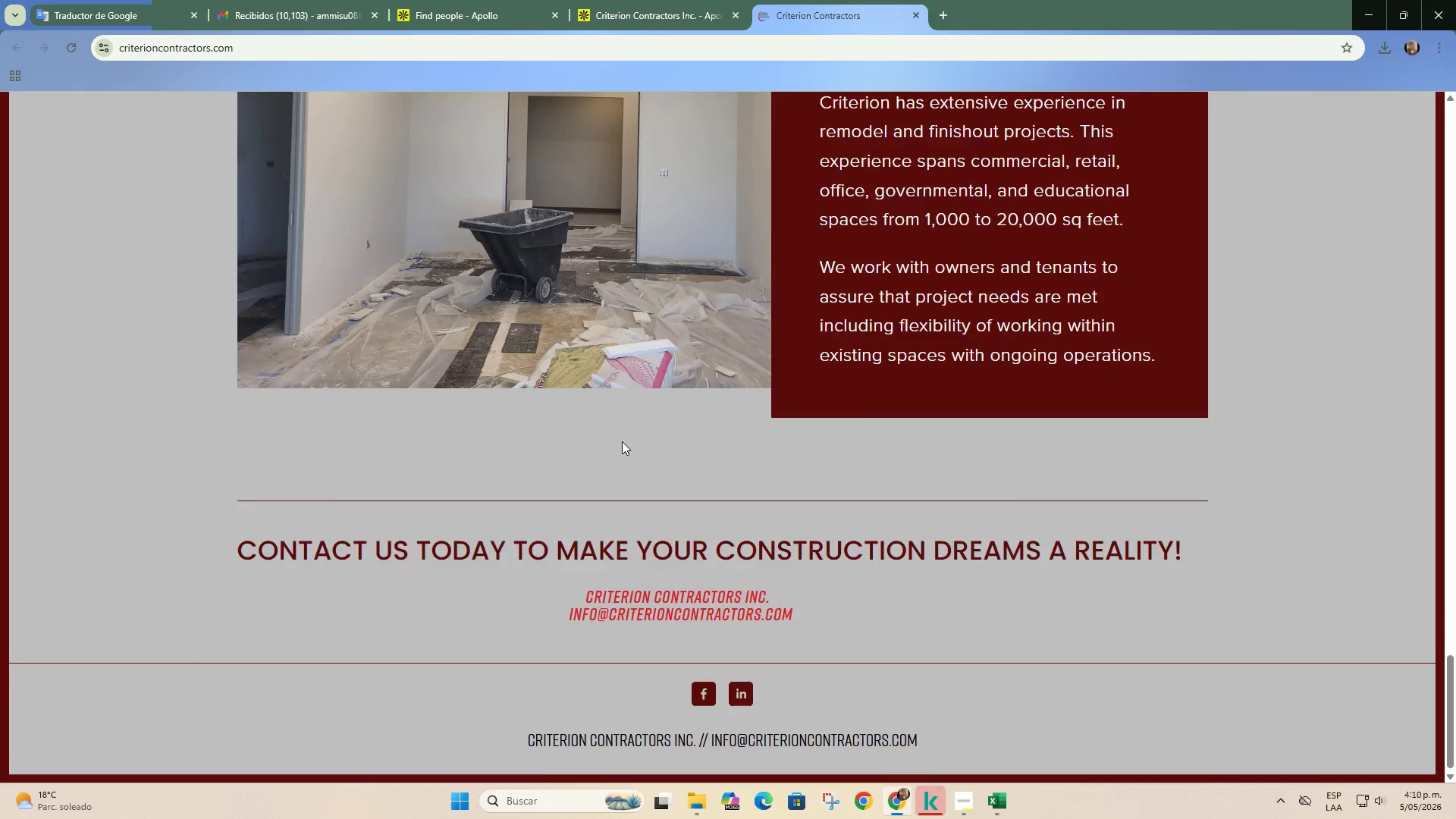 
scroll: coordinate [622, 441], scroll_direction: up, amount: 2.0
 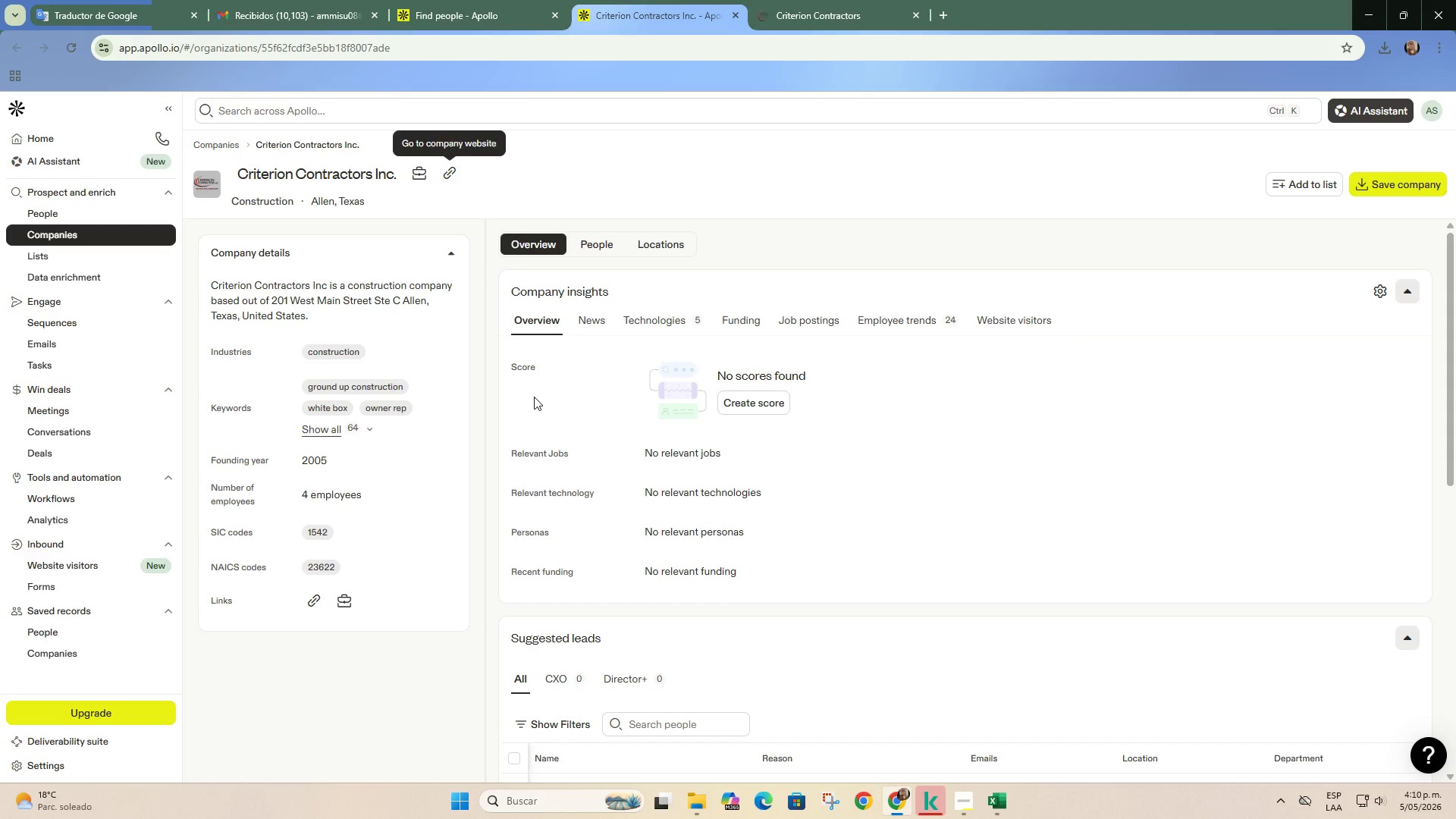 
left_click([495, 3])
 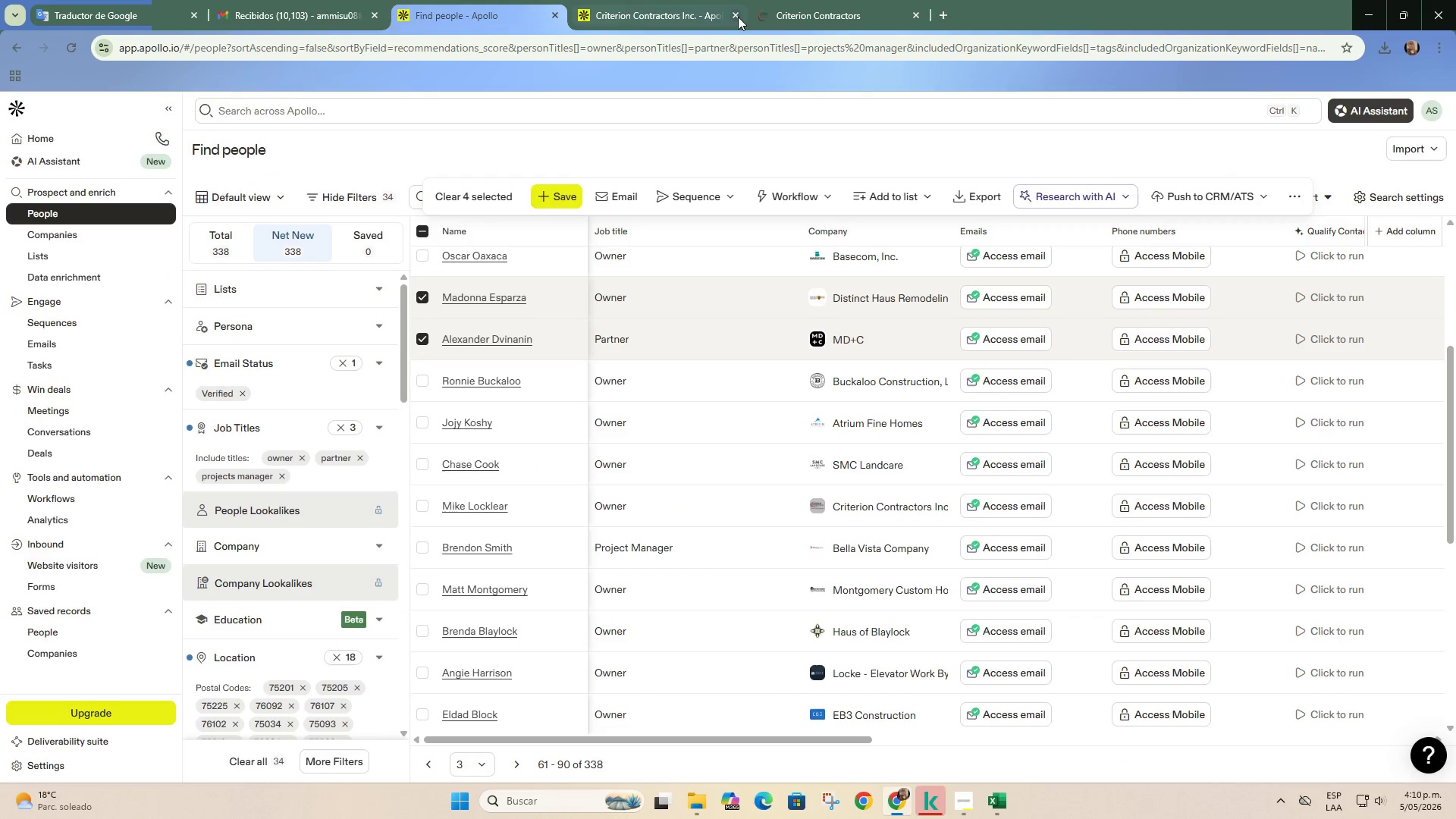 
left_click([736, 15])
 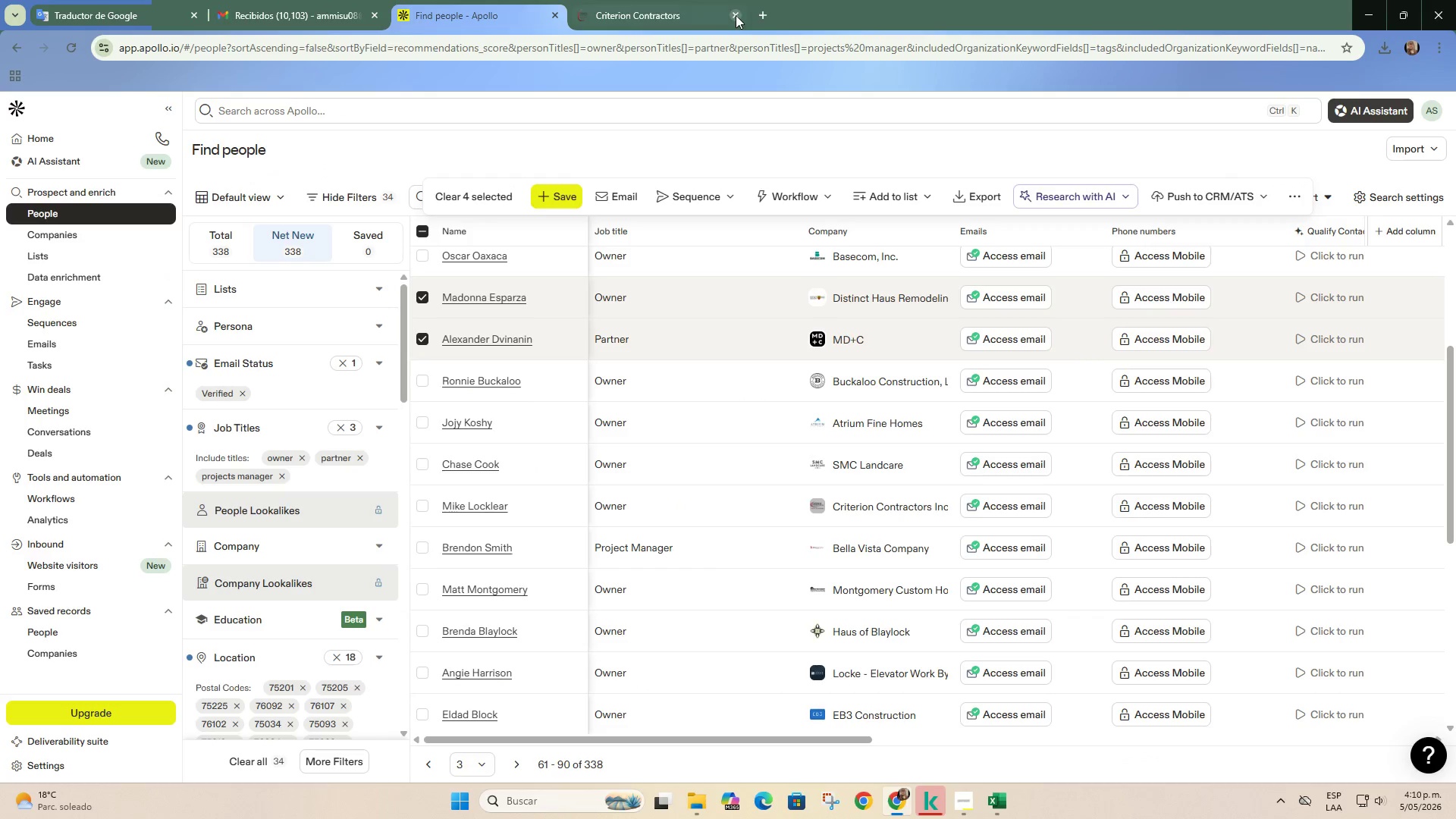 
left_click([736, 15])
 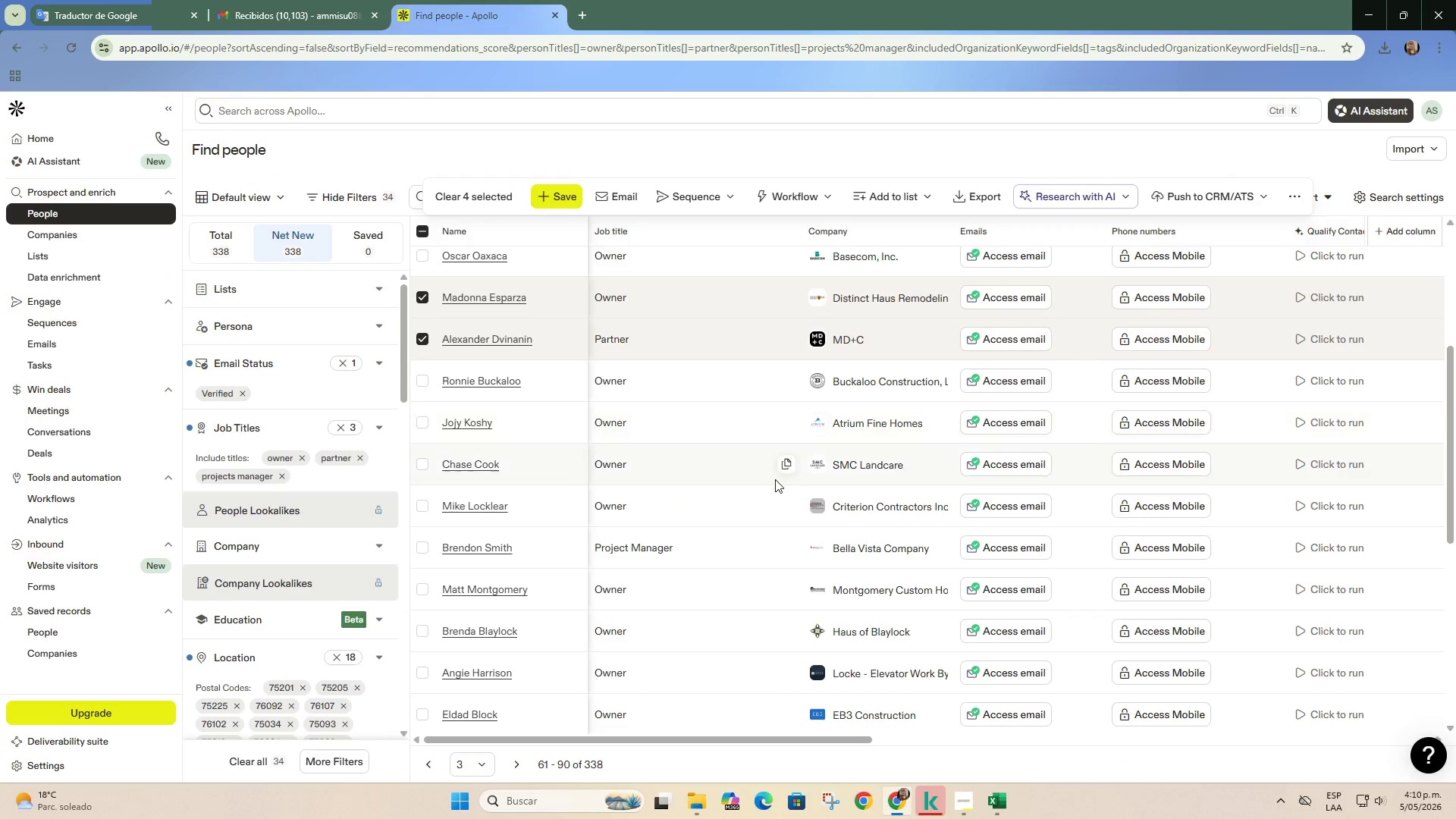 
scroll: coordinate [776, 483], scroll_direction: down, amount: 2.0
 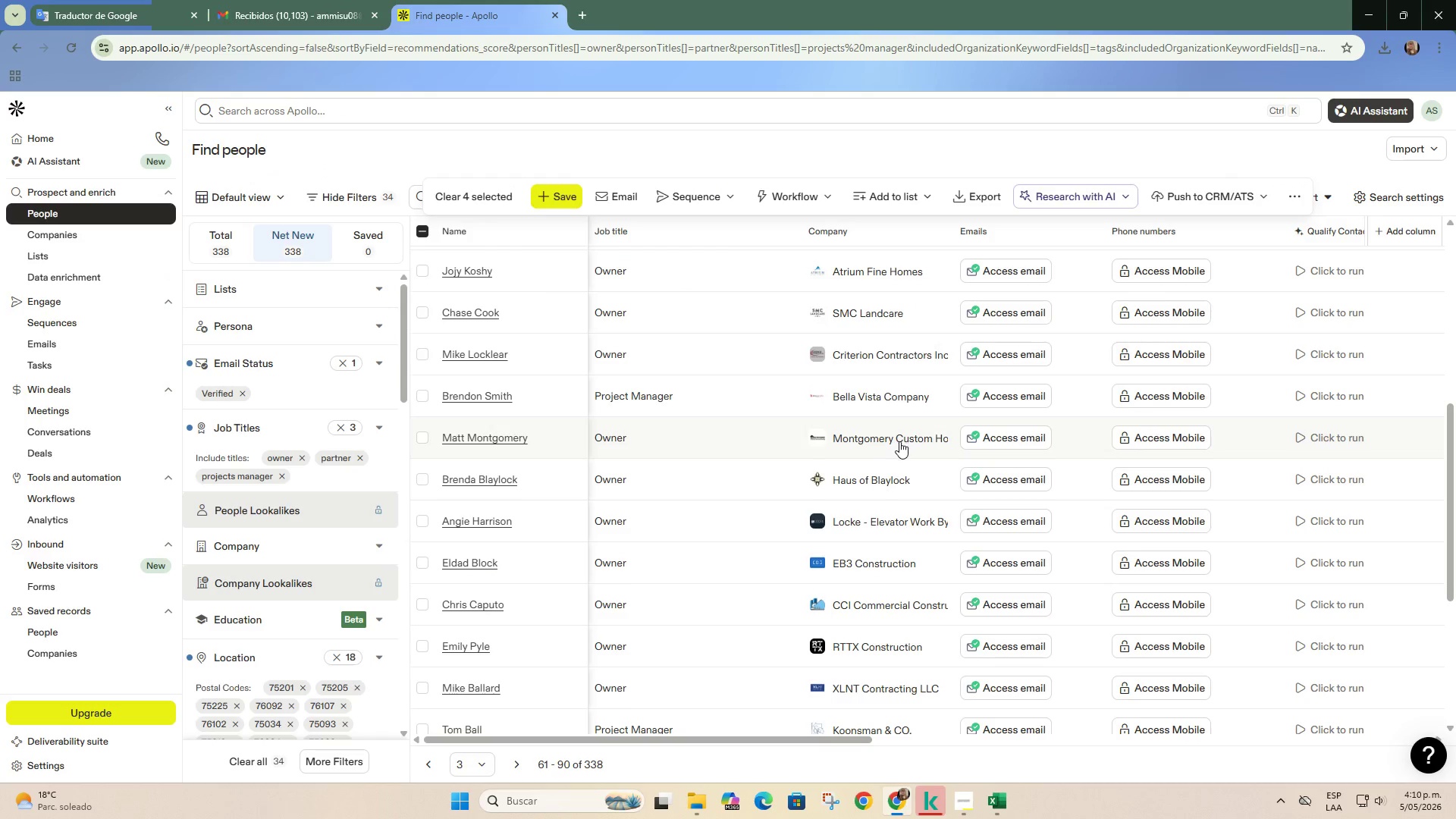 
right_click([899, 441])
 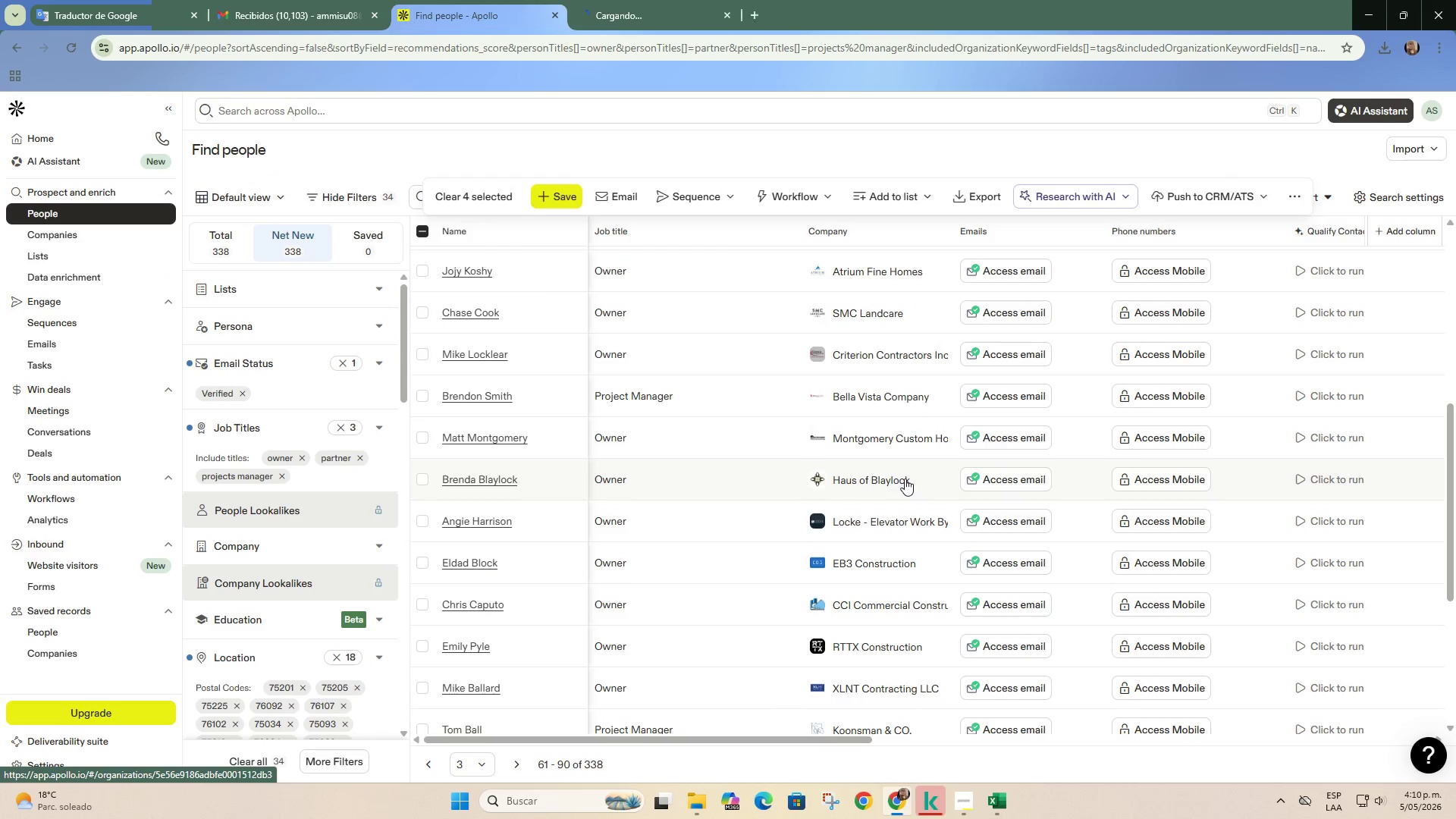 
right_click([902, 479])
 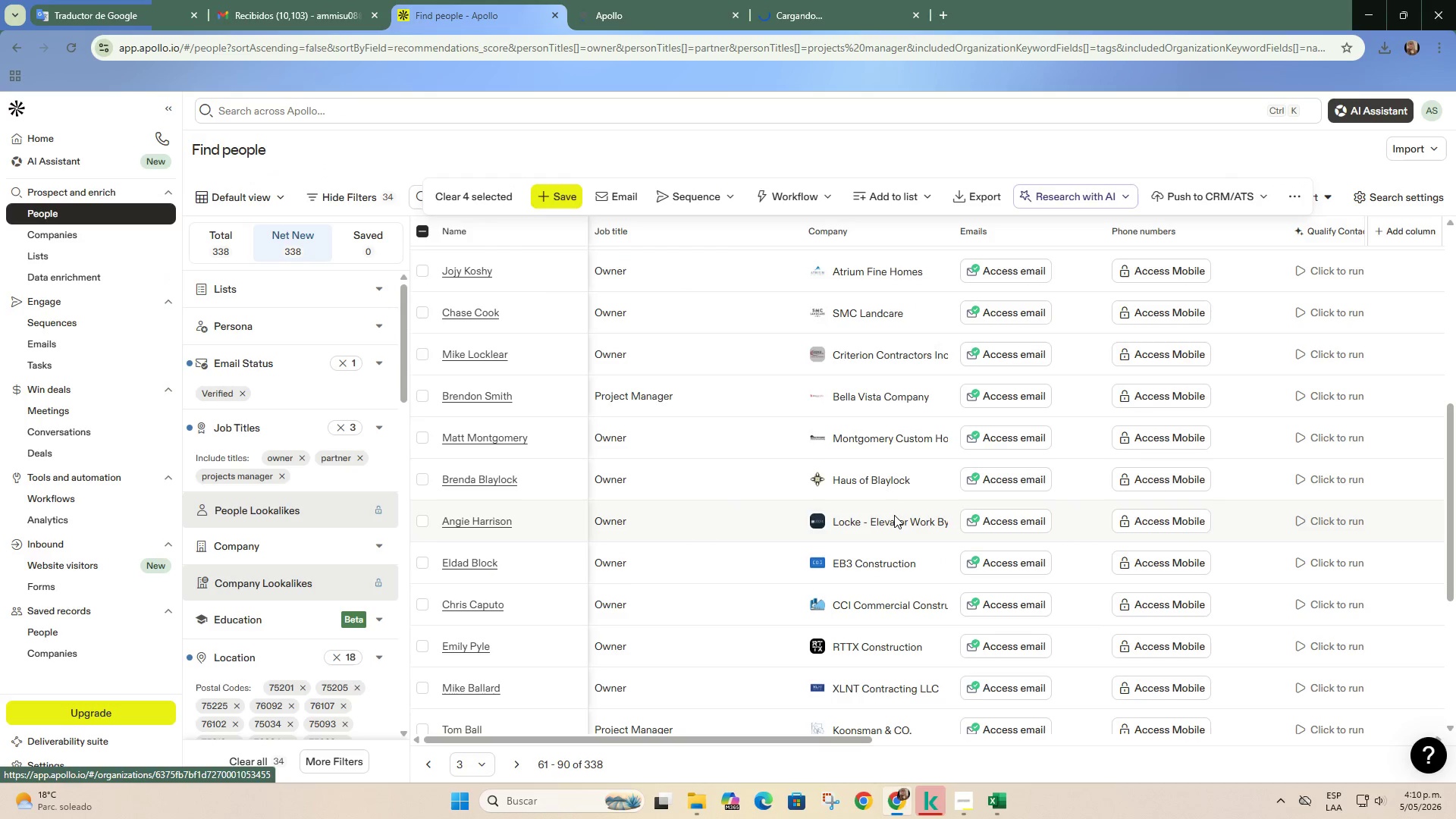 
right_click([894, 515])
 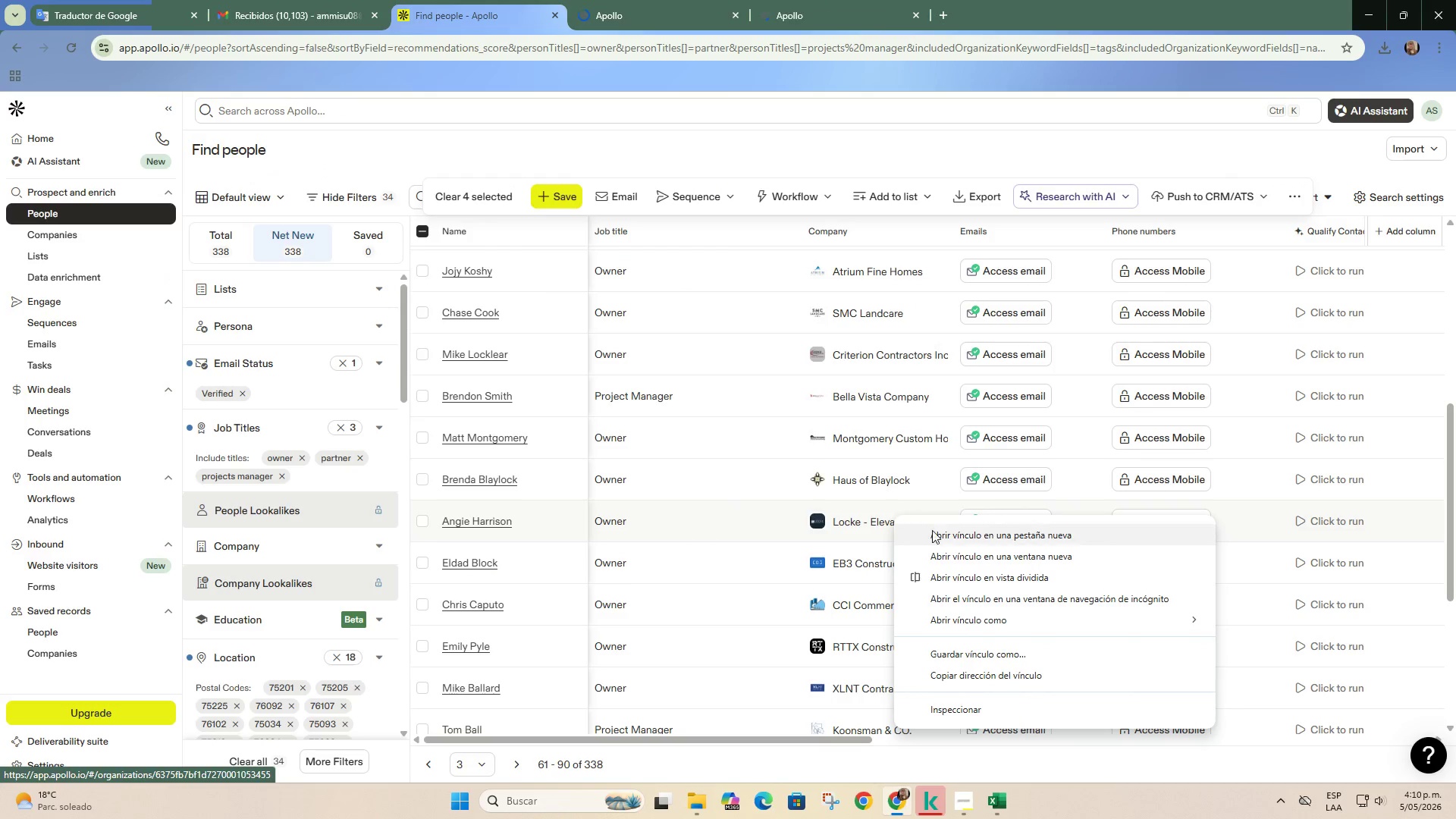 
left_click_drag(start_coordinate=[932, 530], to_coordinate=[926, 535])
 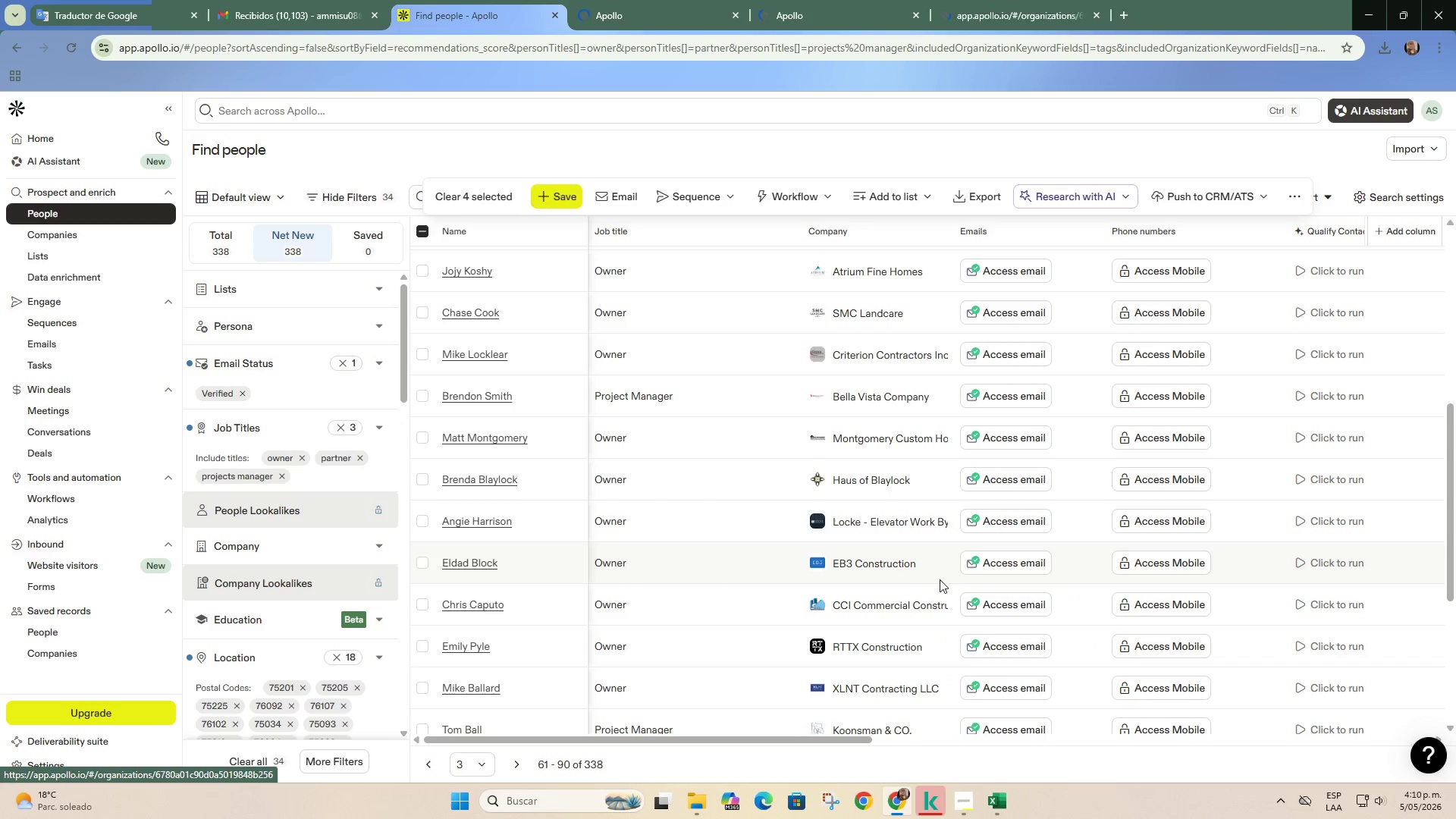 
scroll: coordinate [921, 573], scroll_direction: down, amount: 1.0
 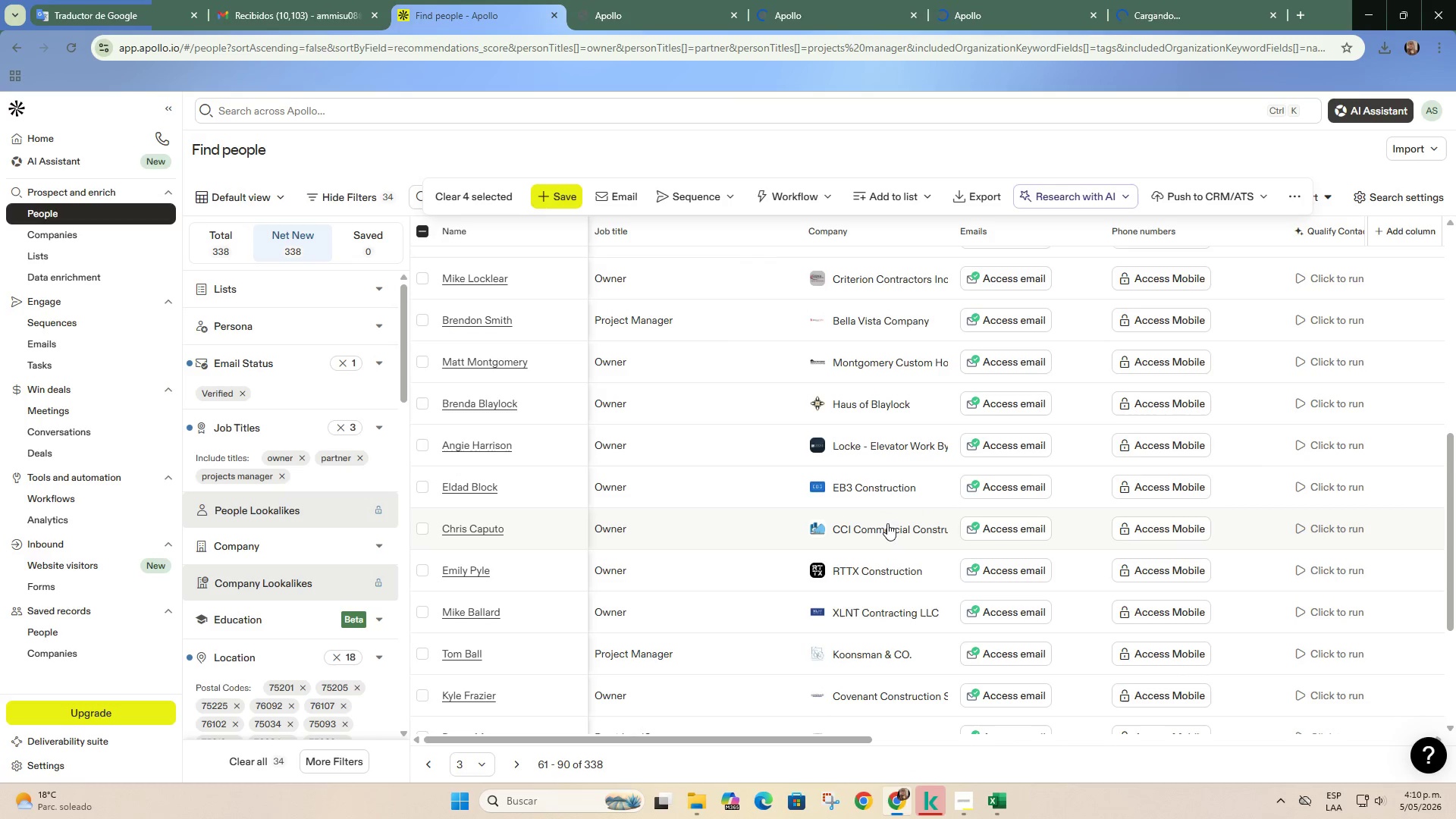 
right_click([888, 524])
 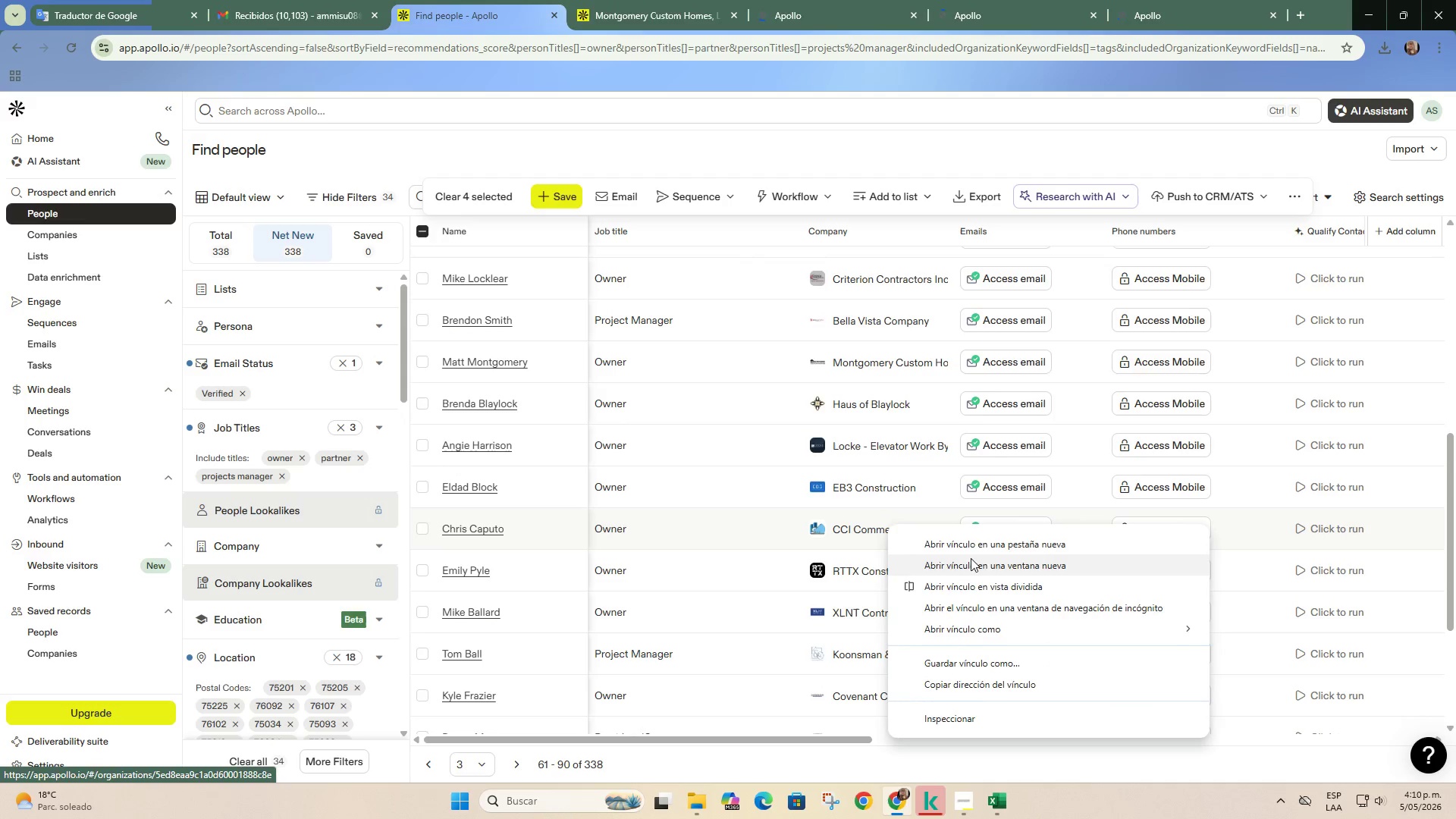 
left_click([971, 558])
 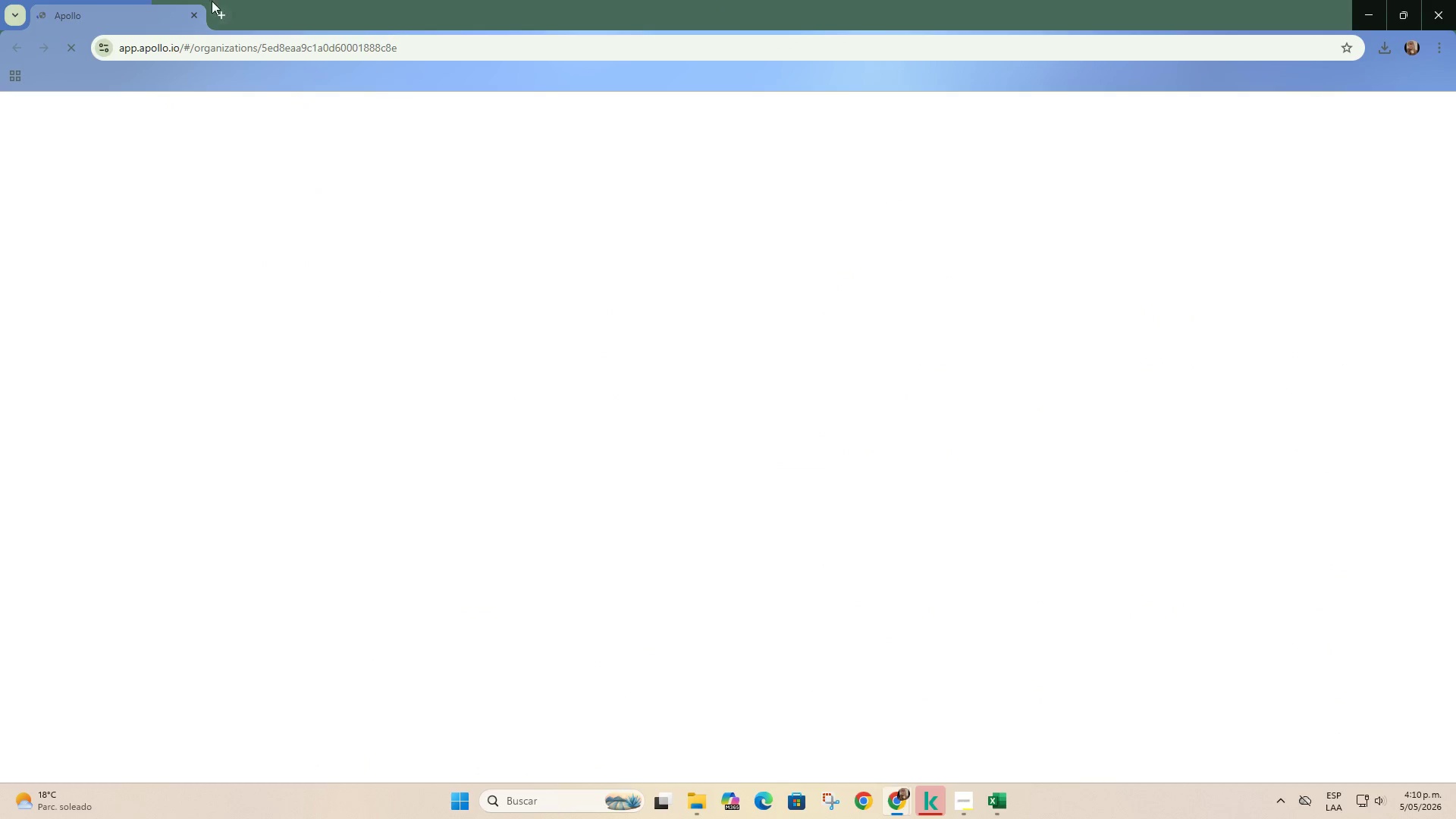 
left_click_drag(start_coordinate=[160, 11], to_coordinate=[848, 0])
 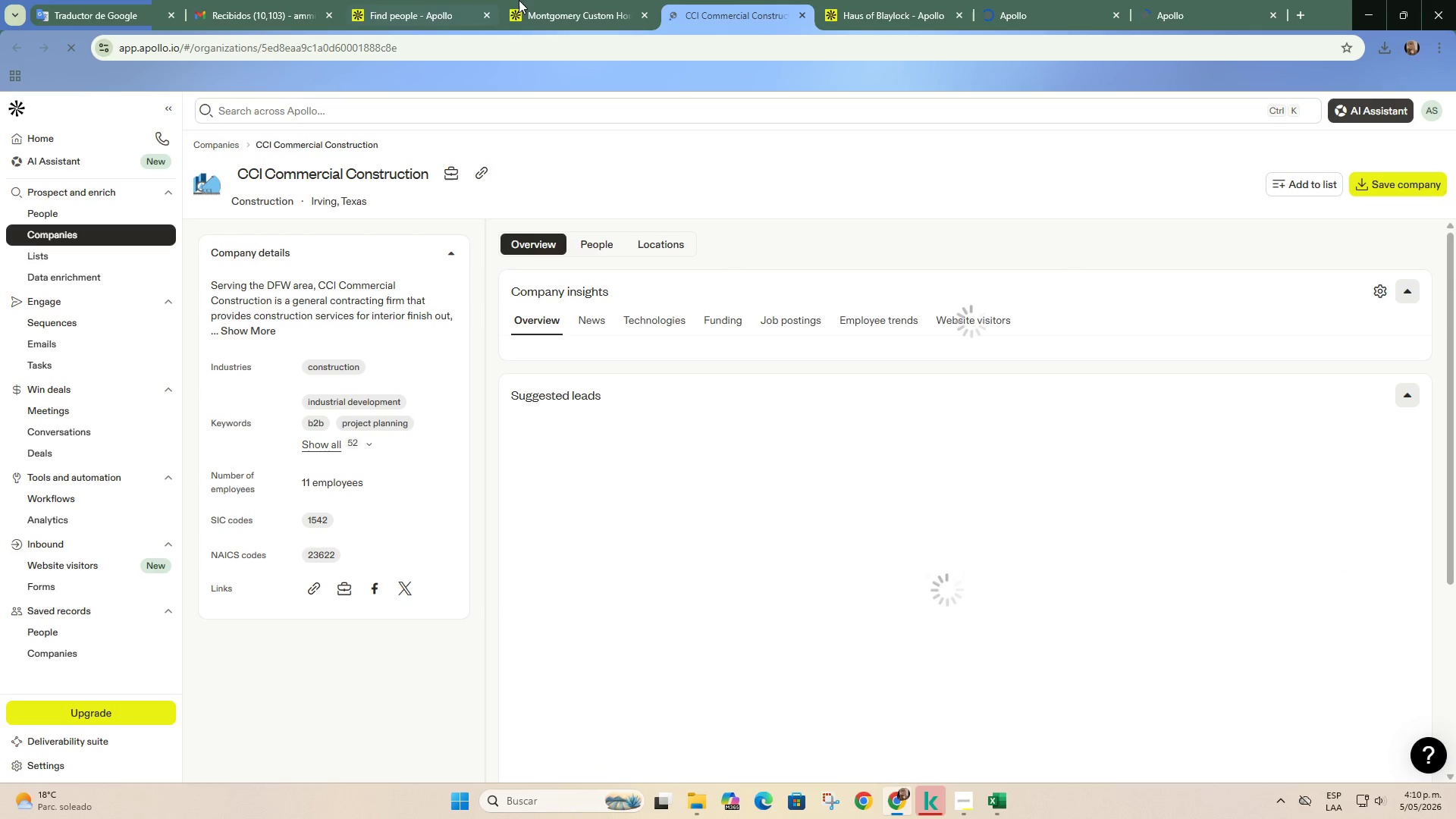 
left_click([550, 0])
 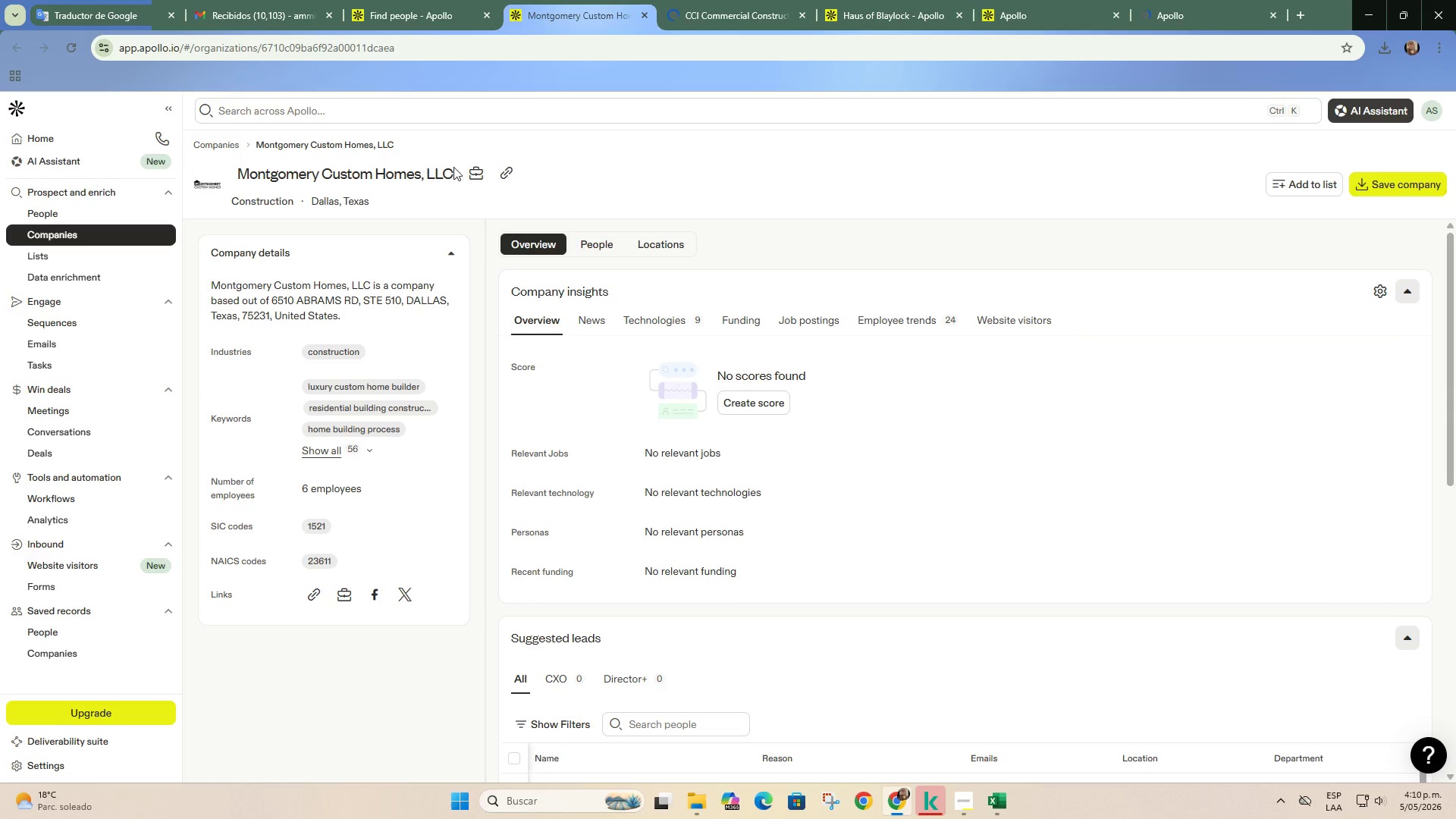 
left_click([510, 172])
 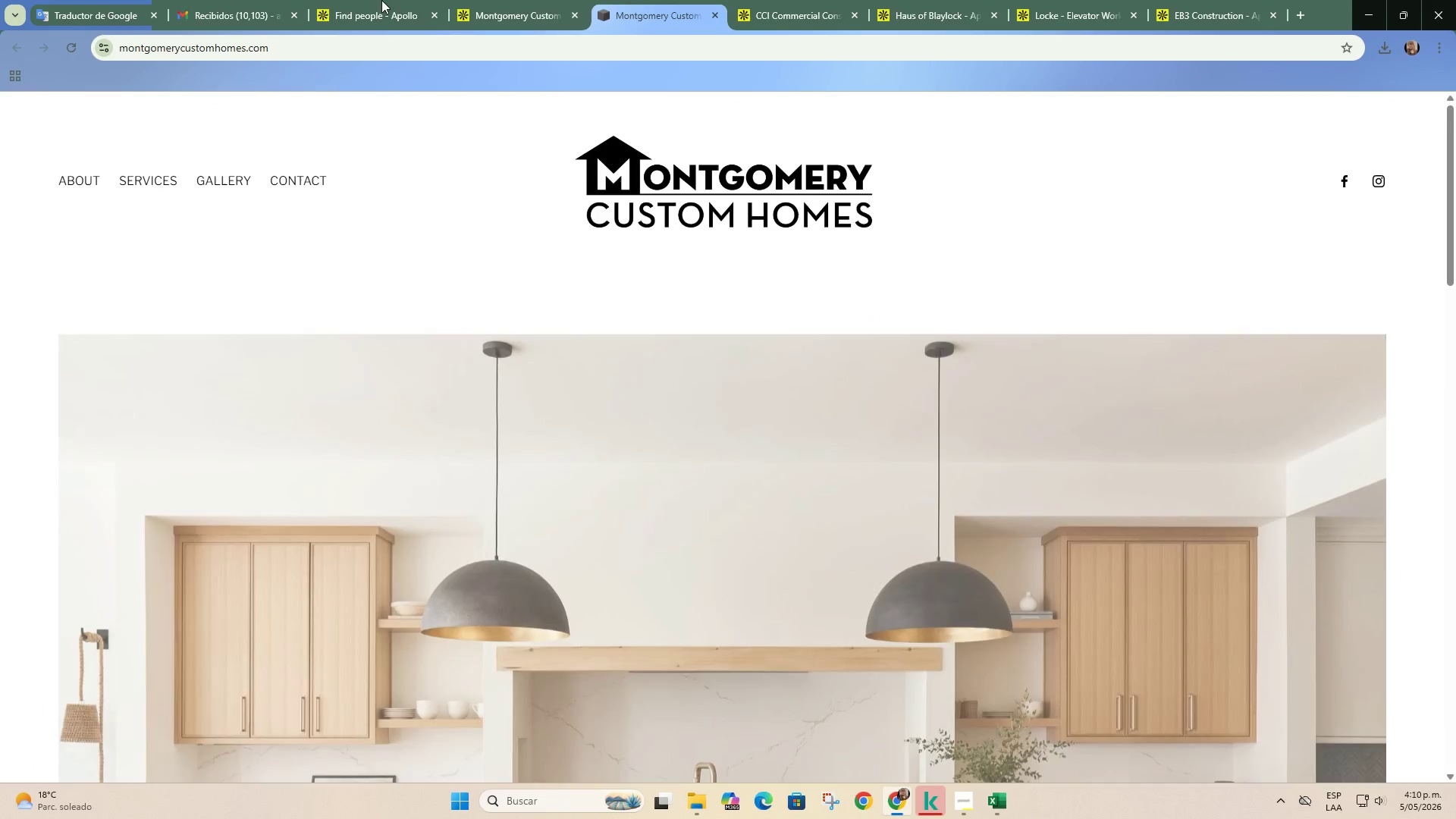 
left_click([487, 0])
 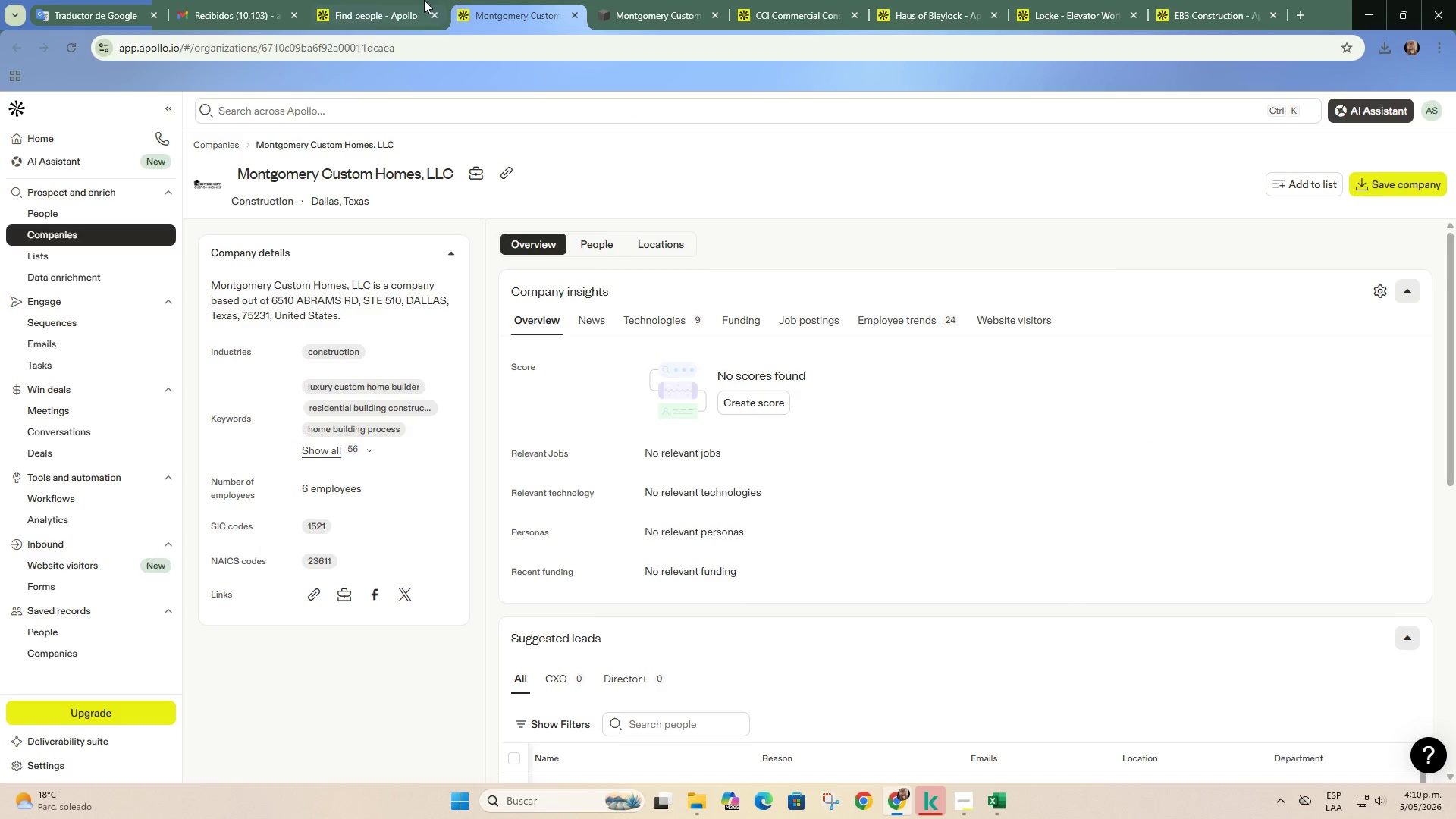 
left_click([424, 0])
 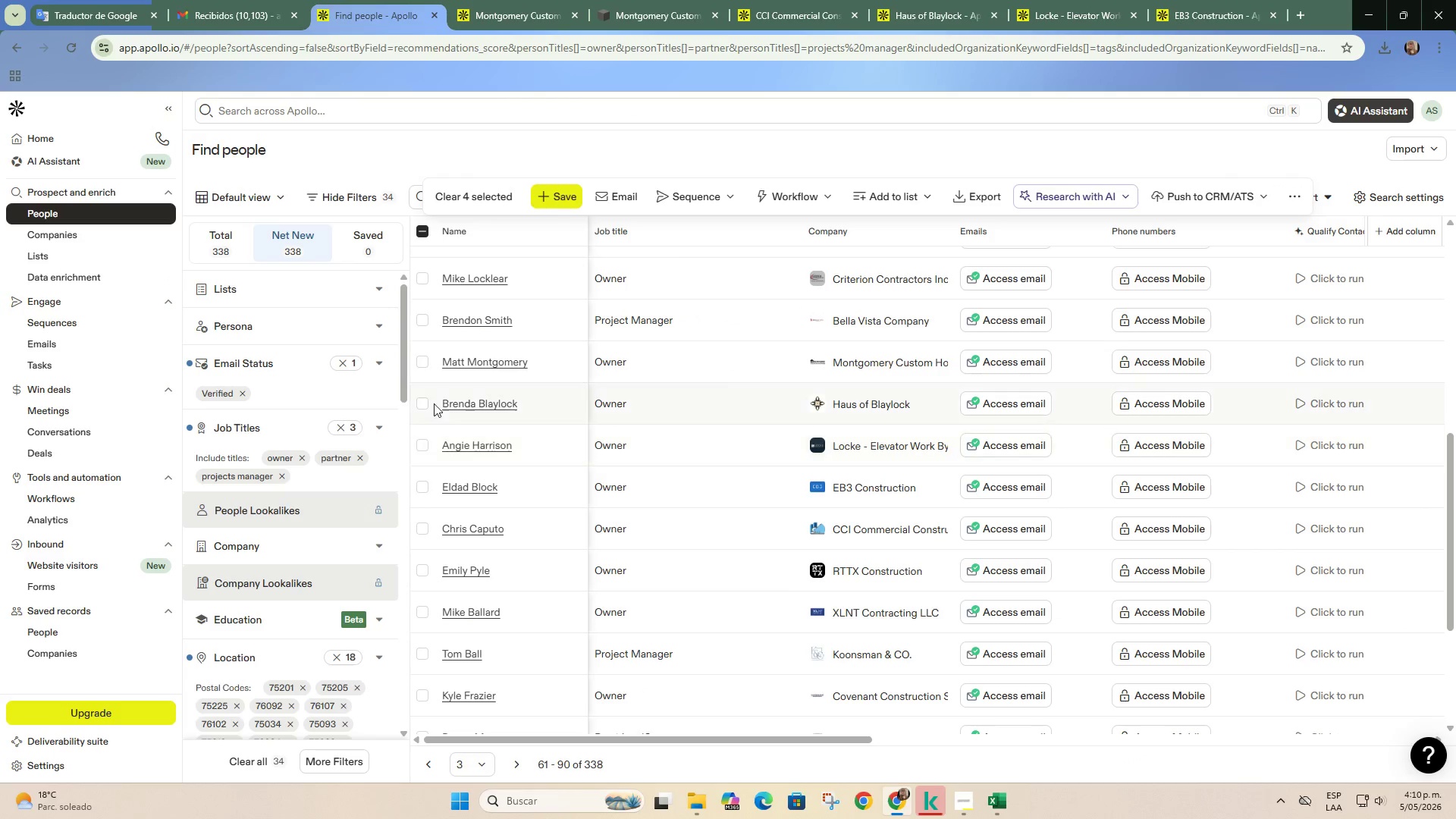 
left_click([422, 364])
 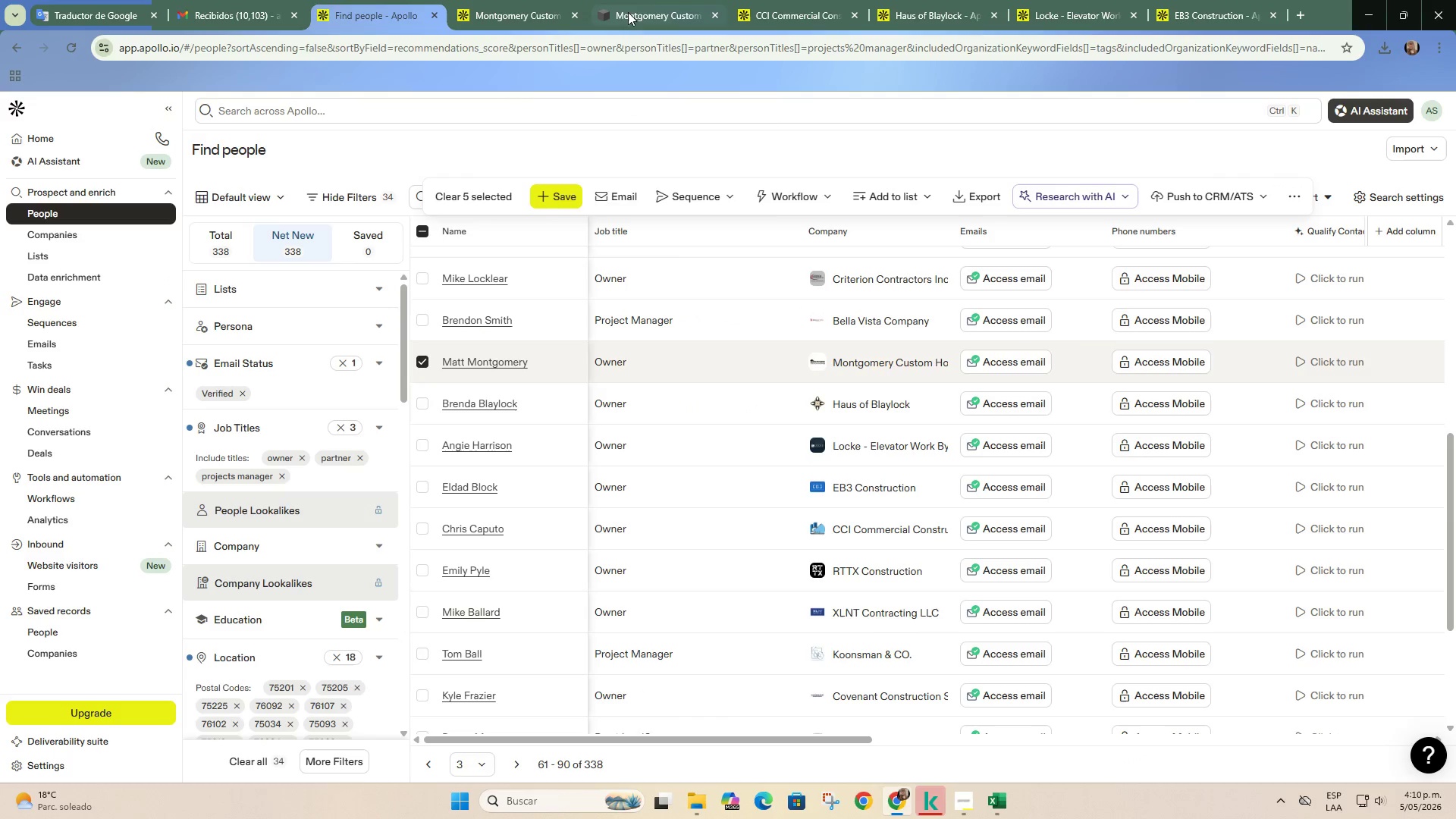 
left_click([578, 18])
 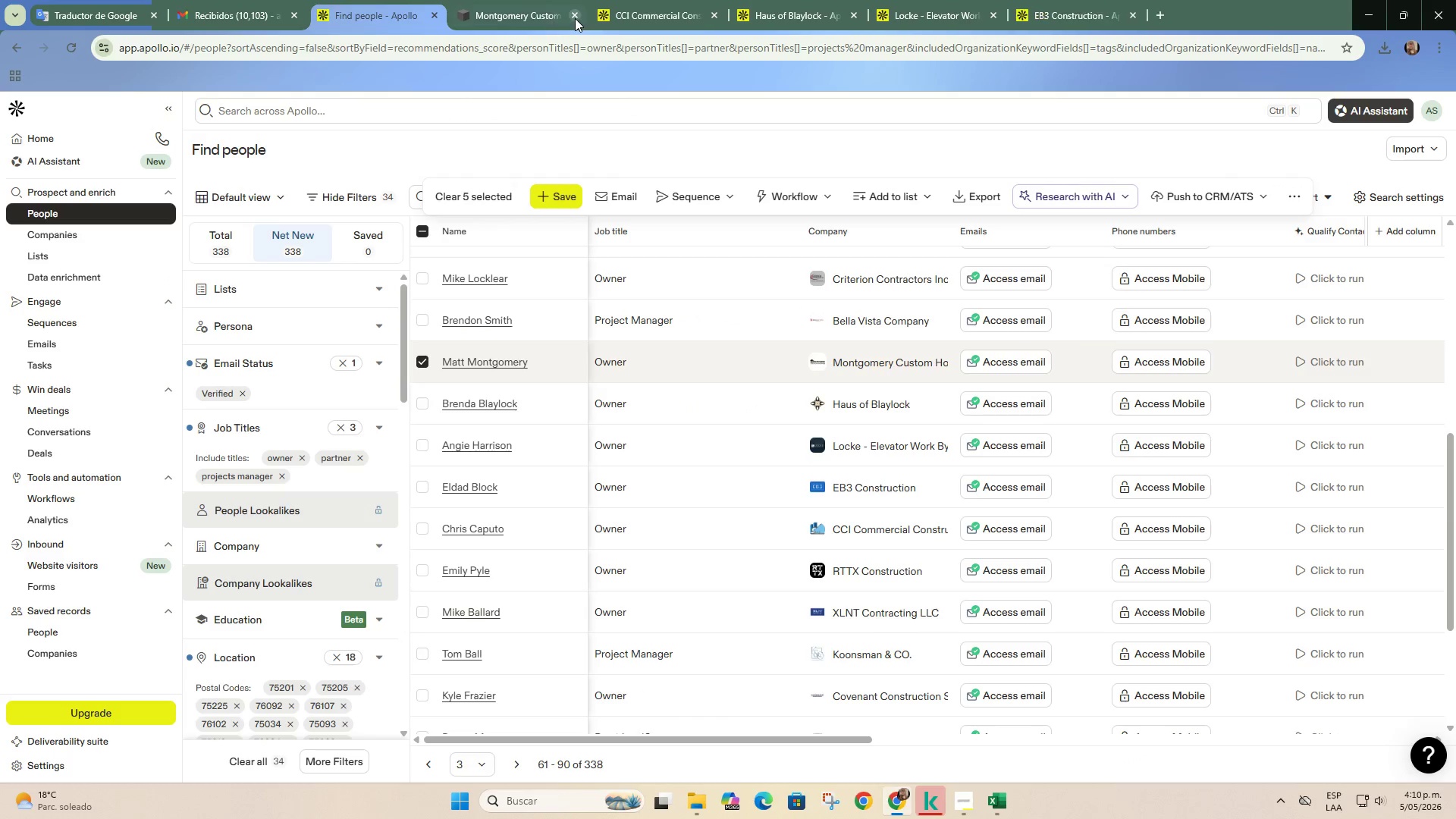 
left_click([575, 18])
 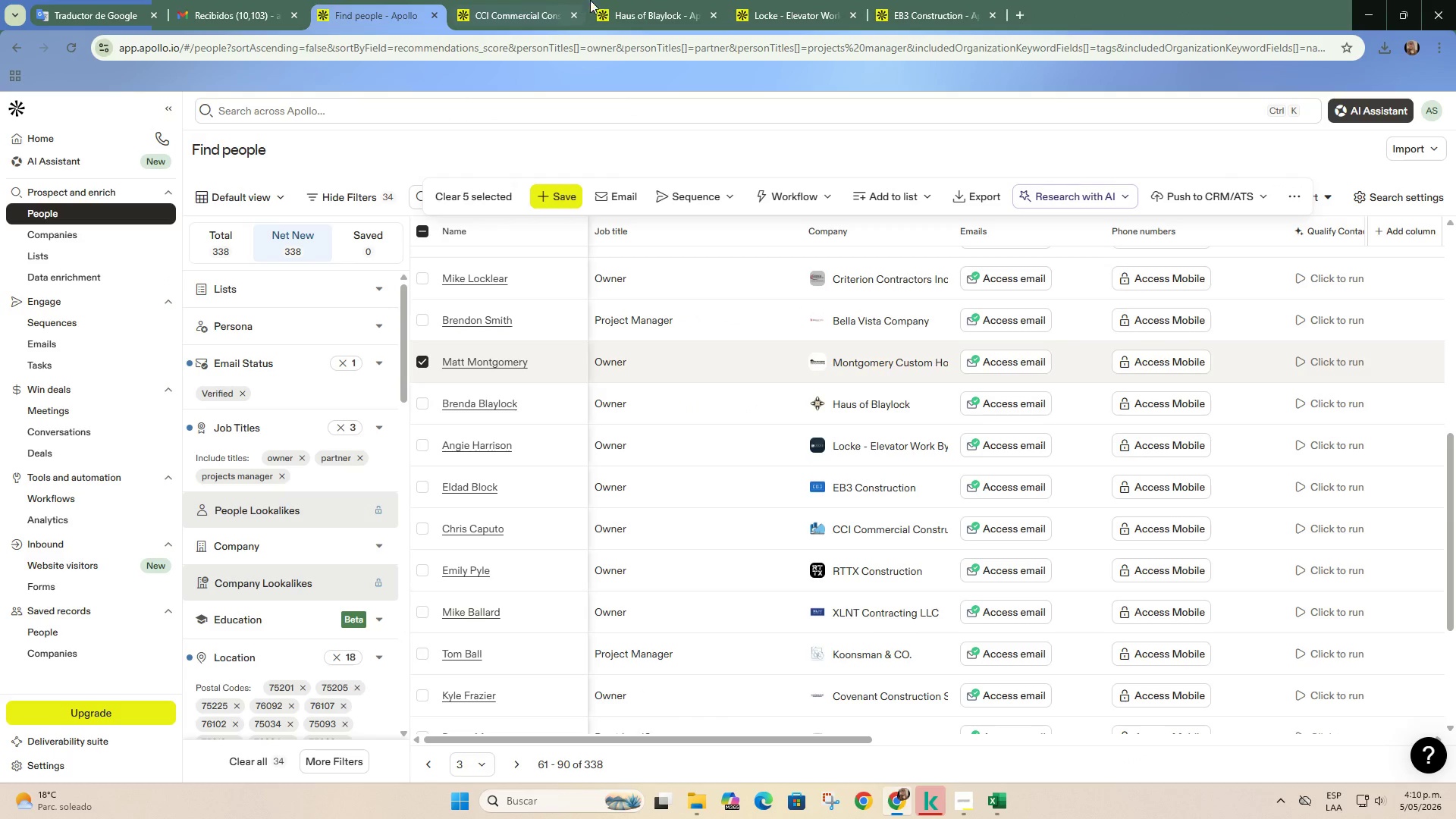 
left_click([533, 0])
 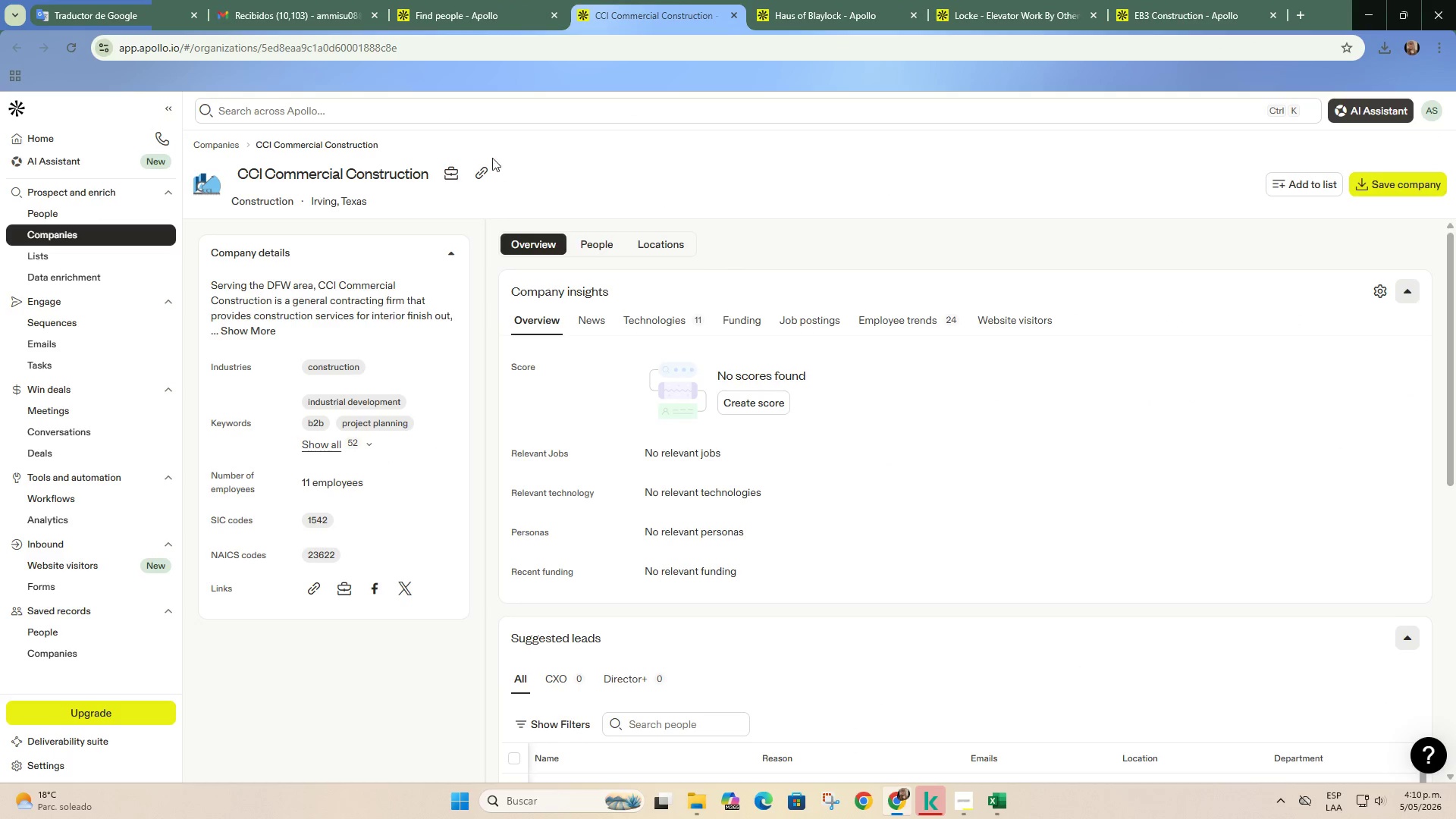 
left_click([490, 170])
 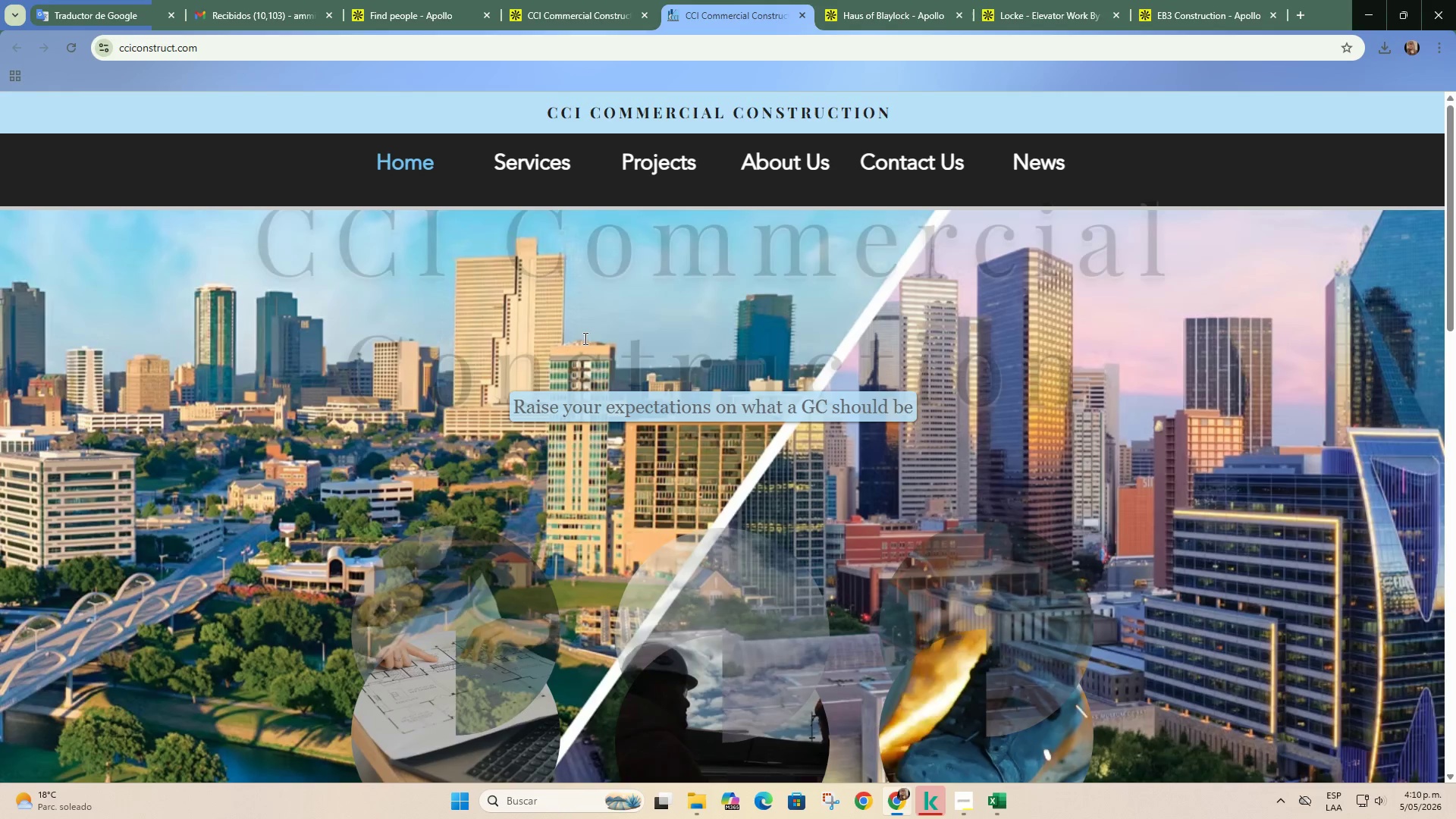 
left_click([555, 155])
 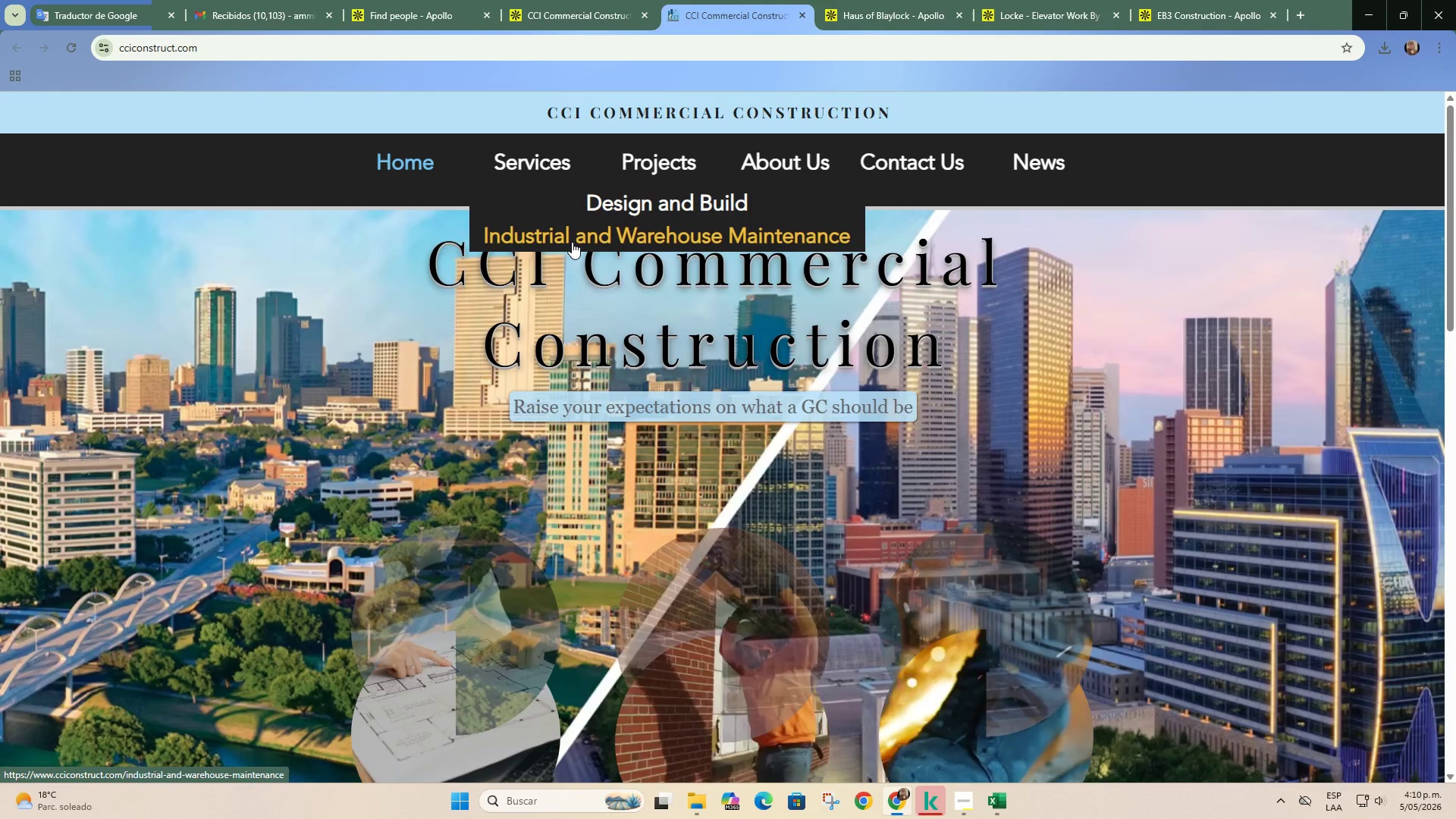 
left_click([590, 204])
 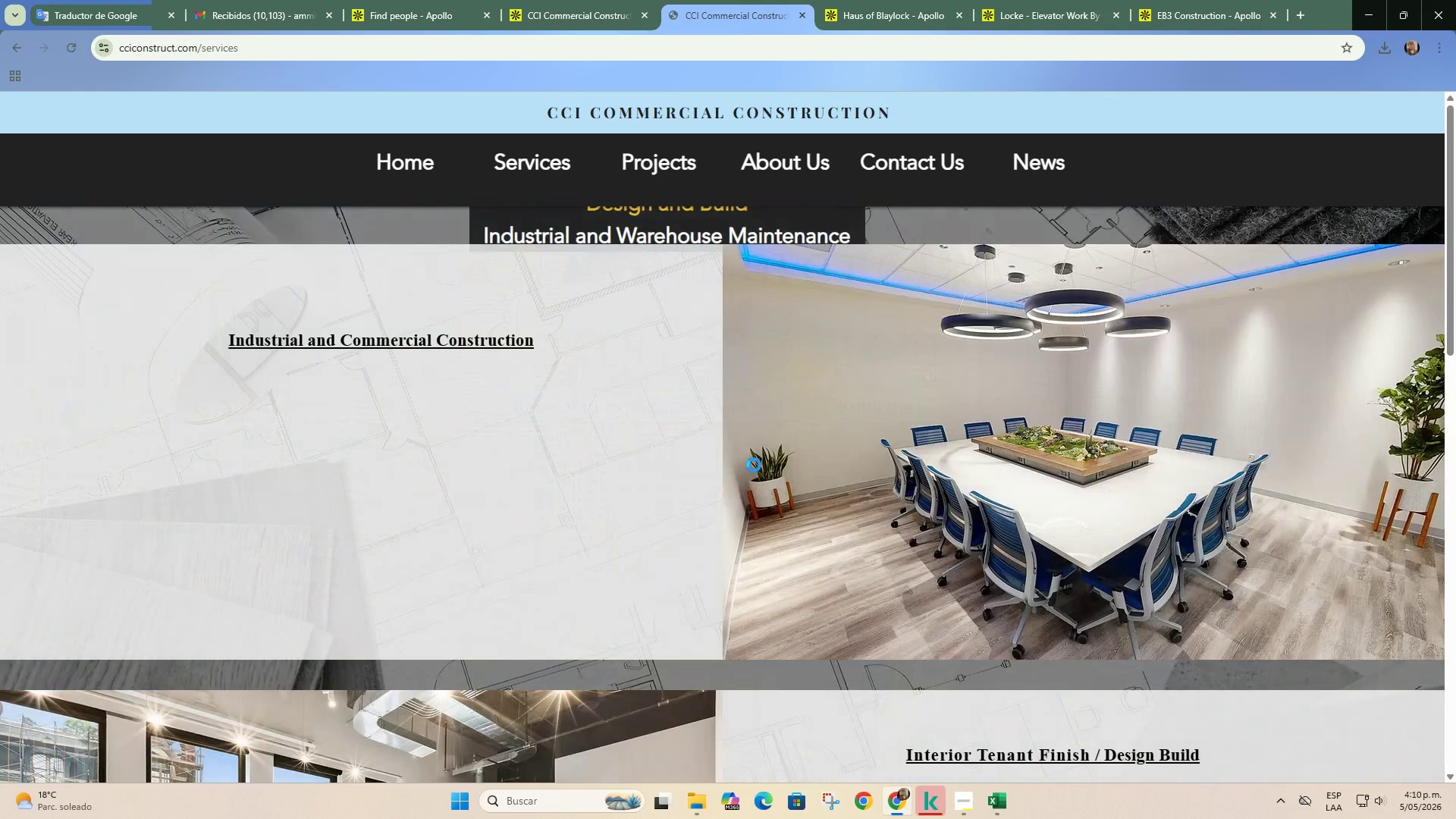 
scroll: coordinate [754, 465], scroll_direction: down, amount: 12.0
 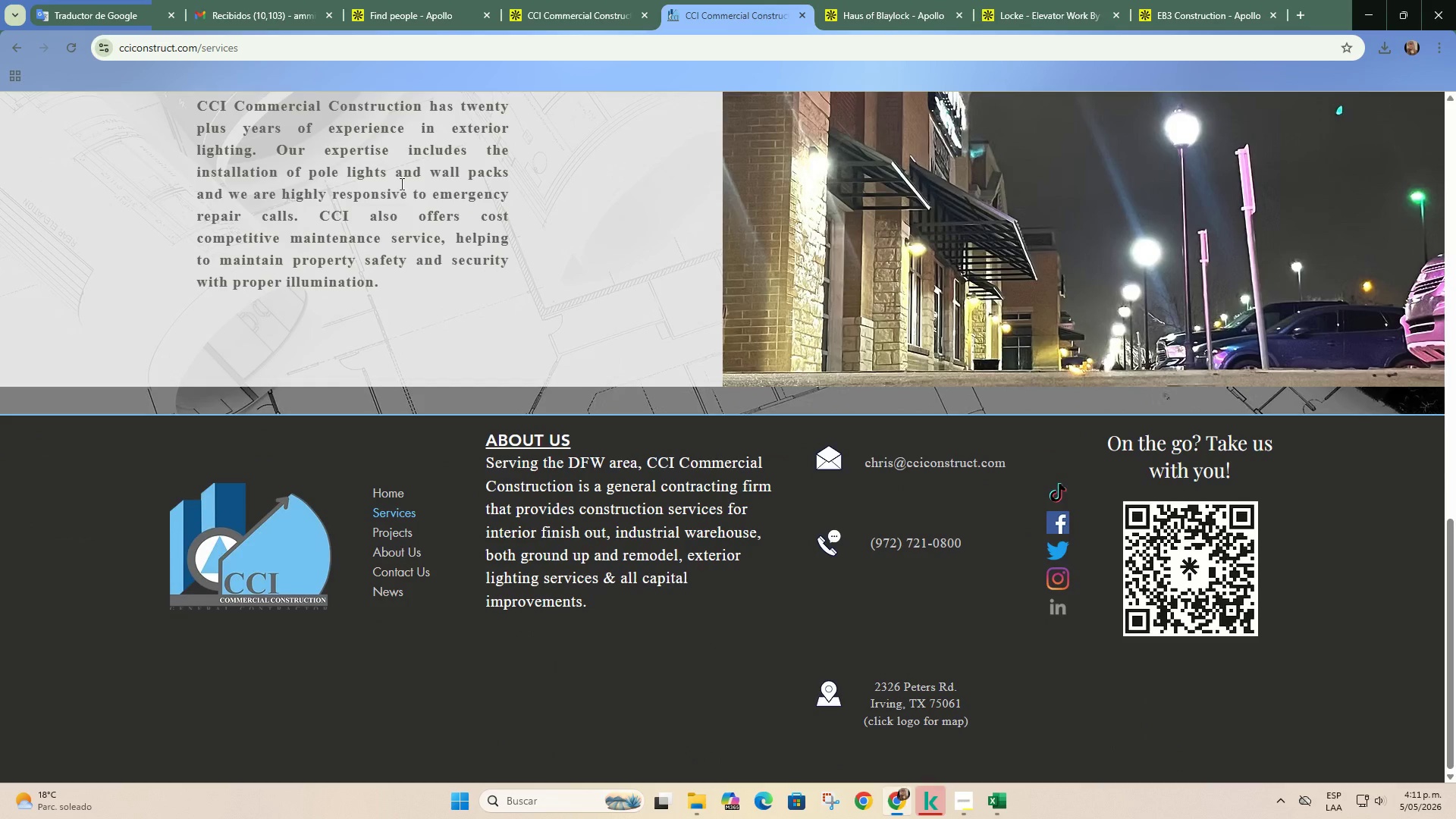 
left_click([106, 0])
 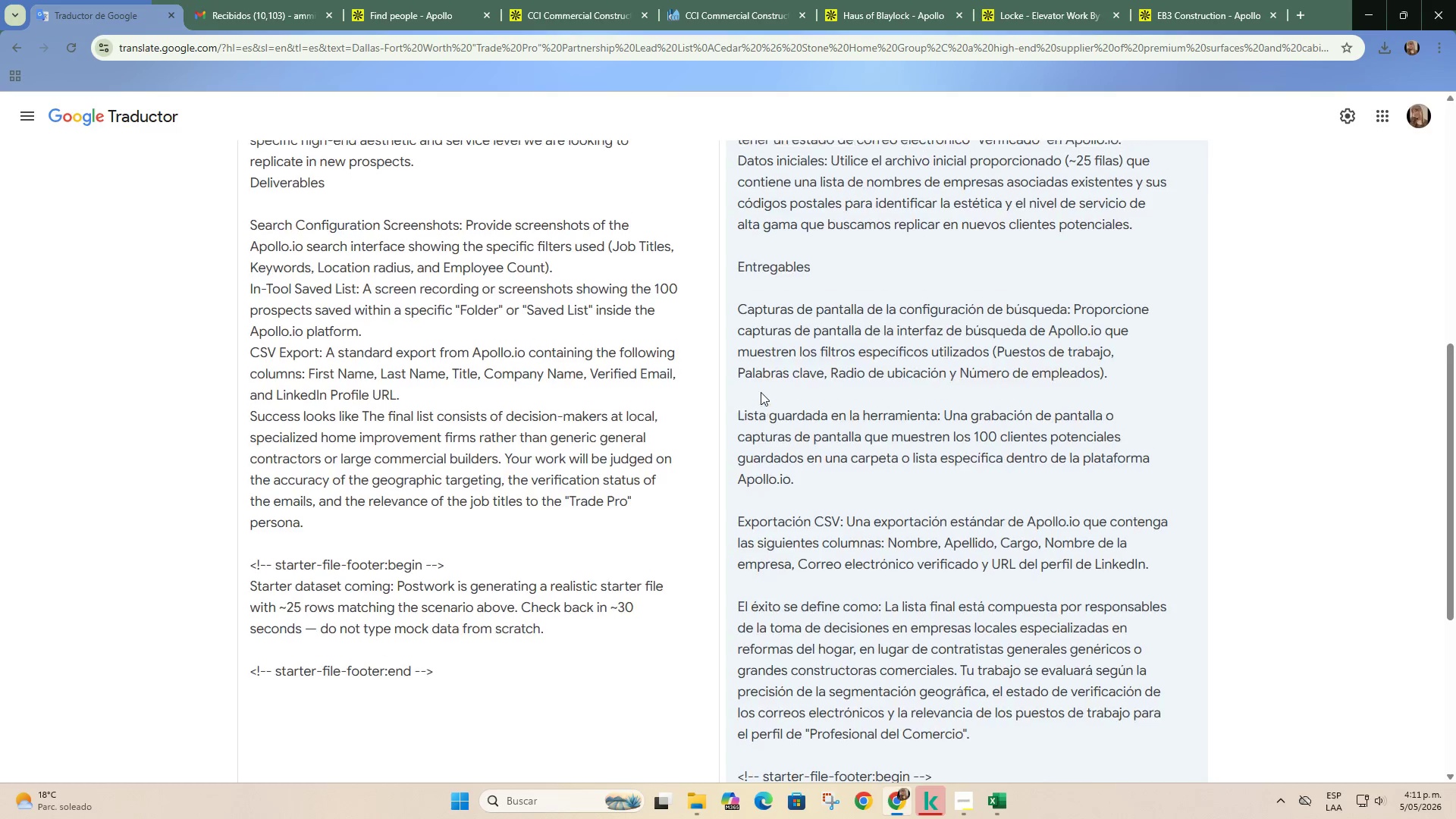 
scroll: coordinate [761, 392], scroll_direction: up, amount: 2.0
 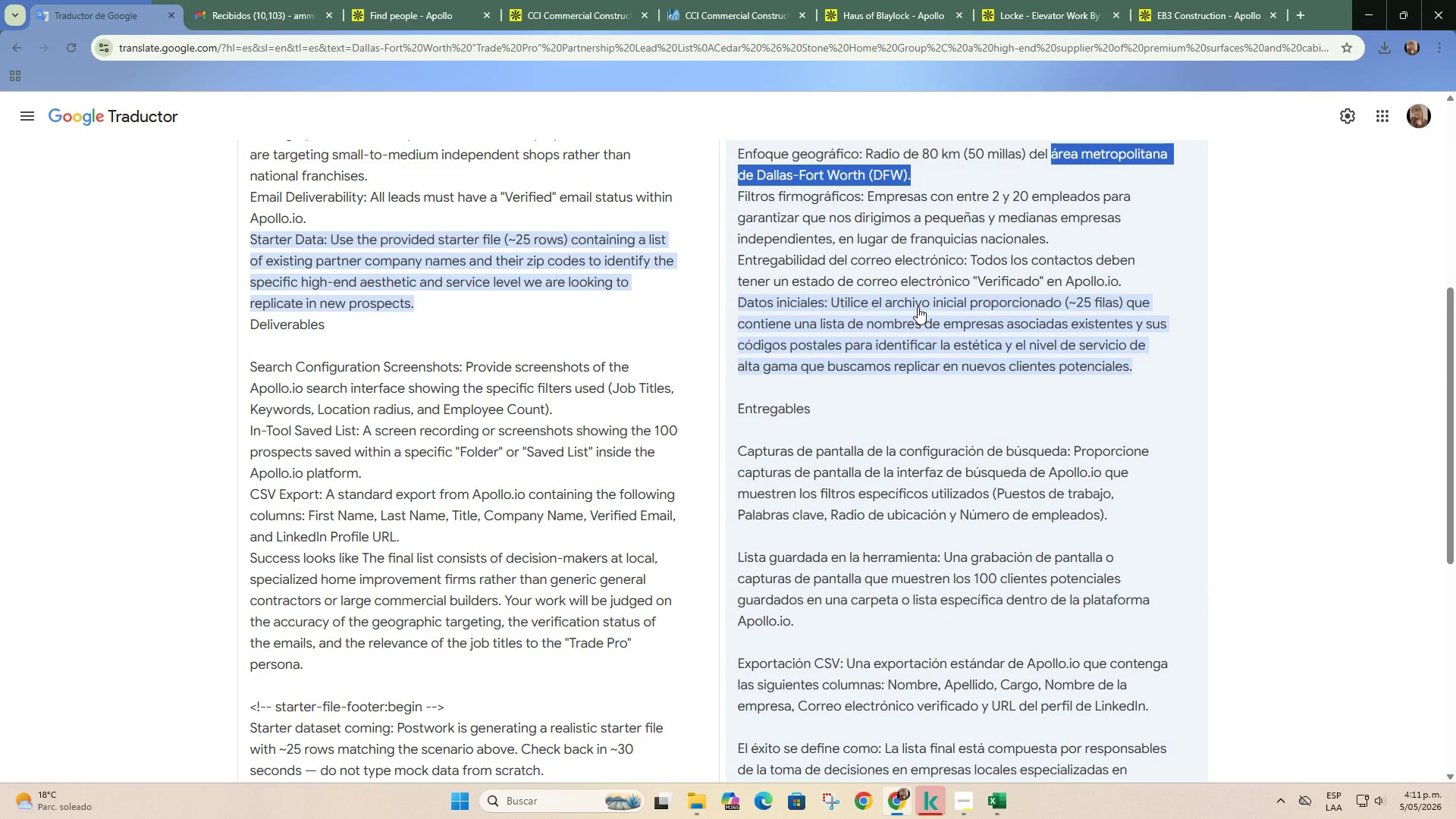 
wait(11.69)
 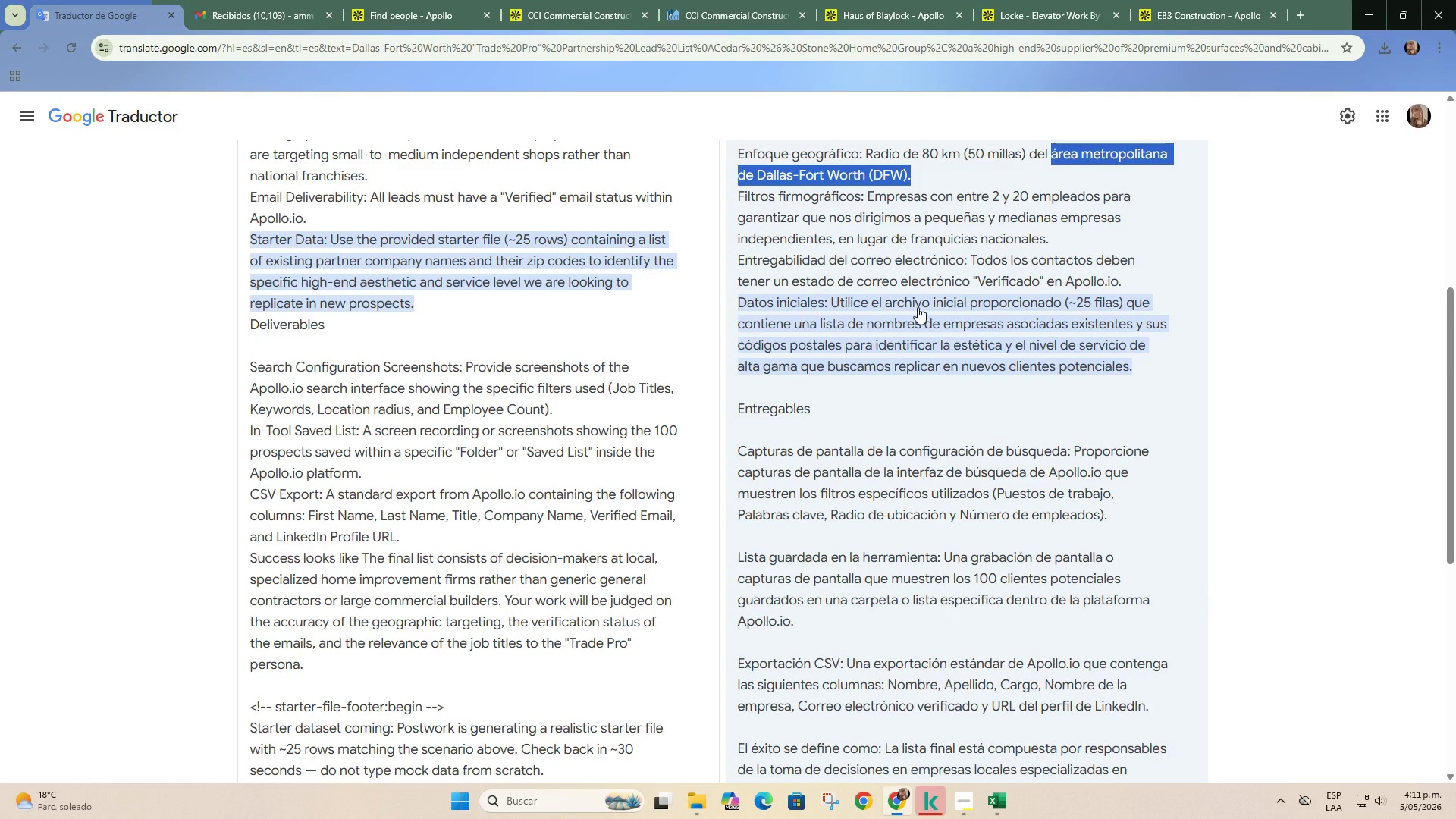 
scroll: coordinate [796, 486], scroll_direction: down, amount: 3.0
 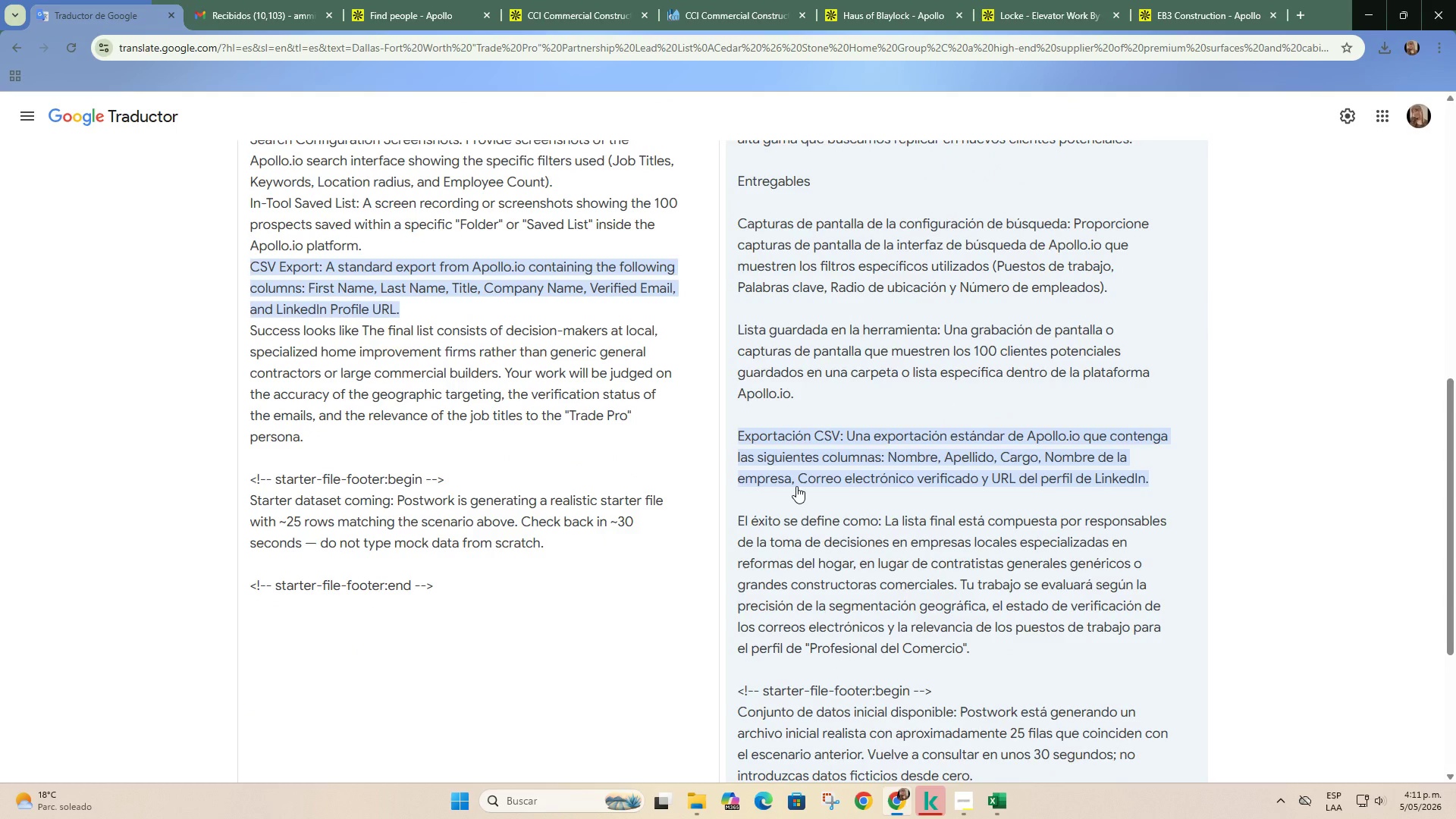 
scroll: coordinate [996, 263], scroll_direction: up, amount: 3.0
 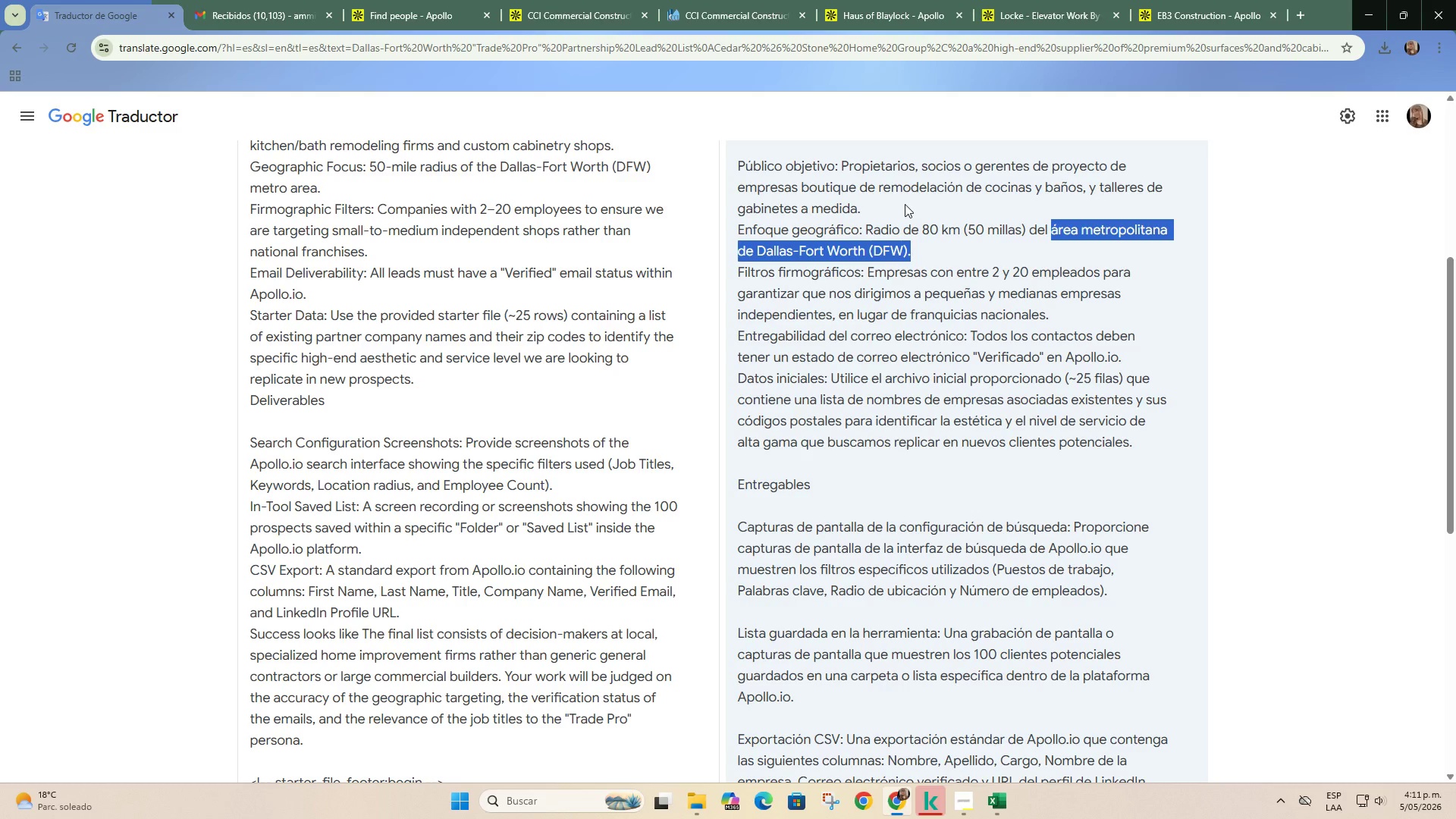 
left_click([764, 0])
 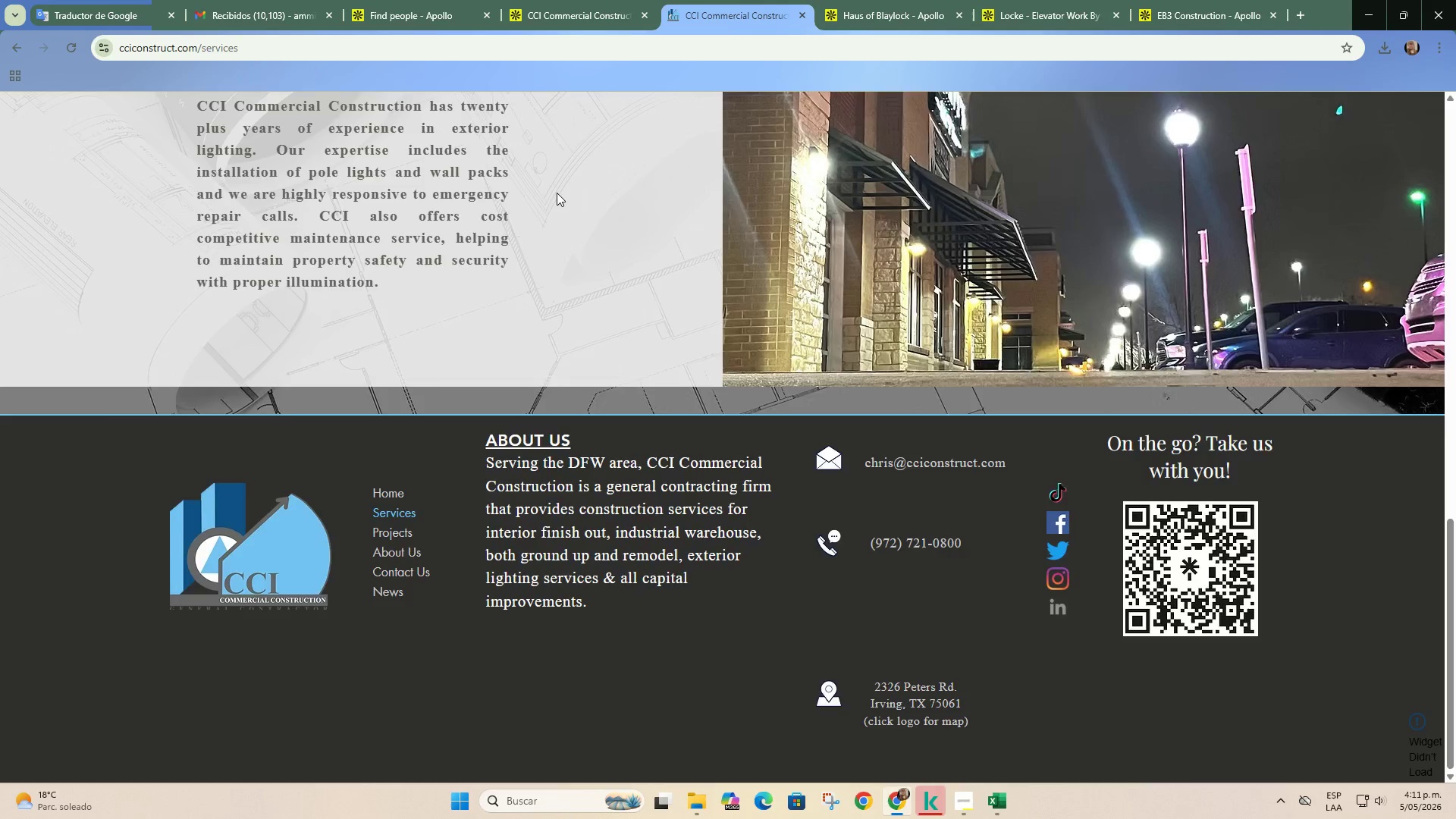 
scroll: coordinate [600, 150], scroll_direction: up, amount: 19.0
 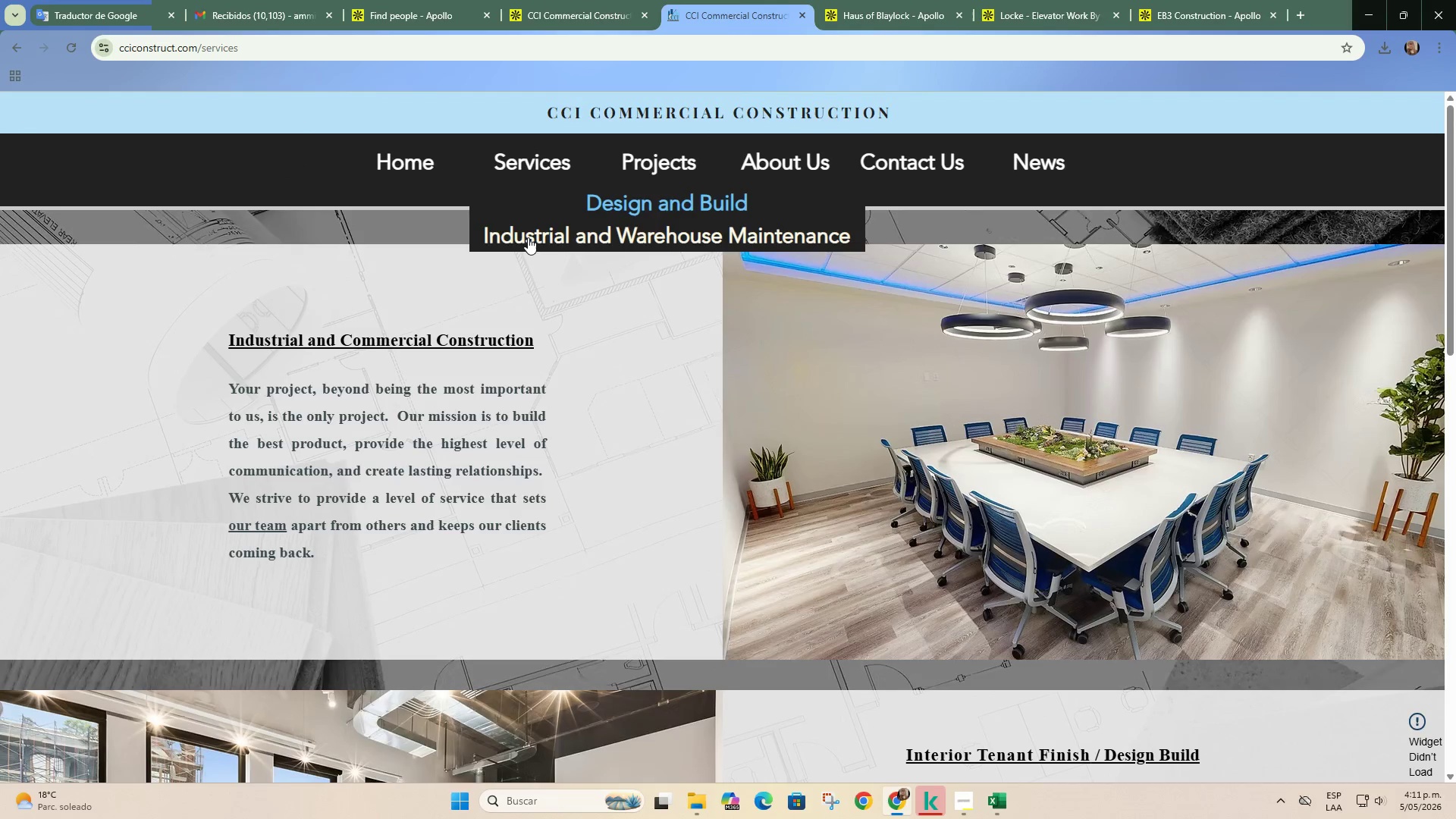 
left_click([529, 240])
 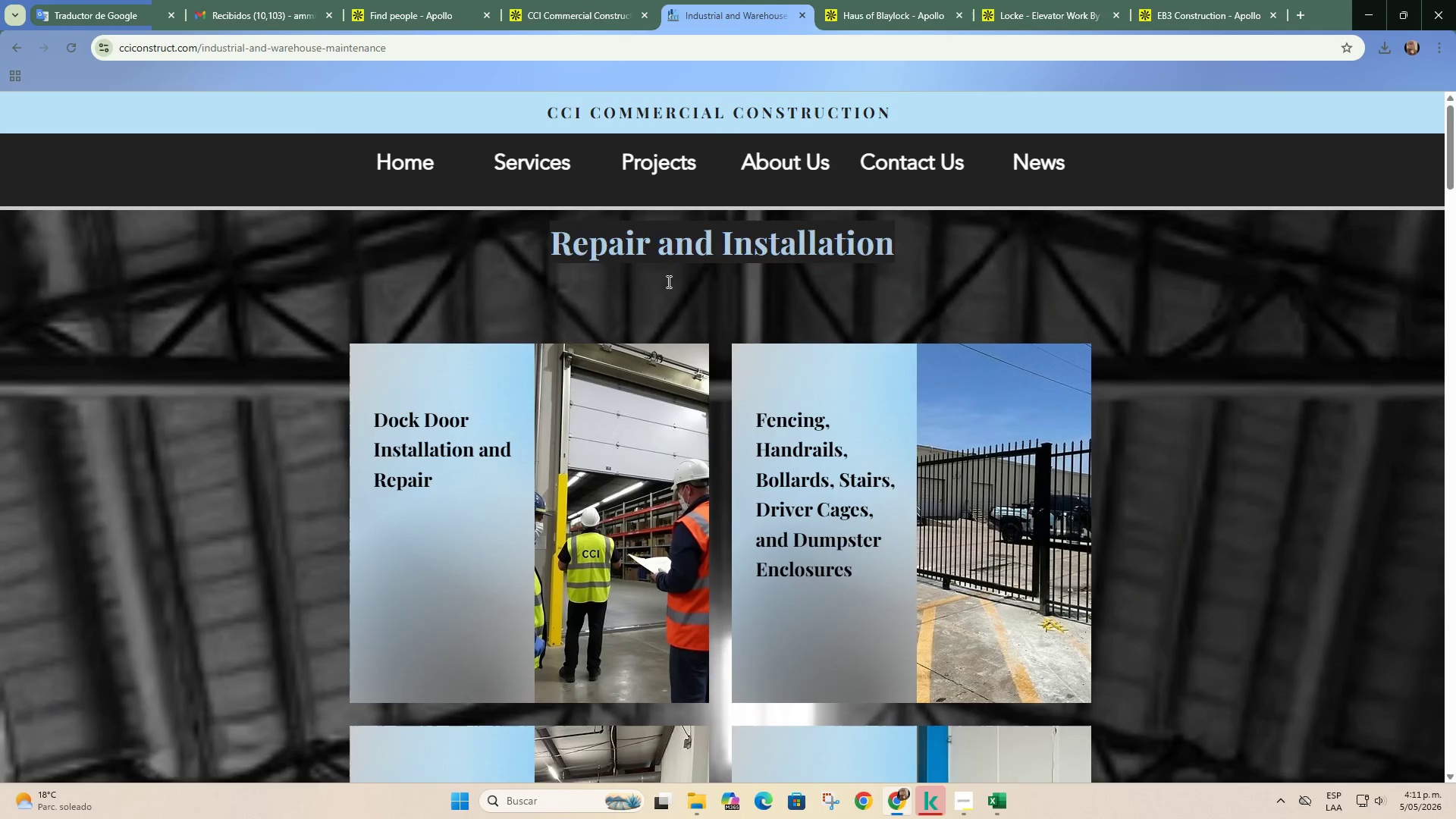 
scroll: coordinate [672, 322], scroll_direction: down, amount: 6.0
 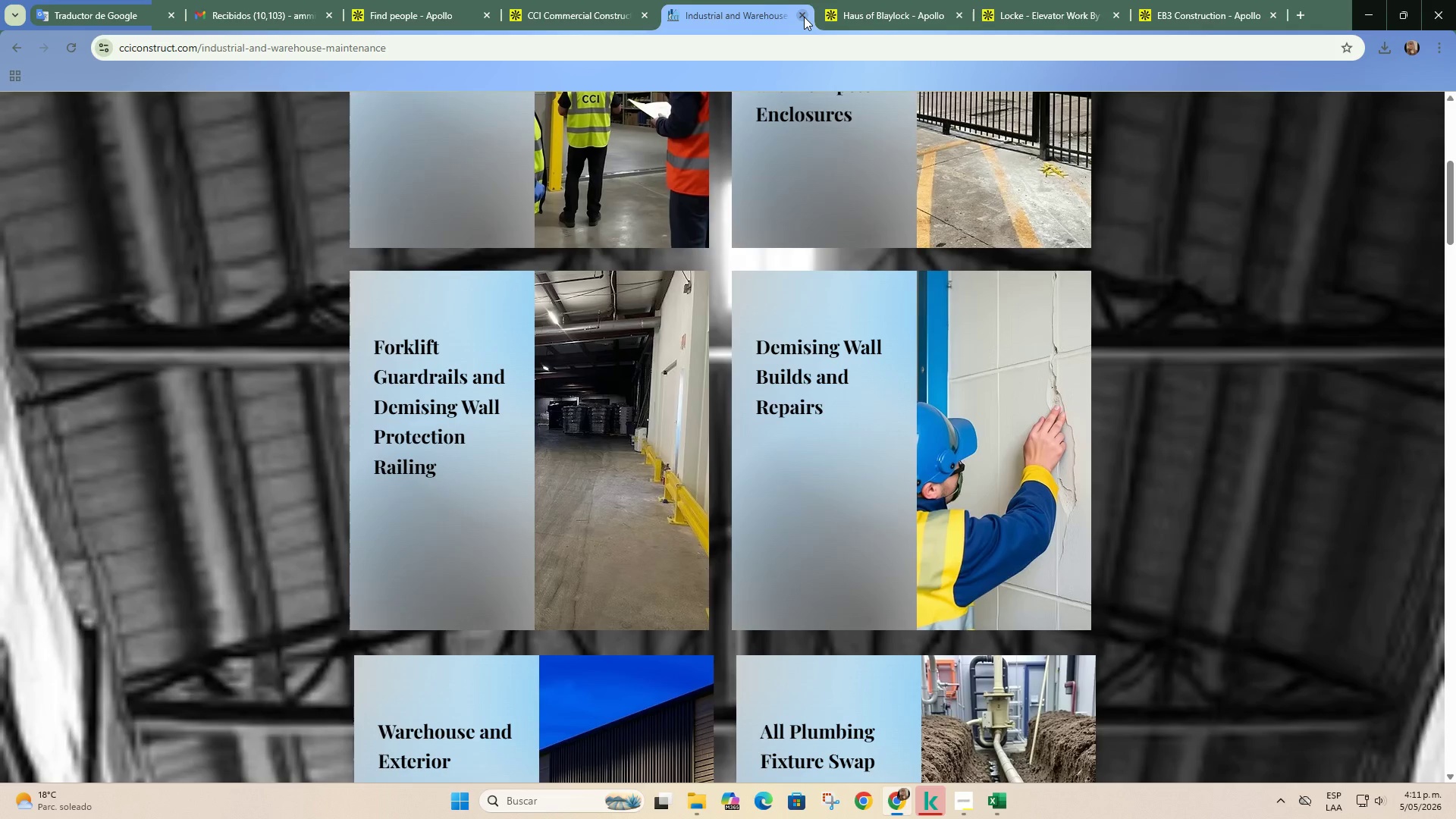 
left_click([804, 17])
 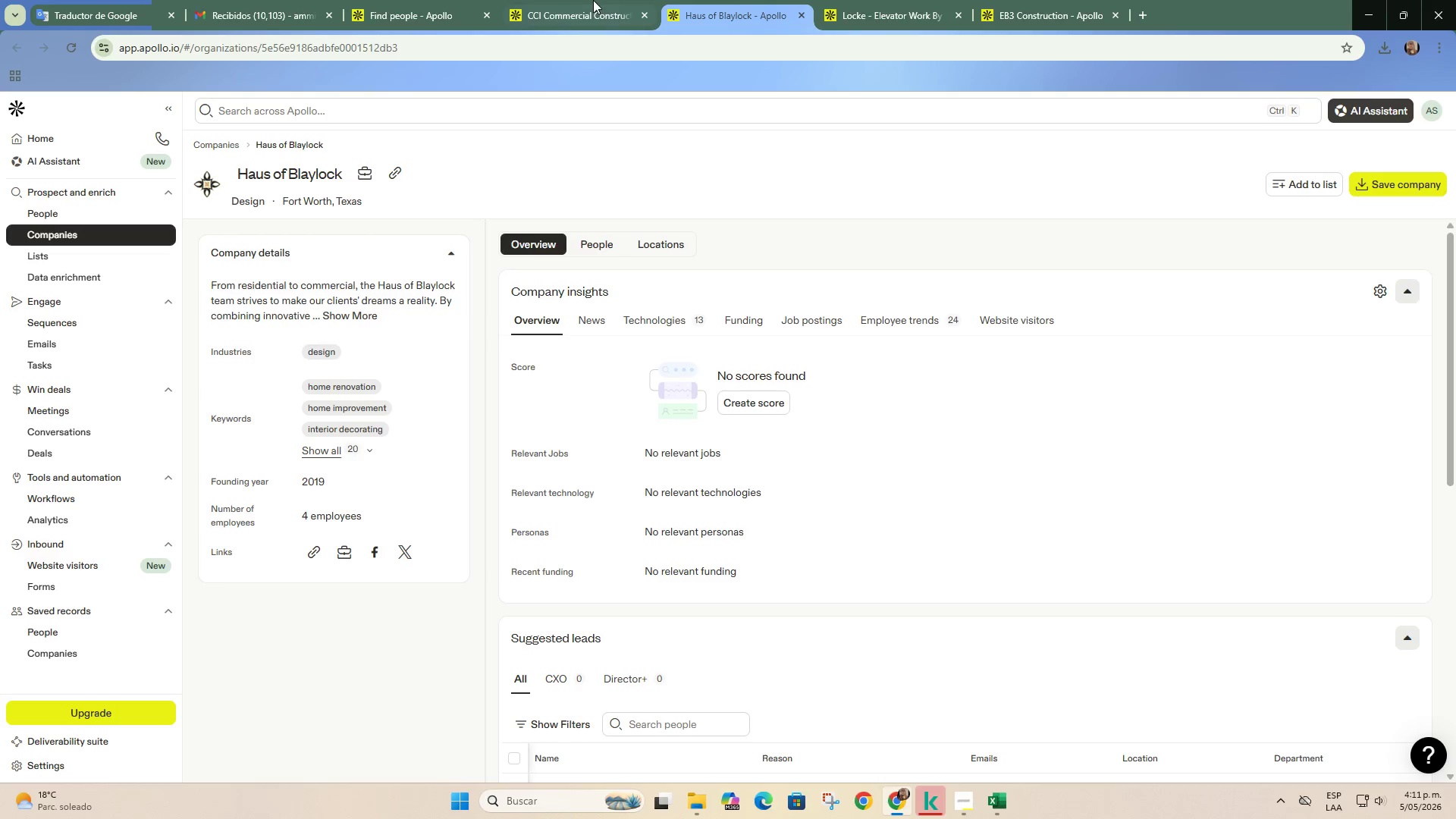 
left_click([593, 0])
 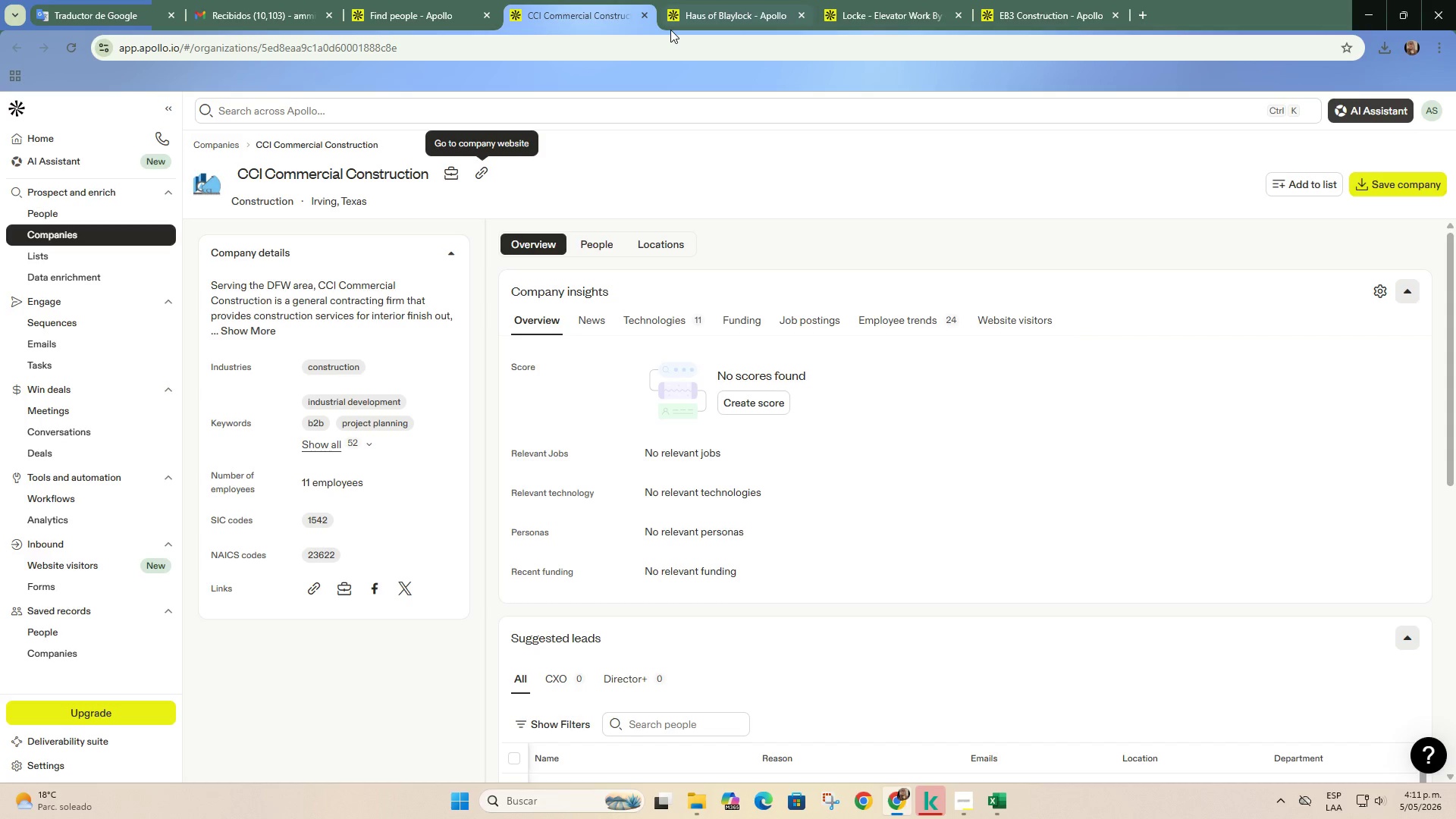 
mouse_move([639, 55])
 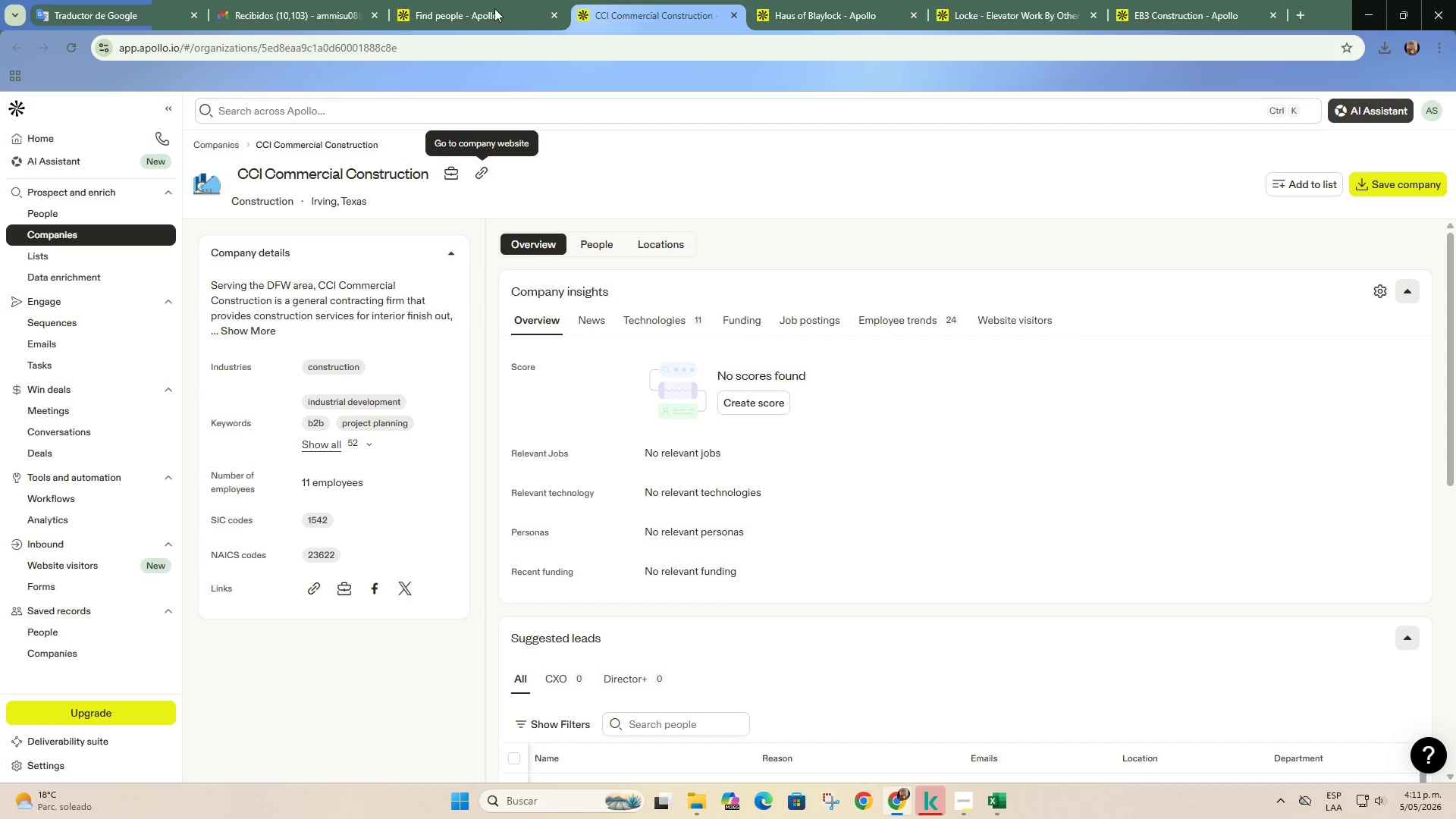 
left_click([479, 0])
 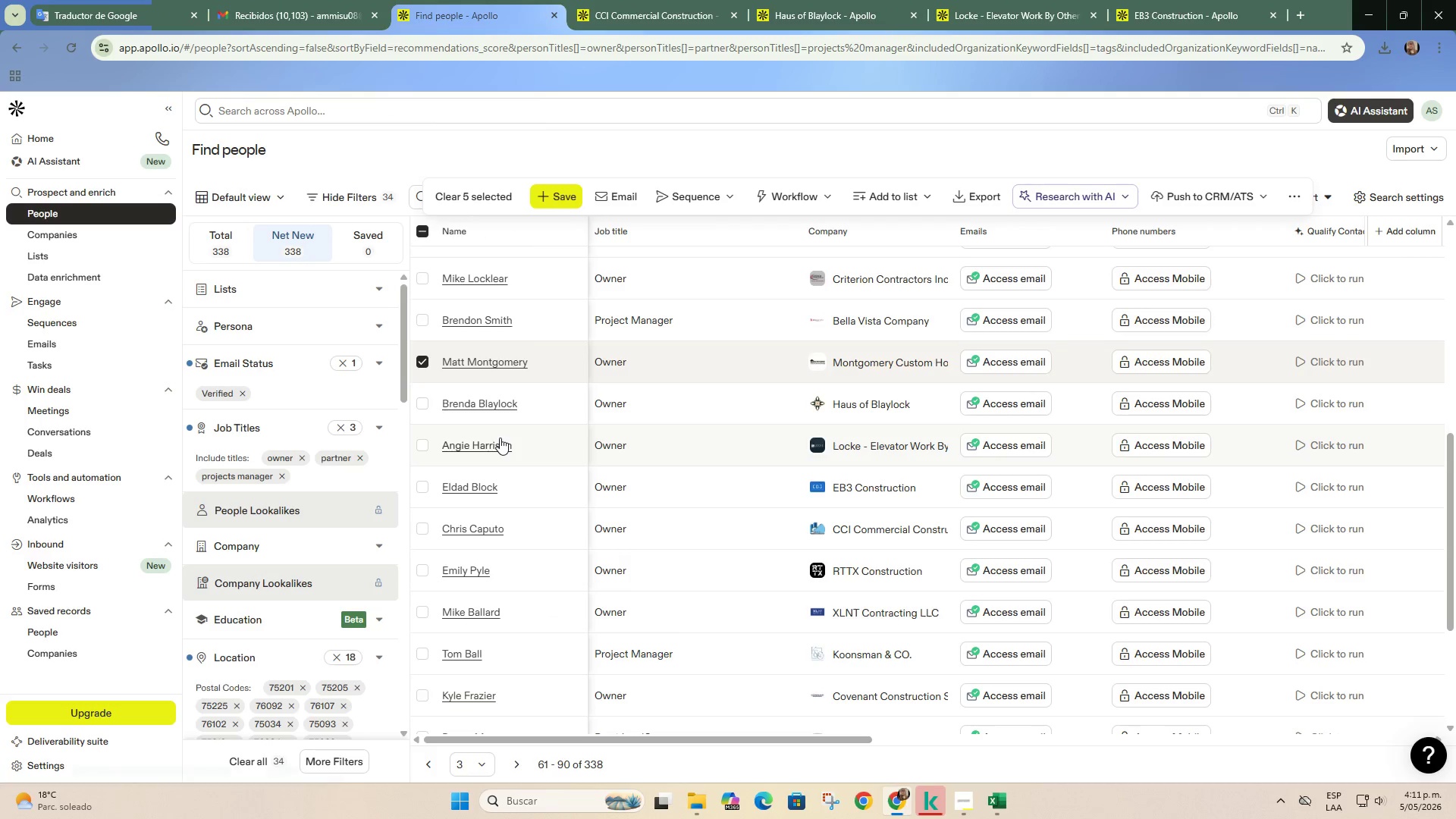 
wait(6.05)
 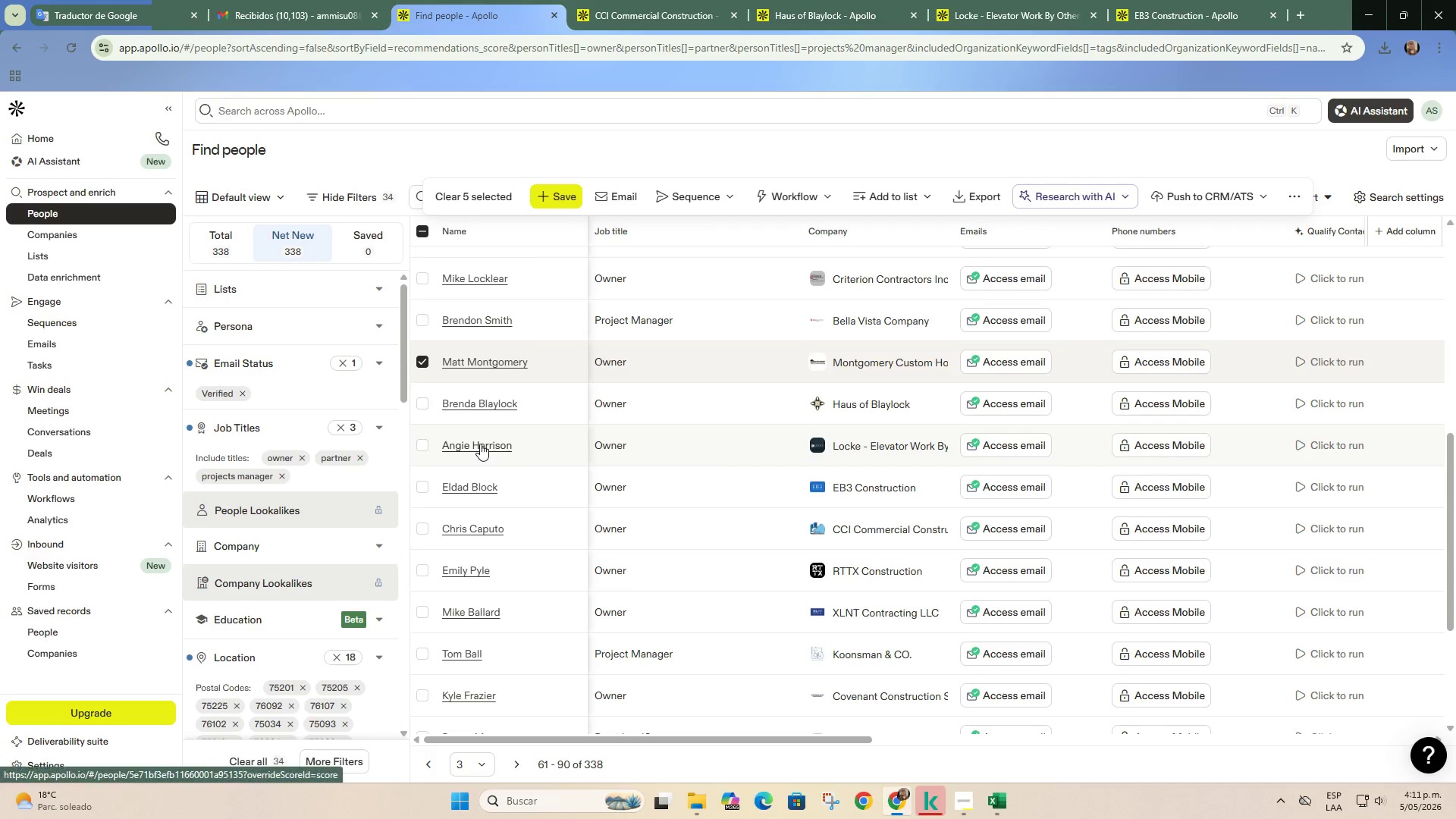 
left_click([419, 530])
 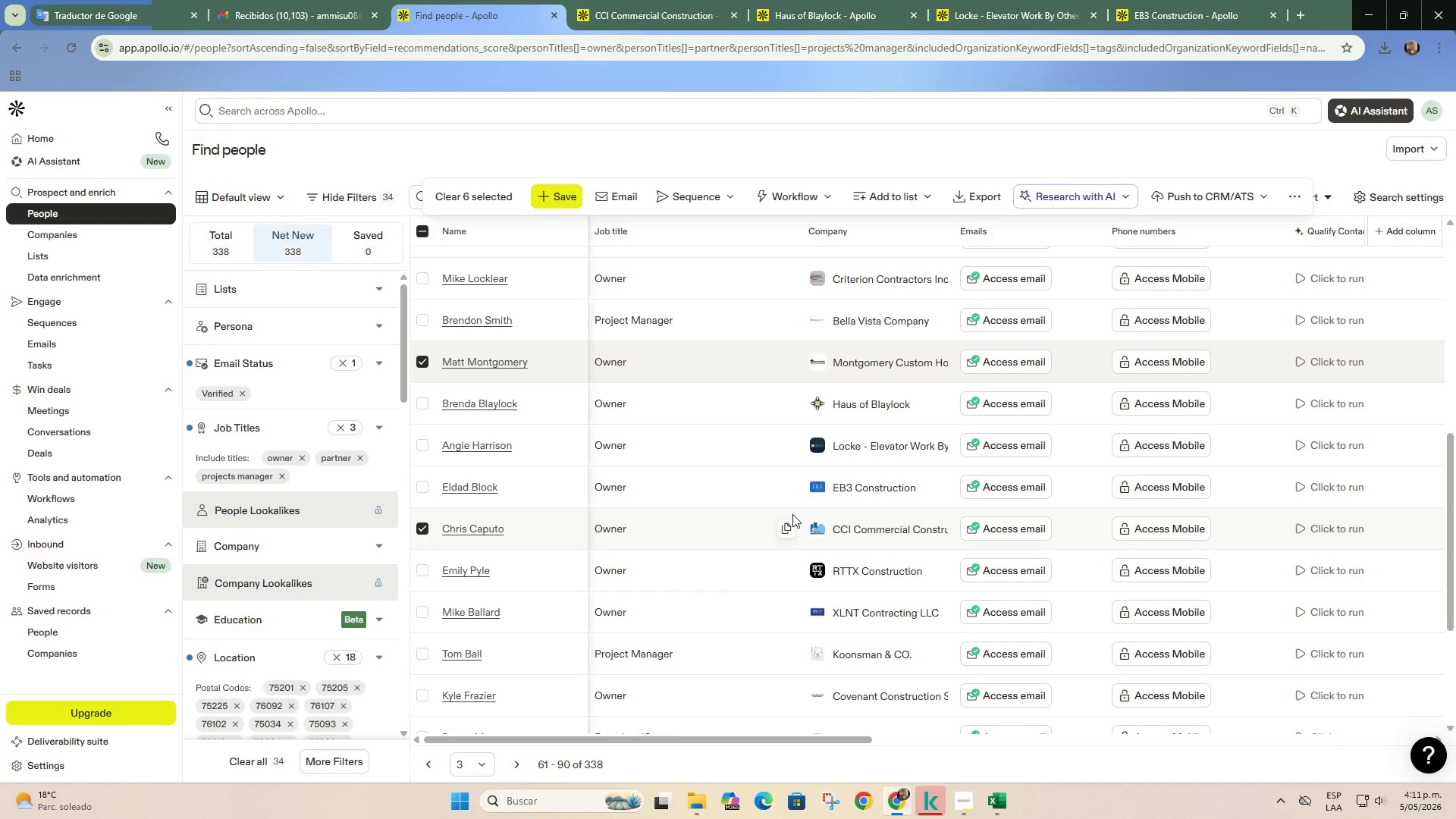 
left_click([862, 0])
 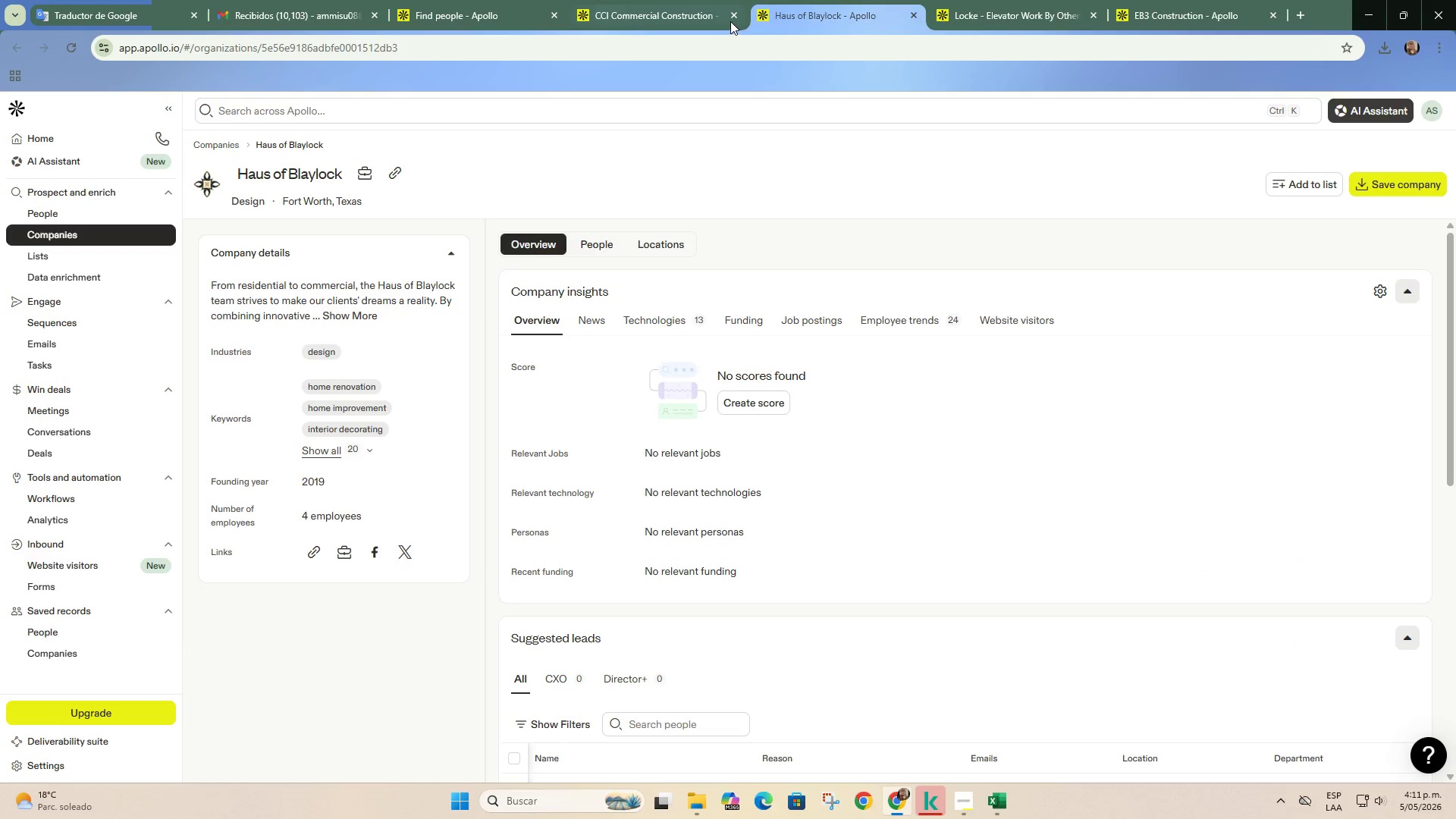 
left_click([733, 14])
 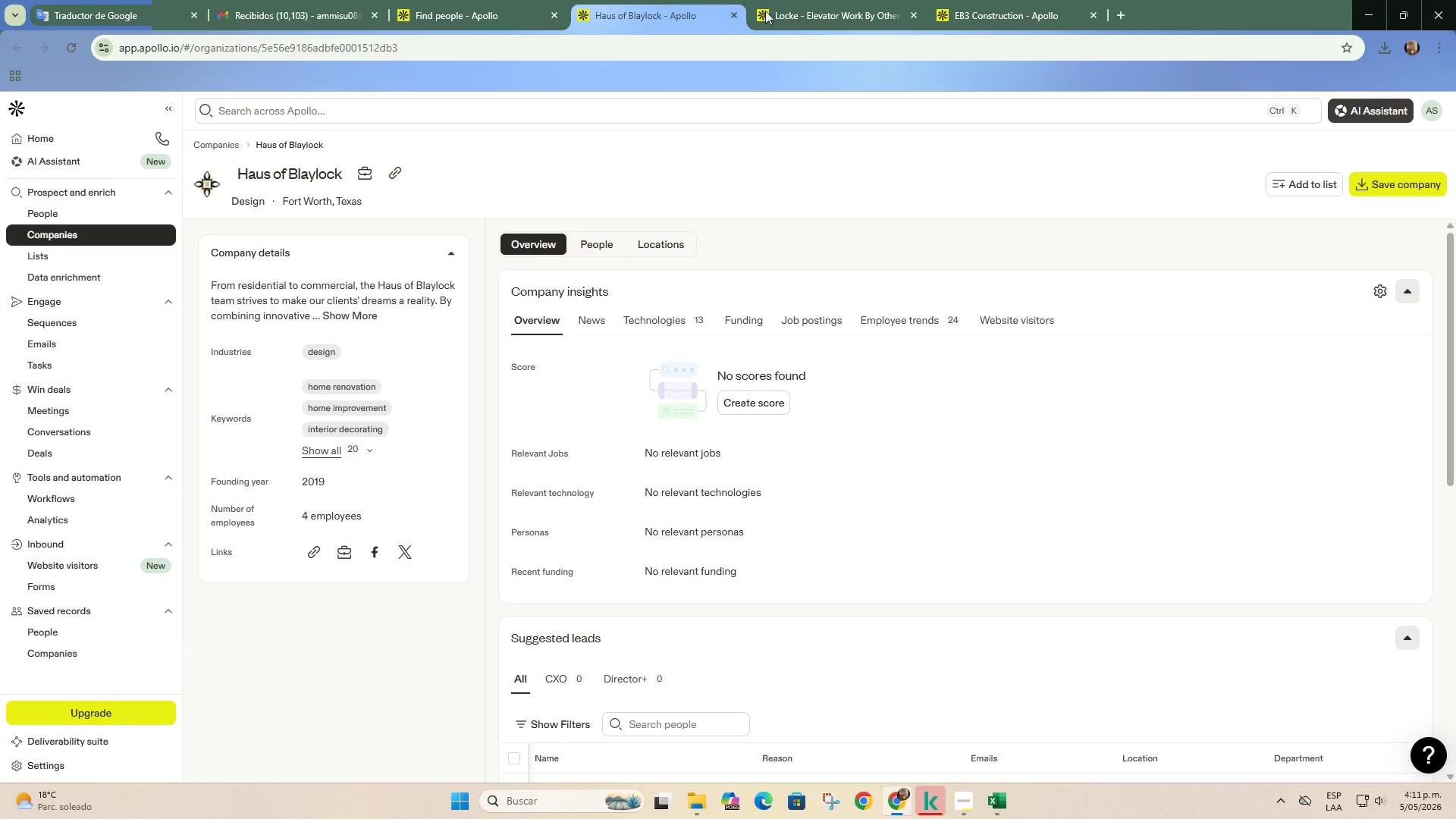 
left_click([790, 0])
 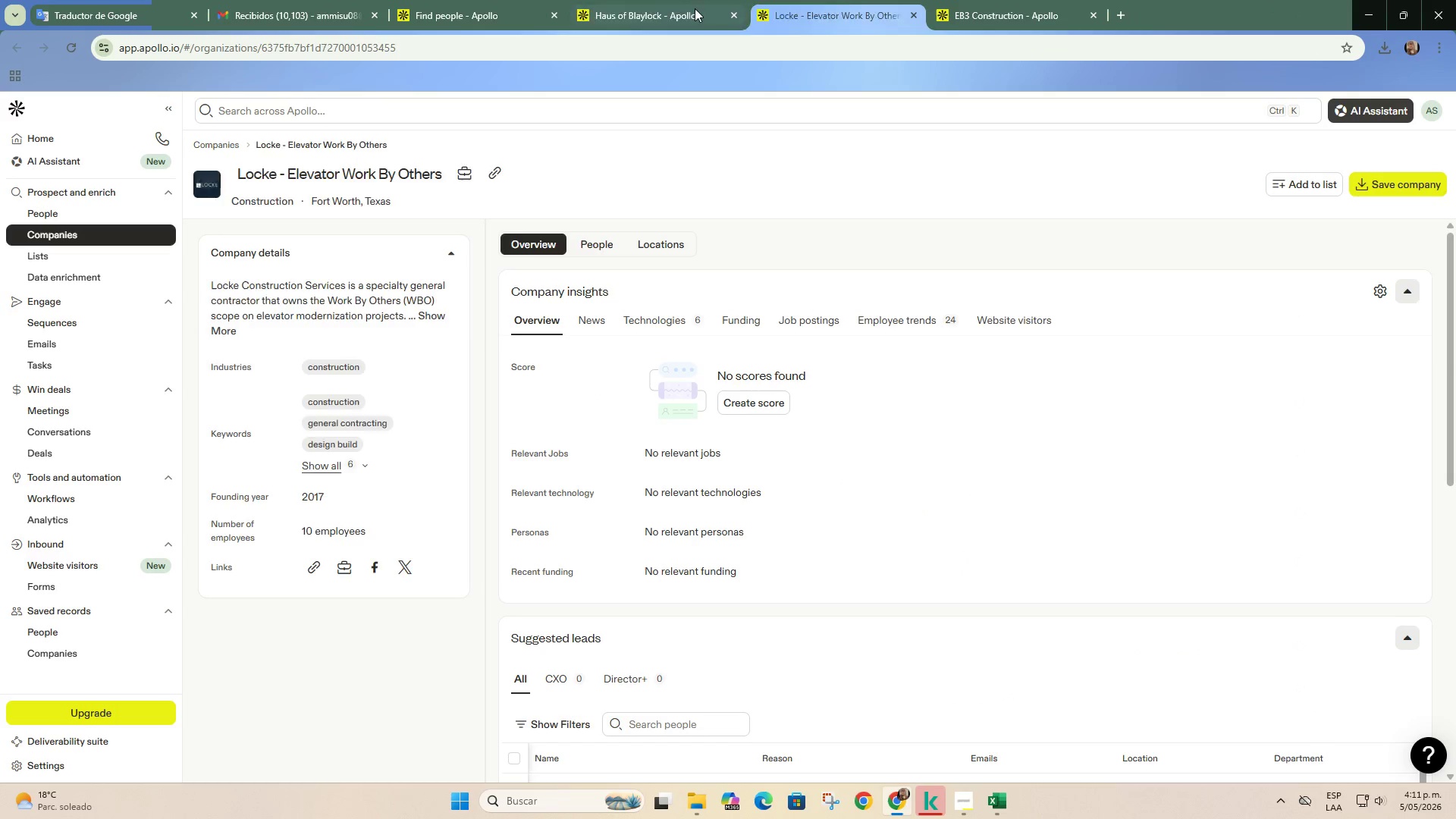 
left_click([695, 8])
 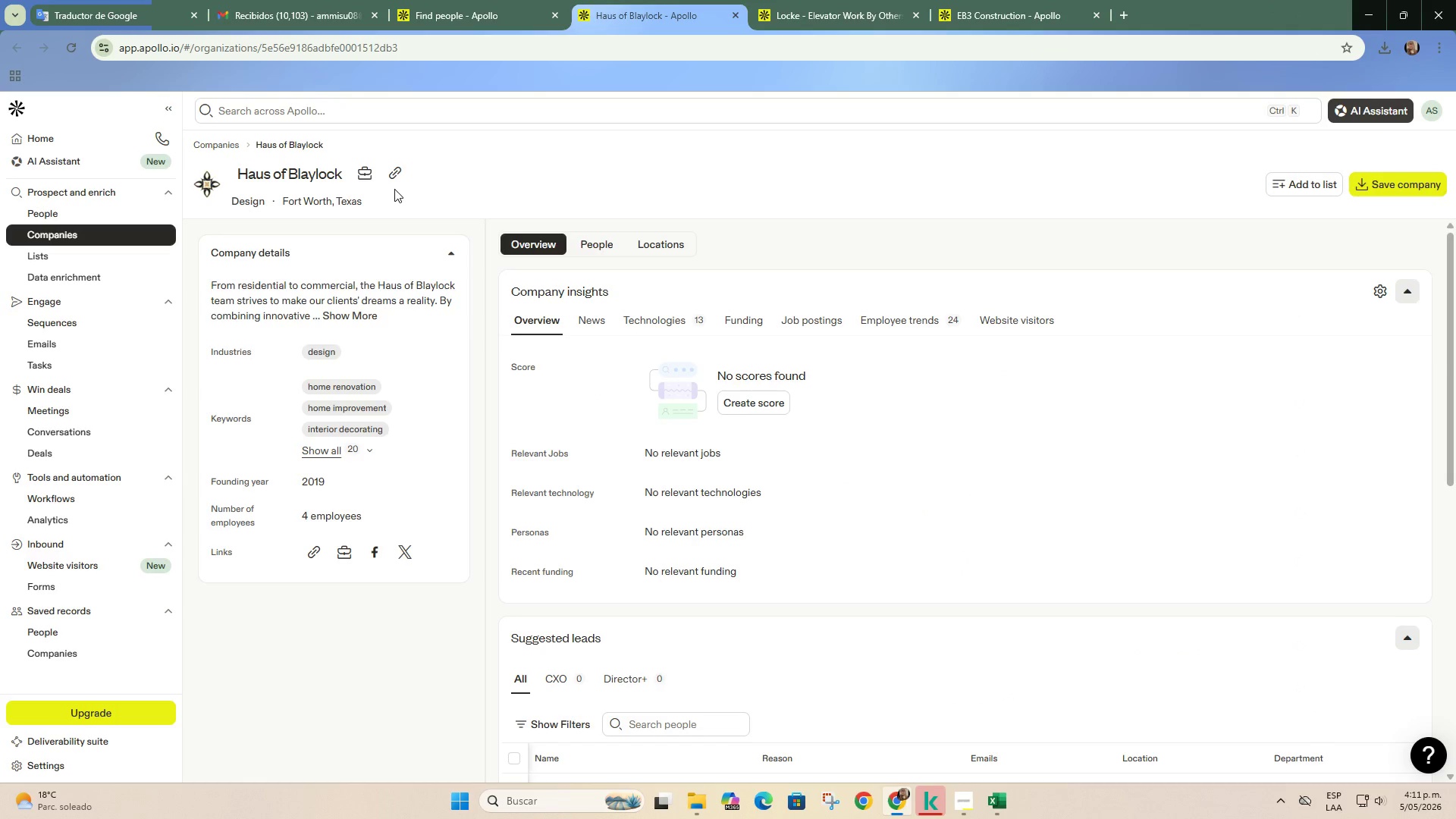 
double_click([394, 169])
 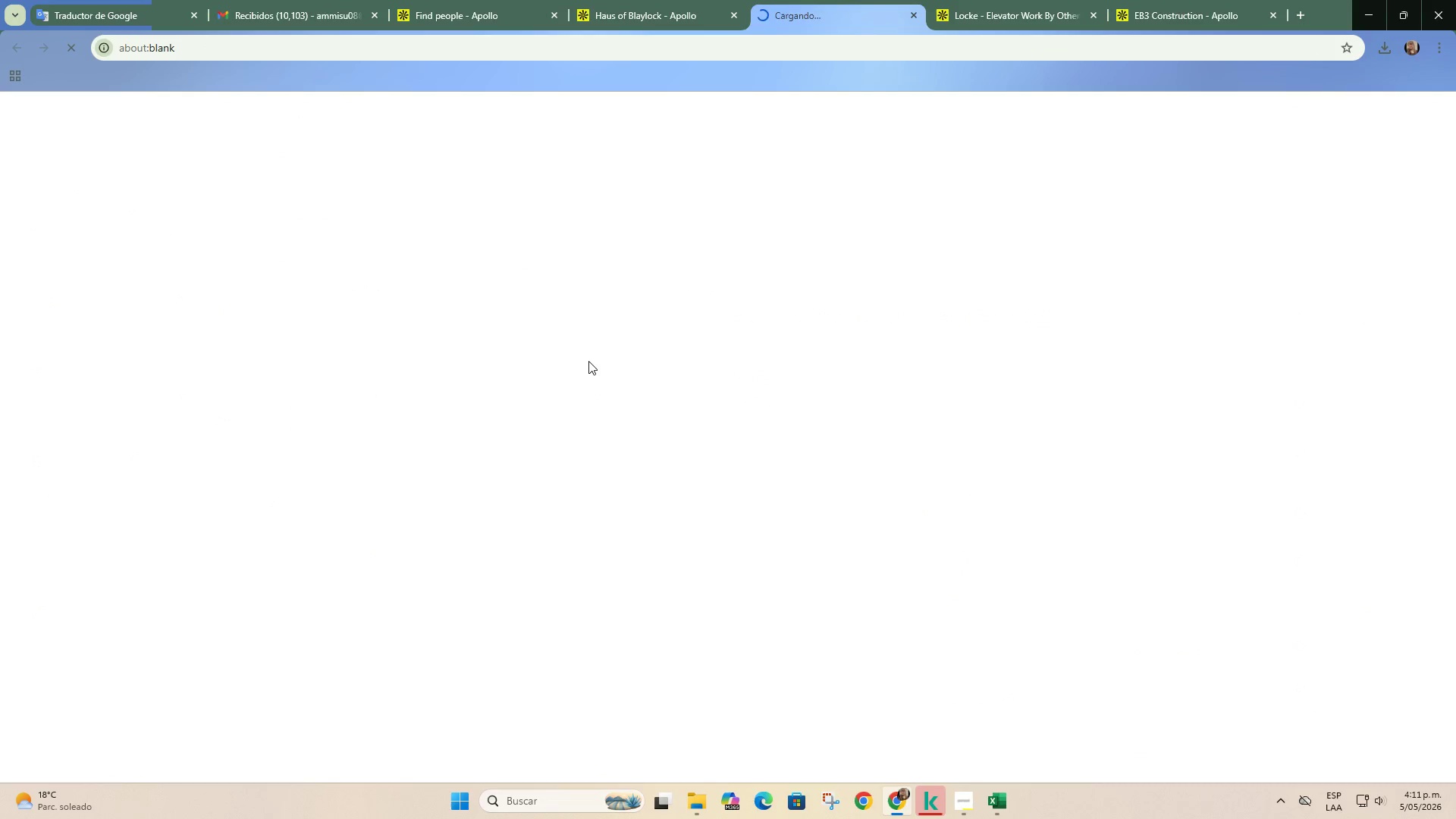 
left_click([518, 0])
 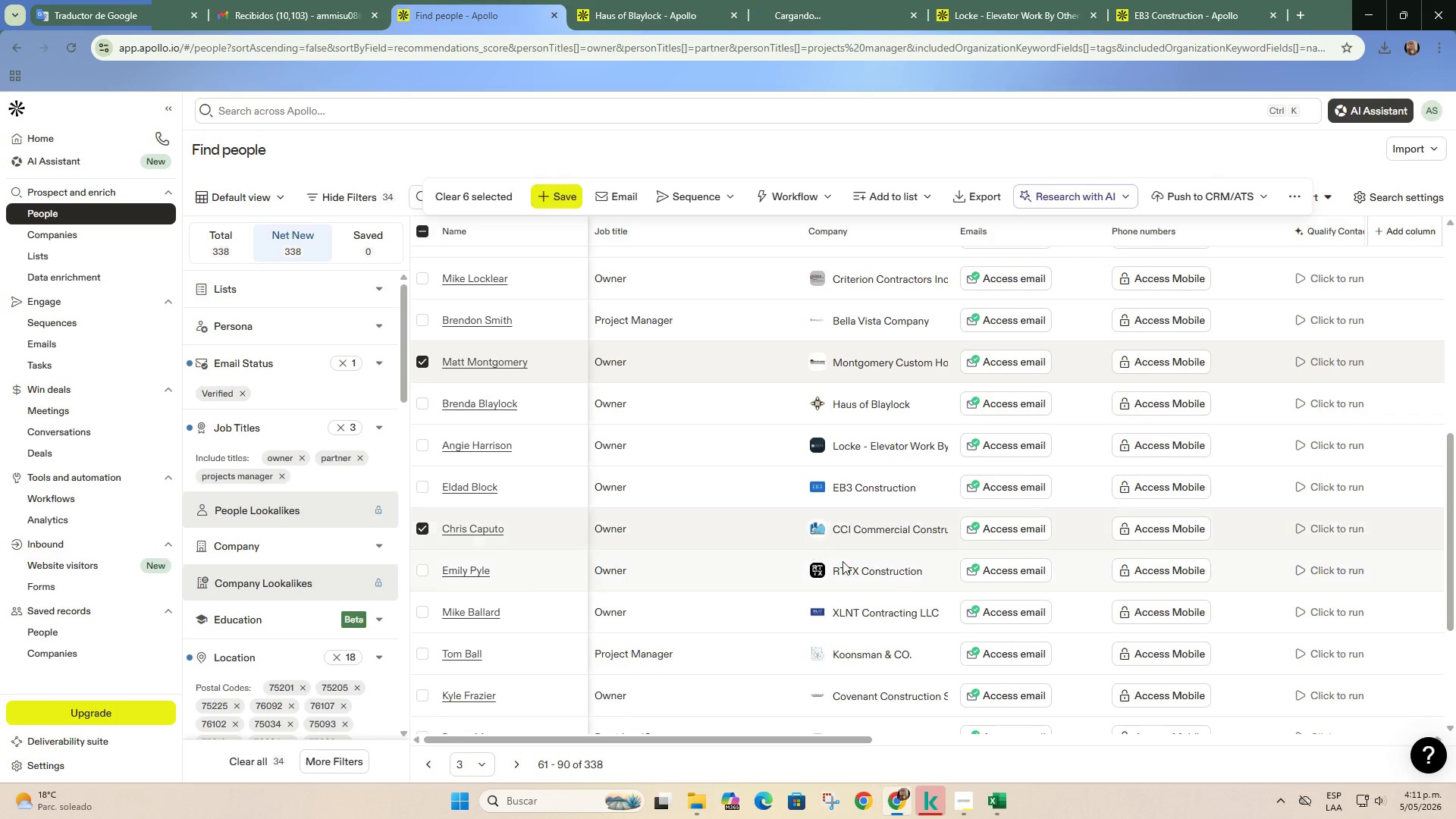 
right_click([905, 575])
 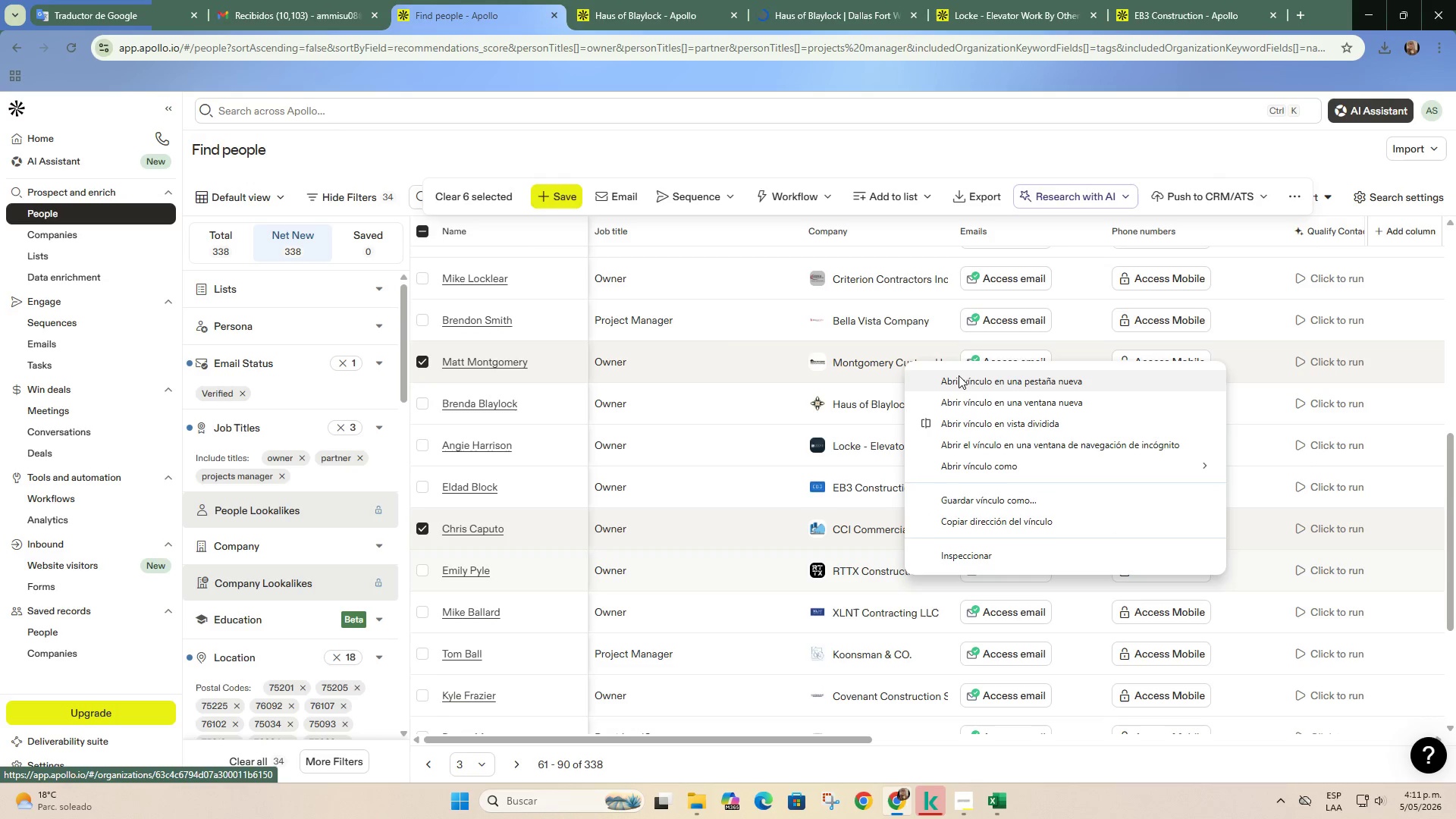 
left_click([959, 375])
 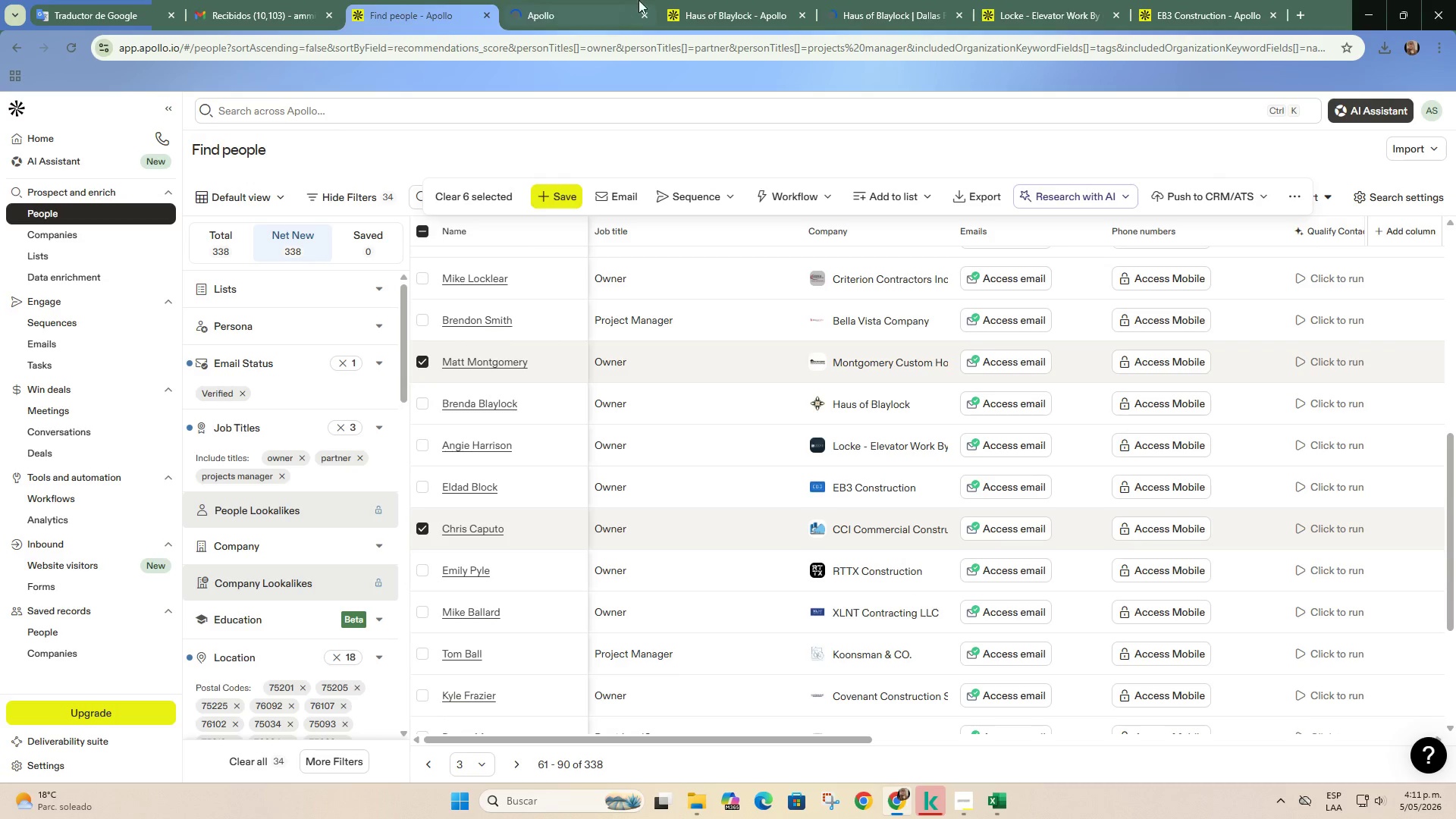 
mouse_move([585, 0])
 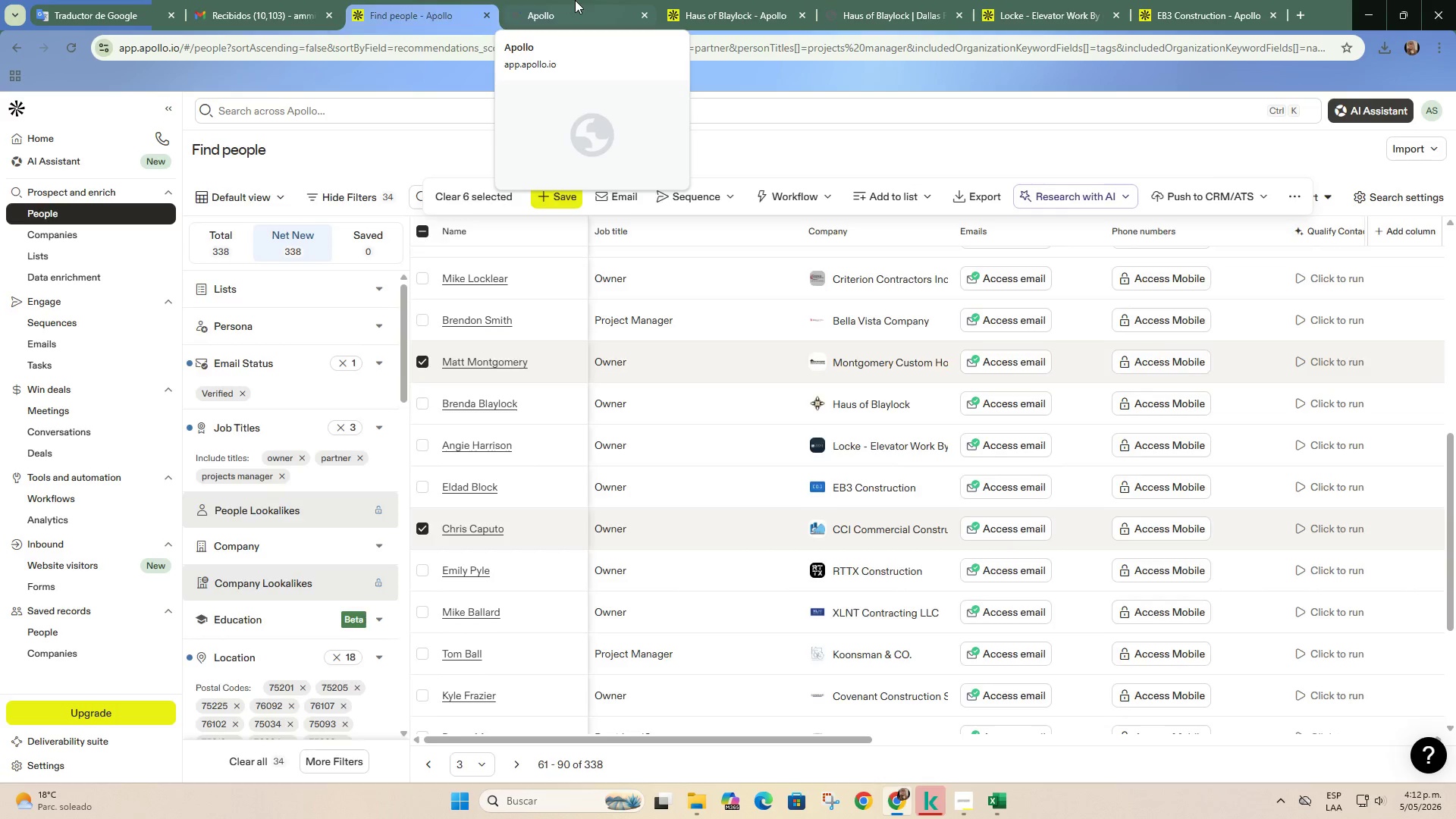 
left_click([575, 0])
 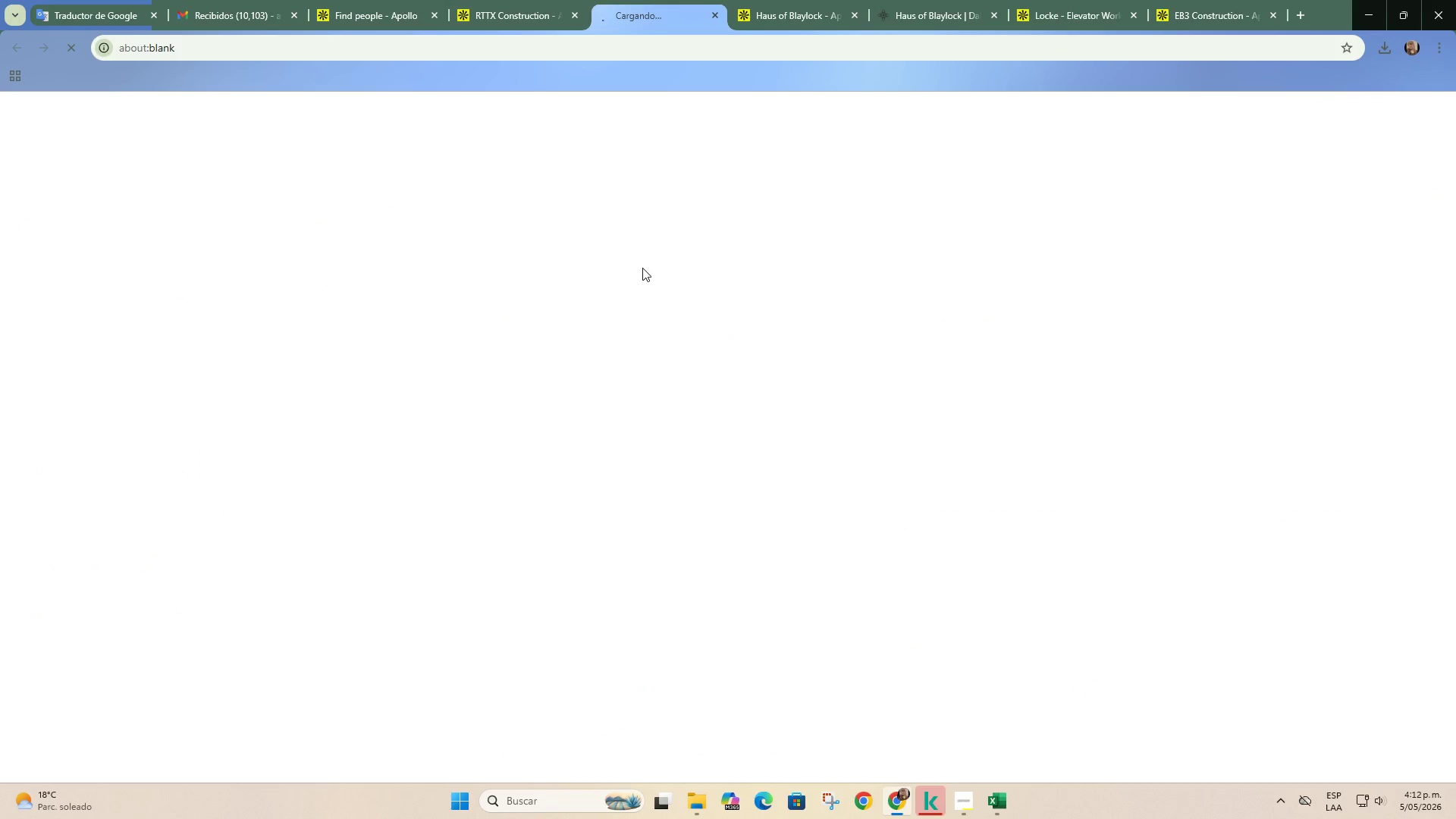 
left_click([908, 0])
 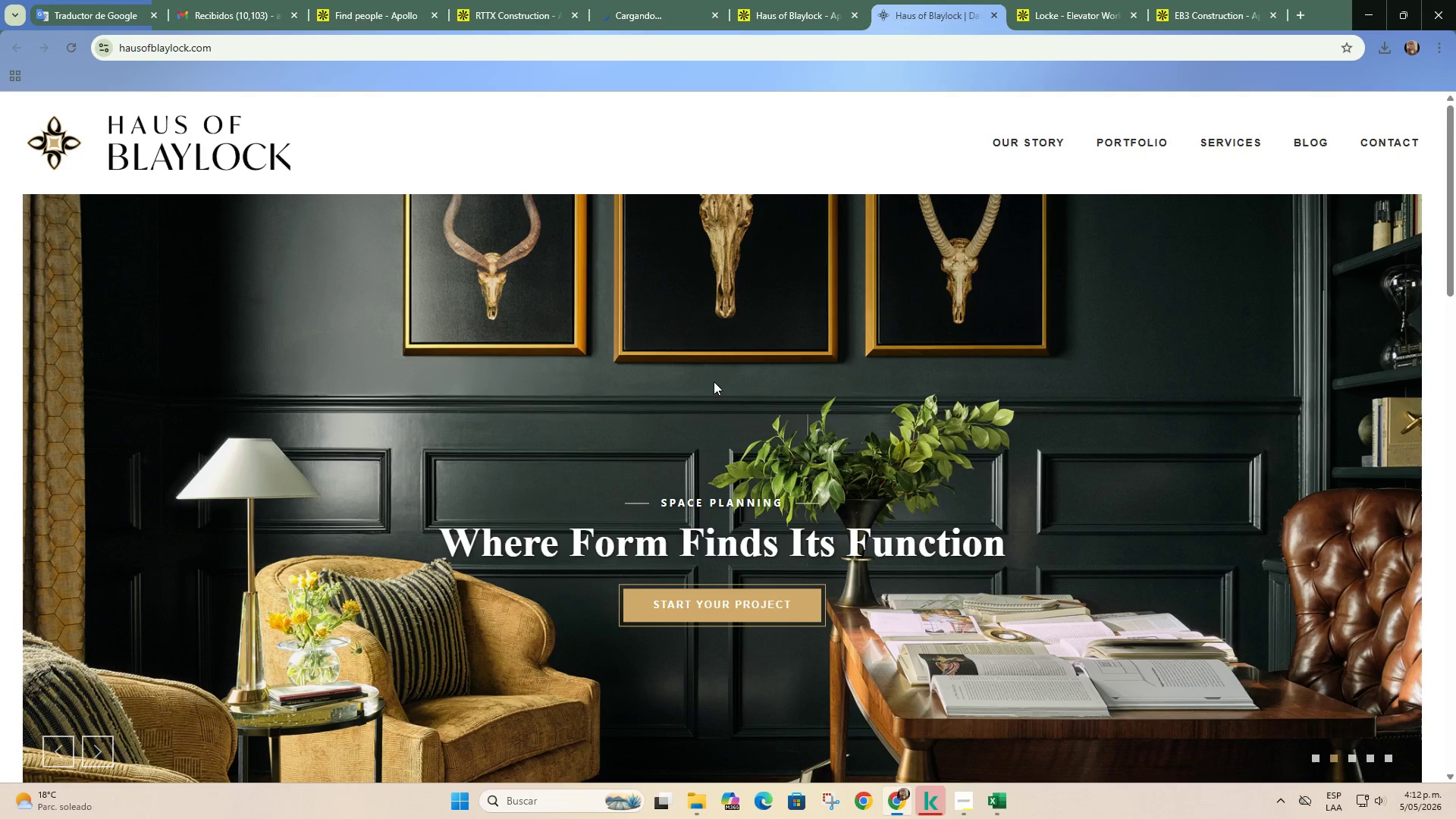 
scroll: coordinate [715, 367], scroll_direction: down, amount: 7.0
 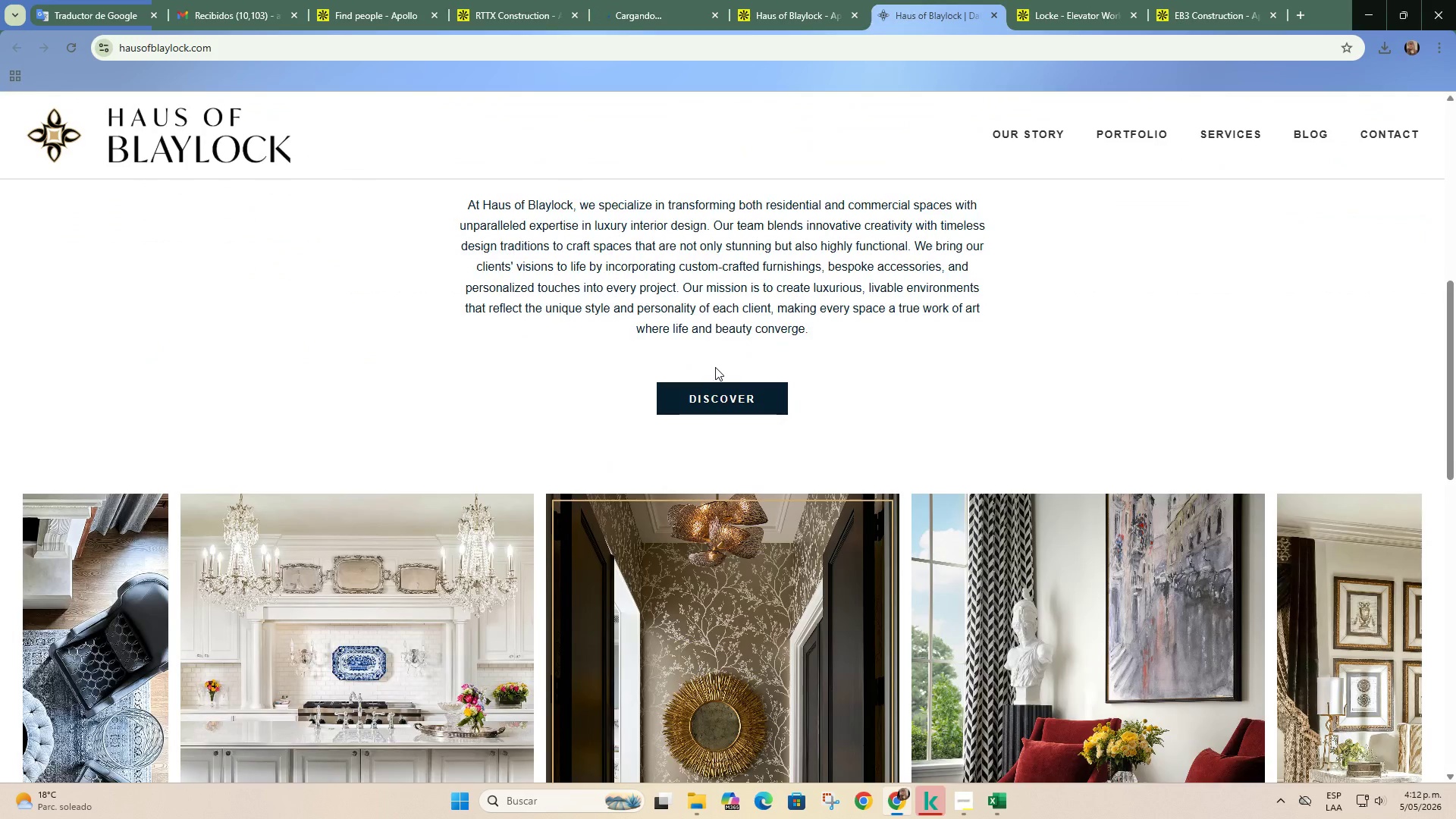 
scroll: coordinate [715, 367], scroll_direction: up, amount: 7.0
 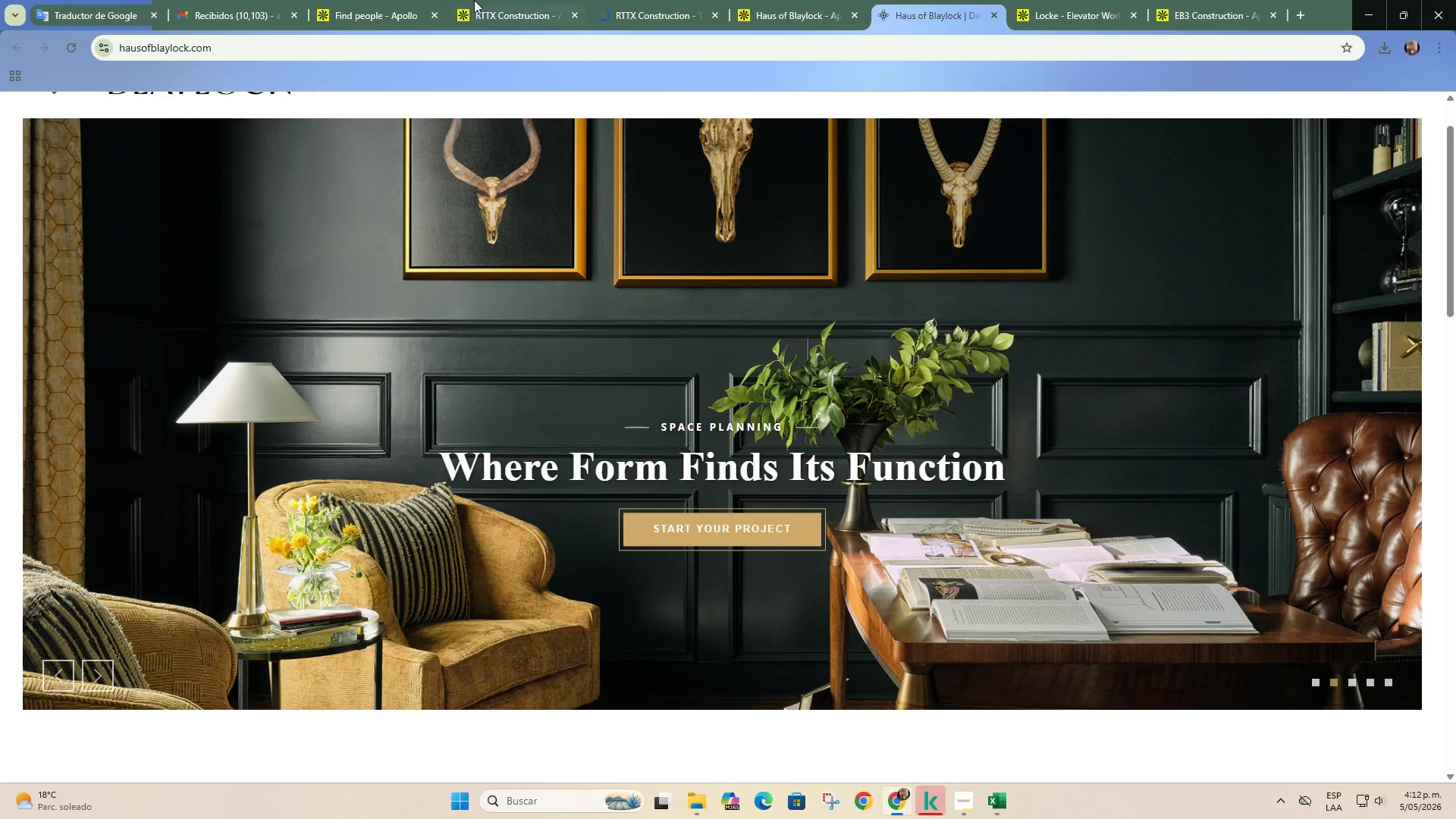 
left_click([474, 0])
 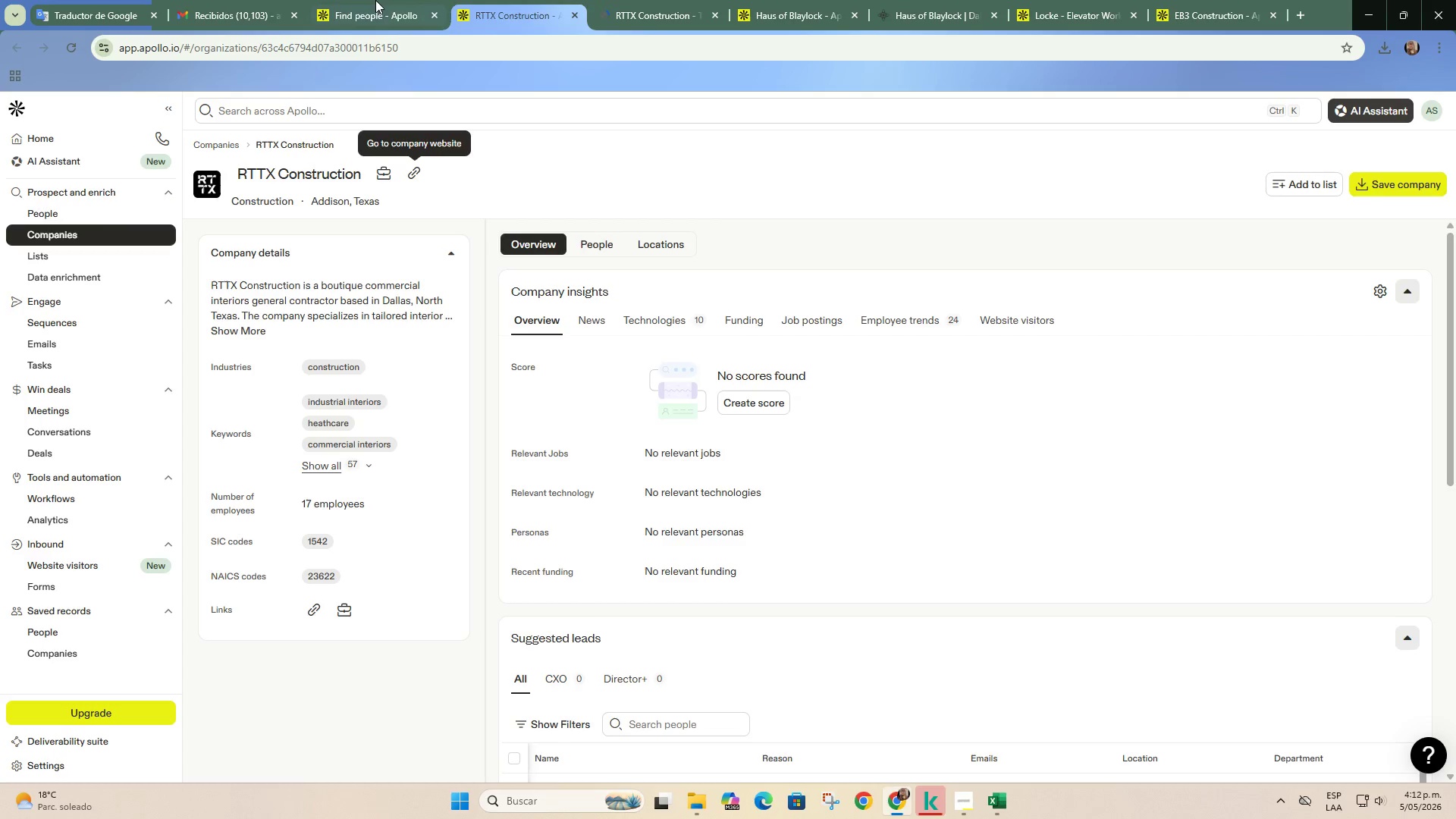 
left_click([375, 0])
 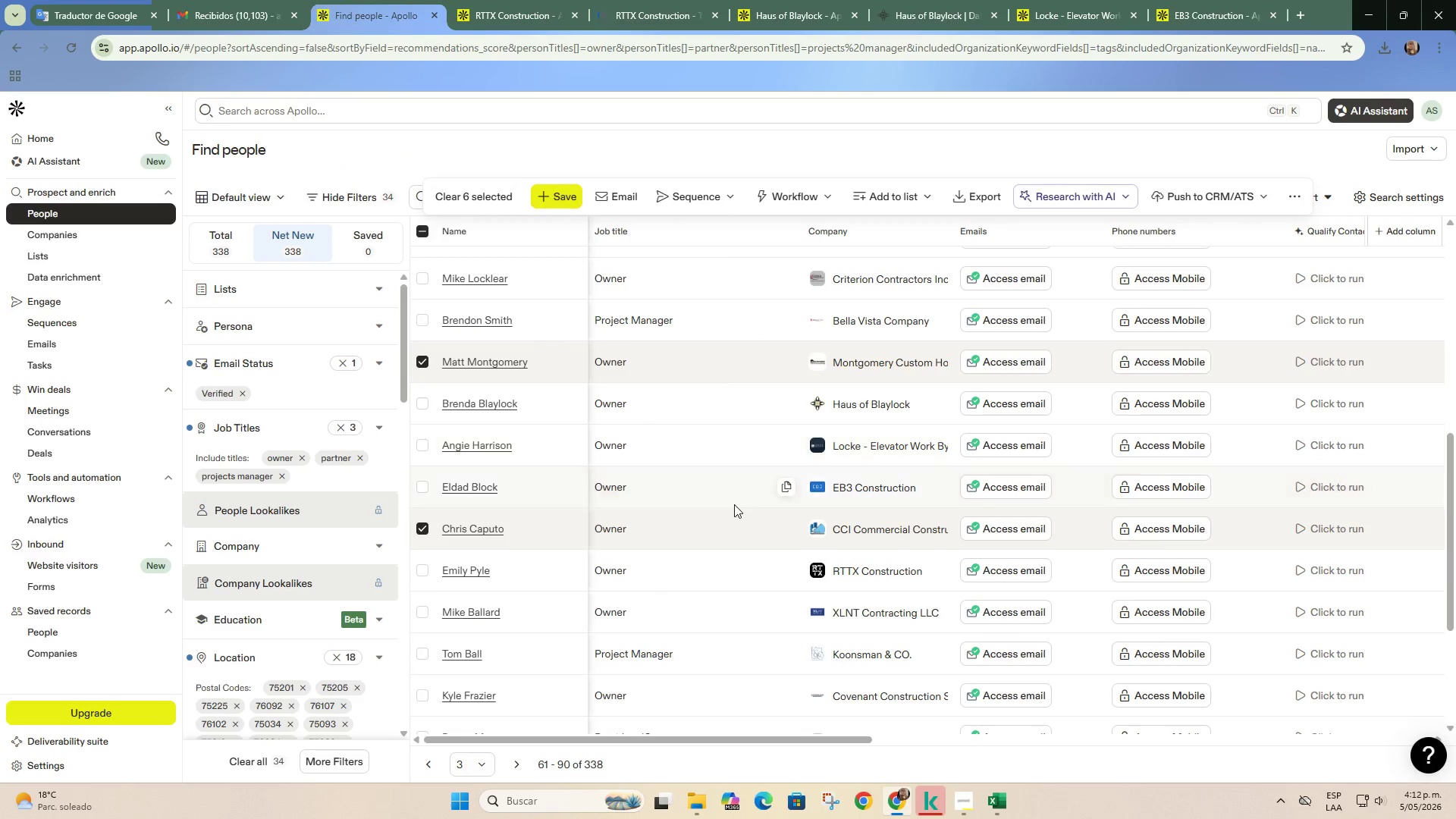 
scroll: coordinate [734, 505], scroll_direction: down, amount: 1.0
 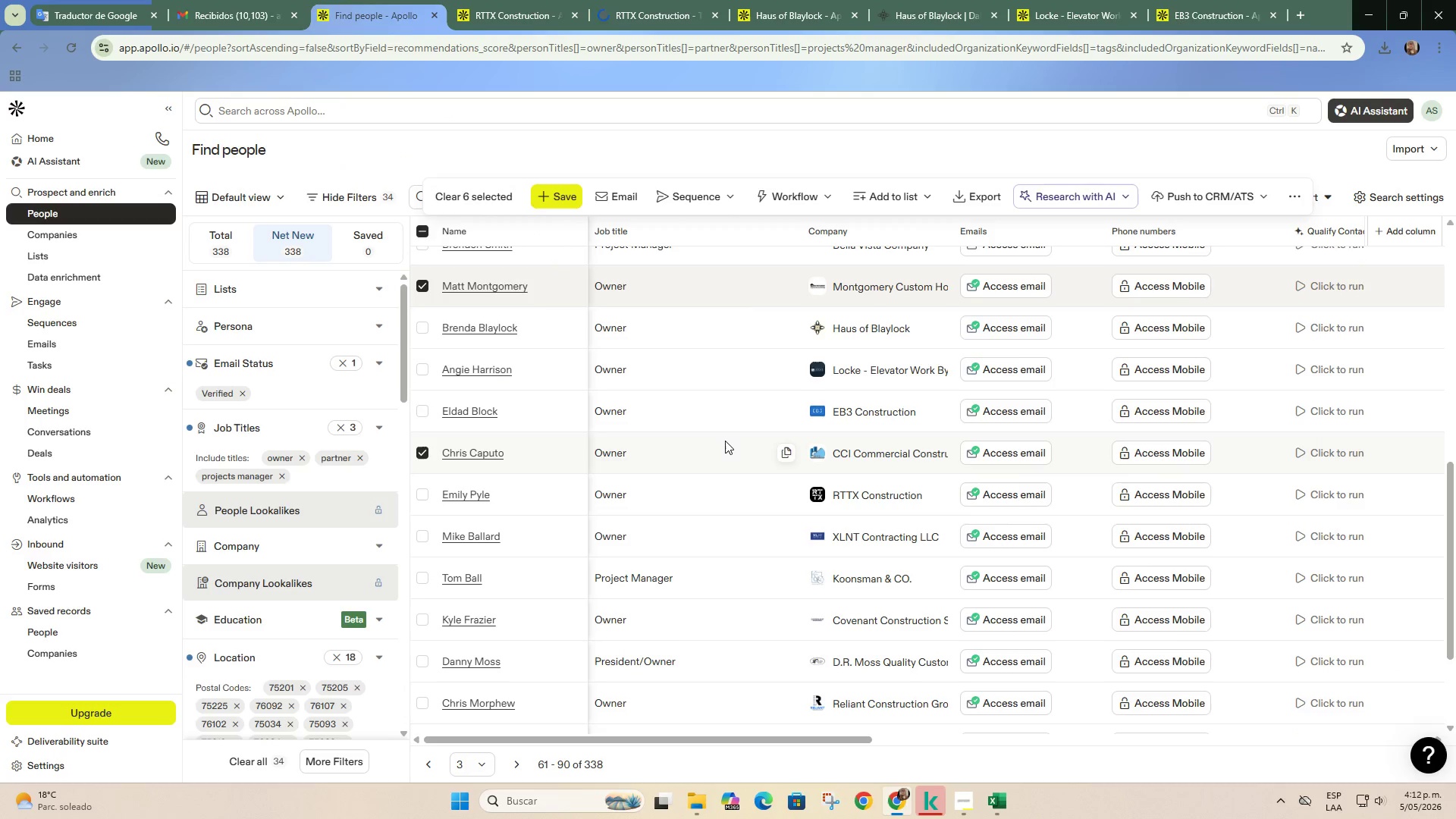 
left_click([419, 330])
 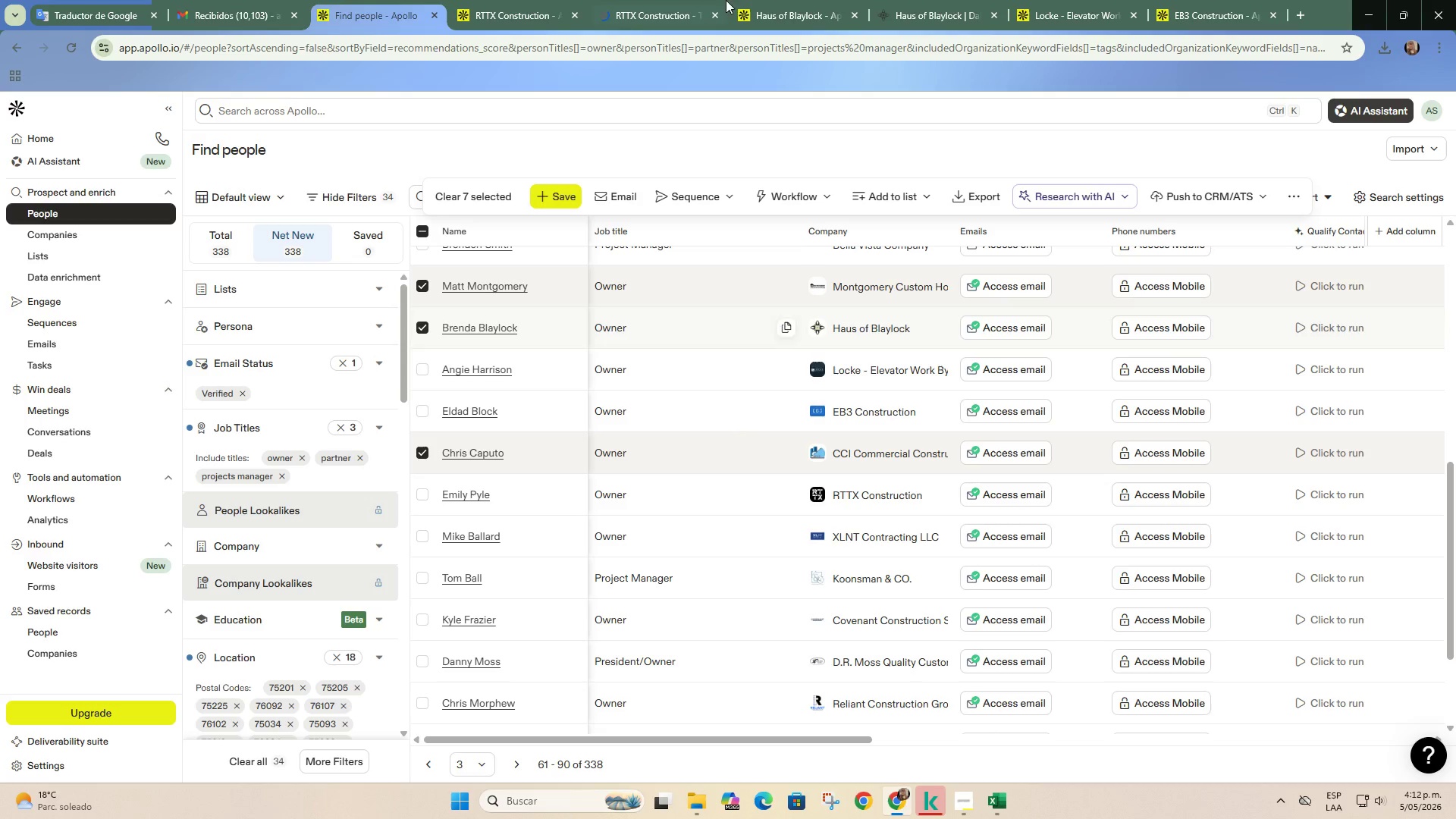 
left_click([960, 0])
 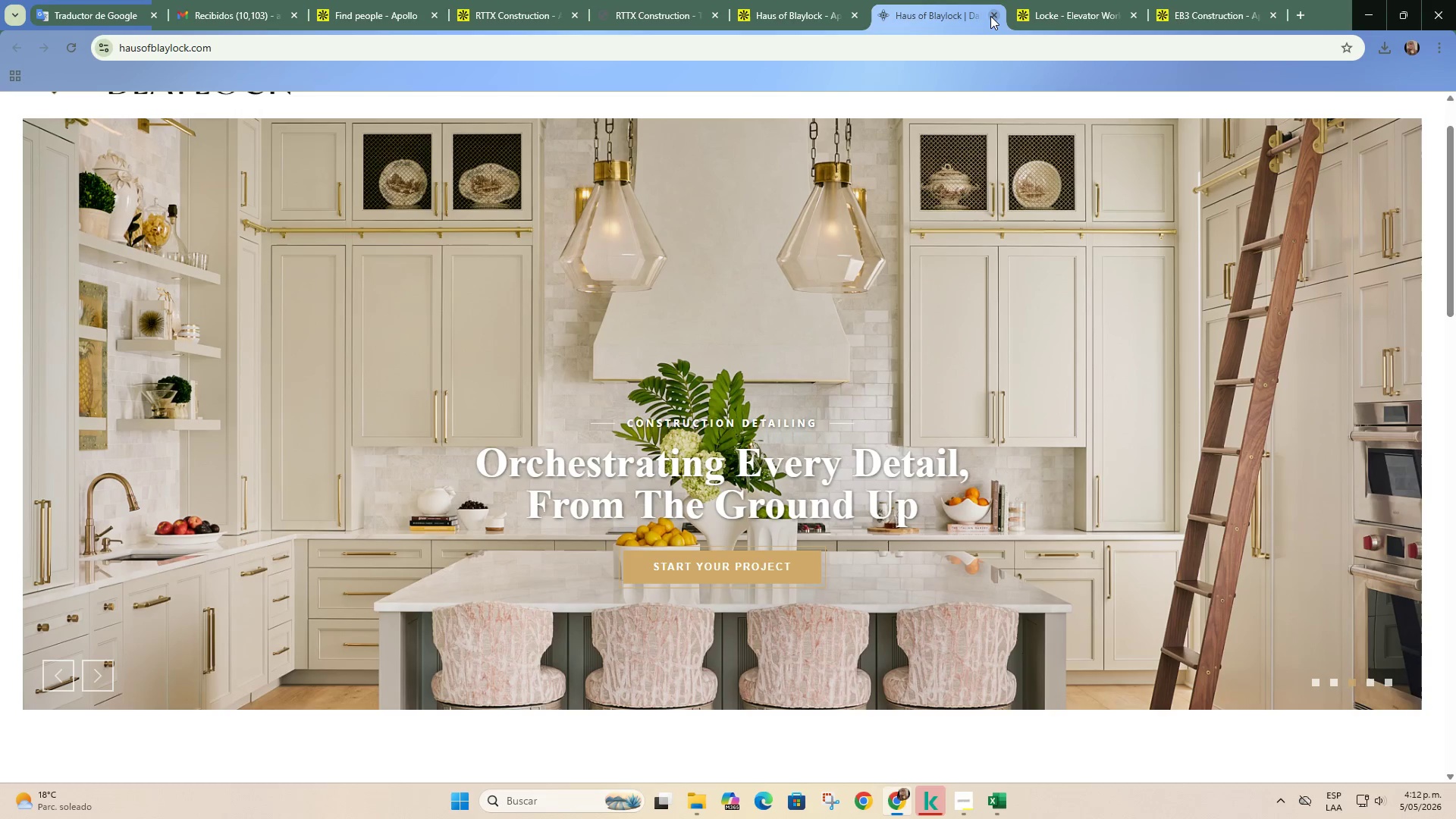 
left_click([990, 16])
 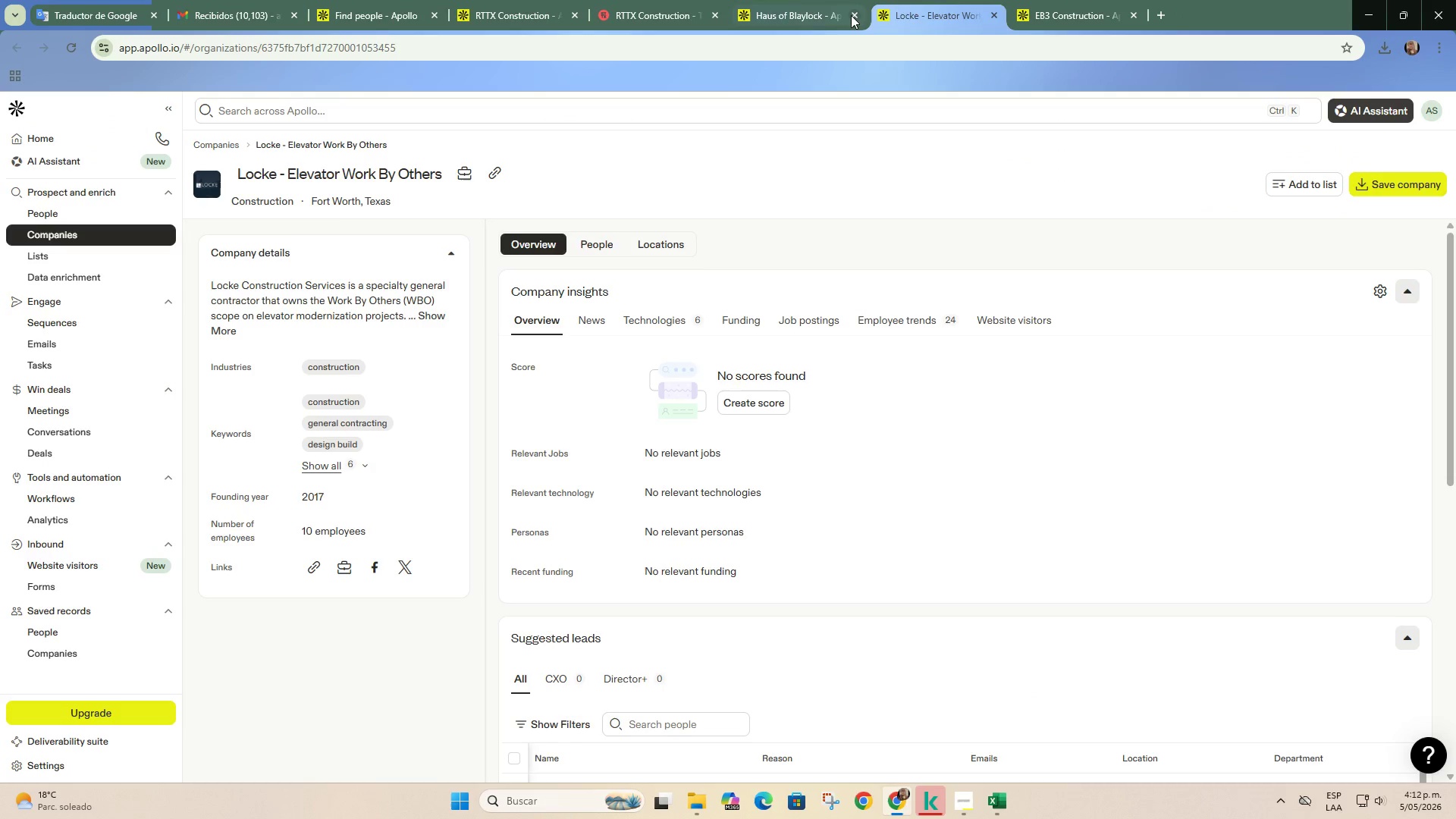 
left_click([852, 15])
 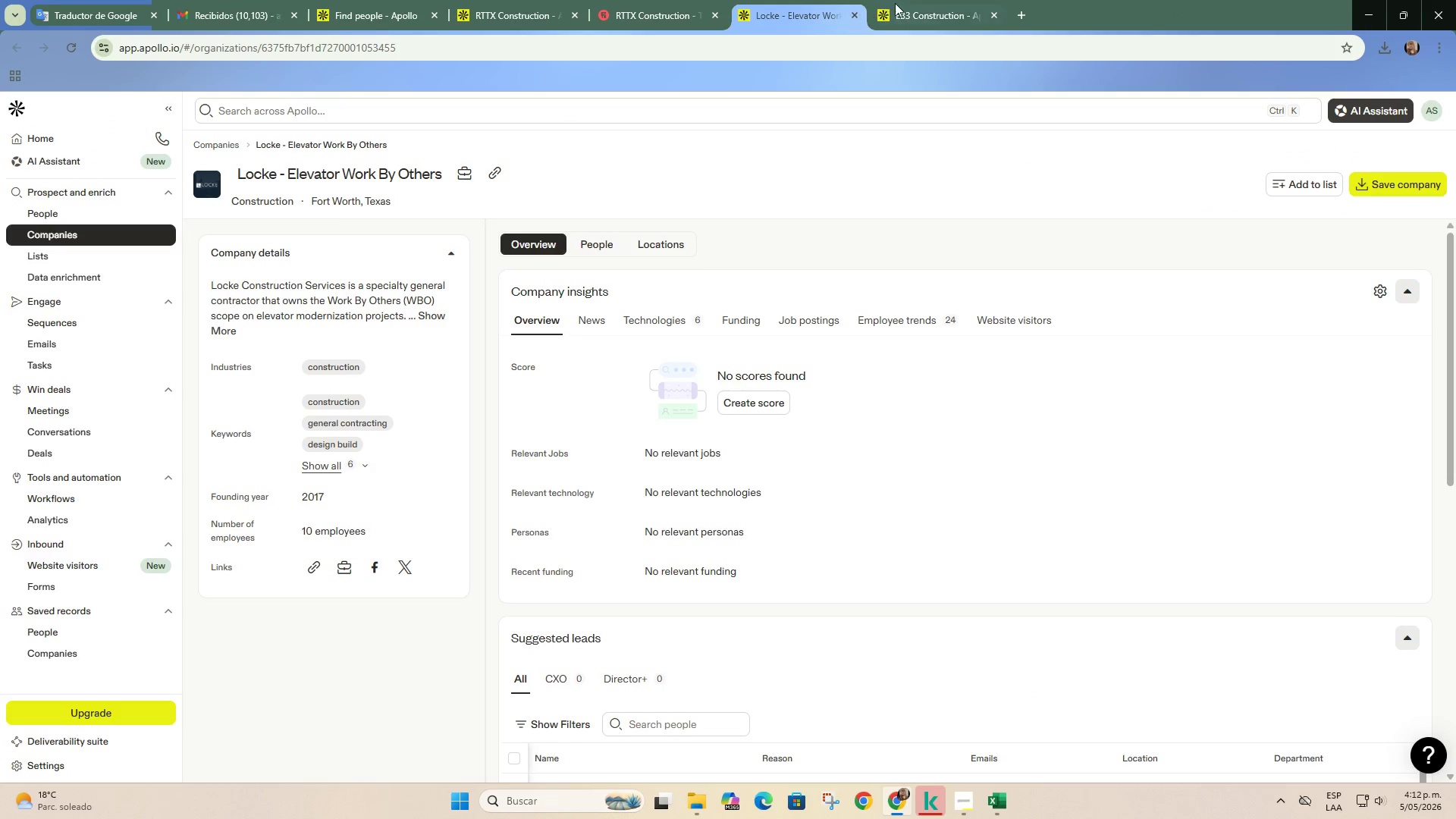 
left_click([899, 2])
 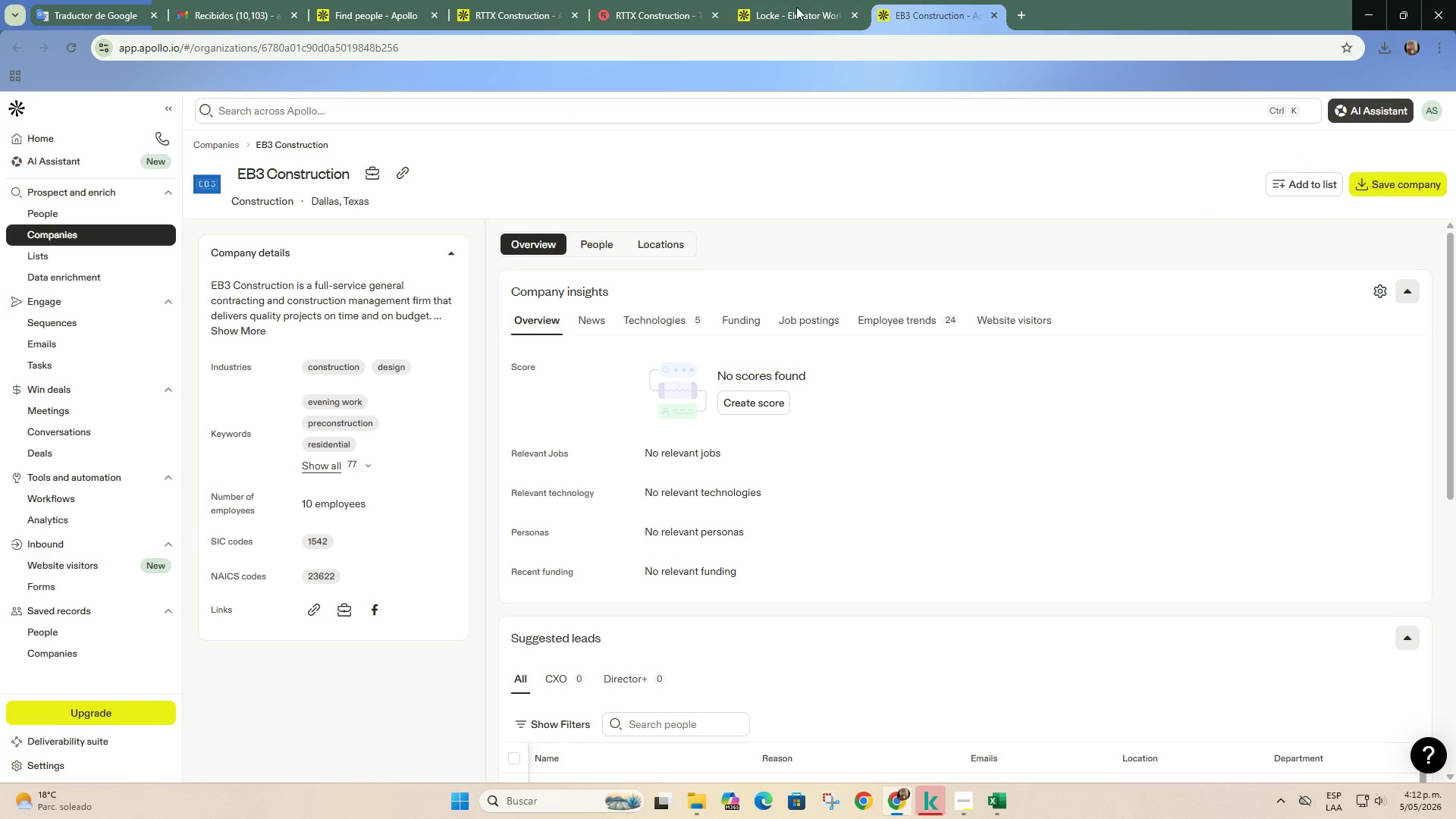 
left_click([796, 5])
 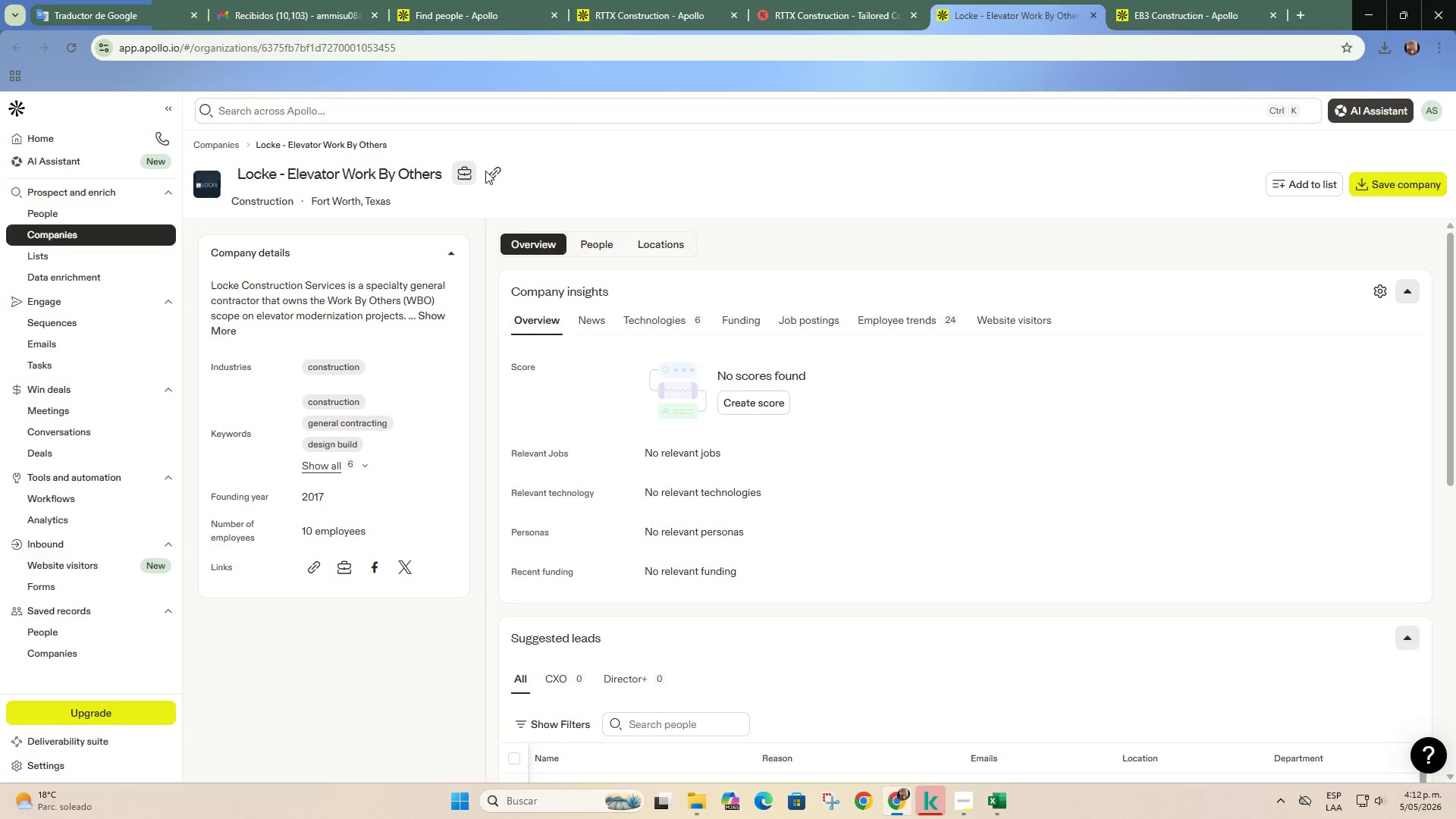 
left_click([507, 168])
 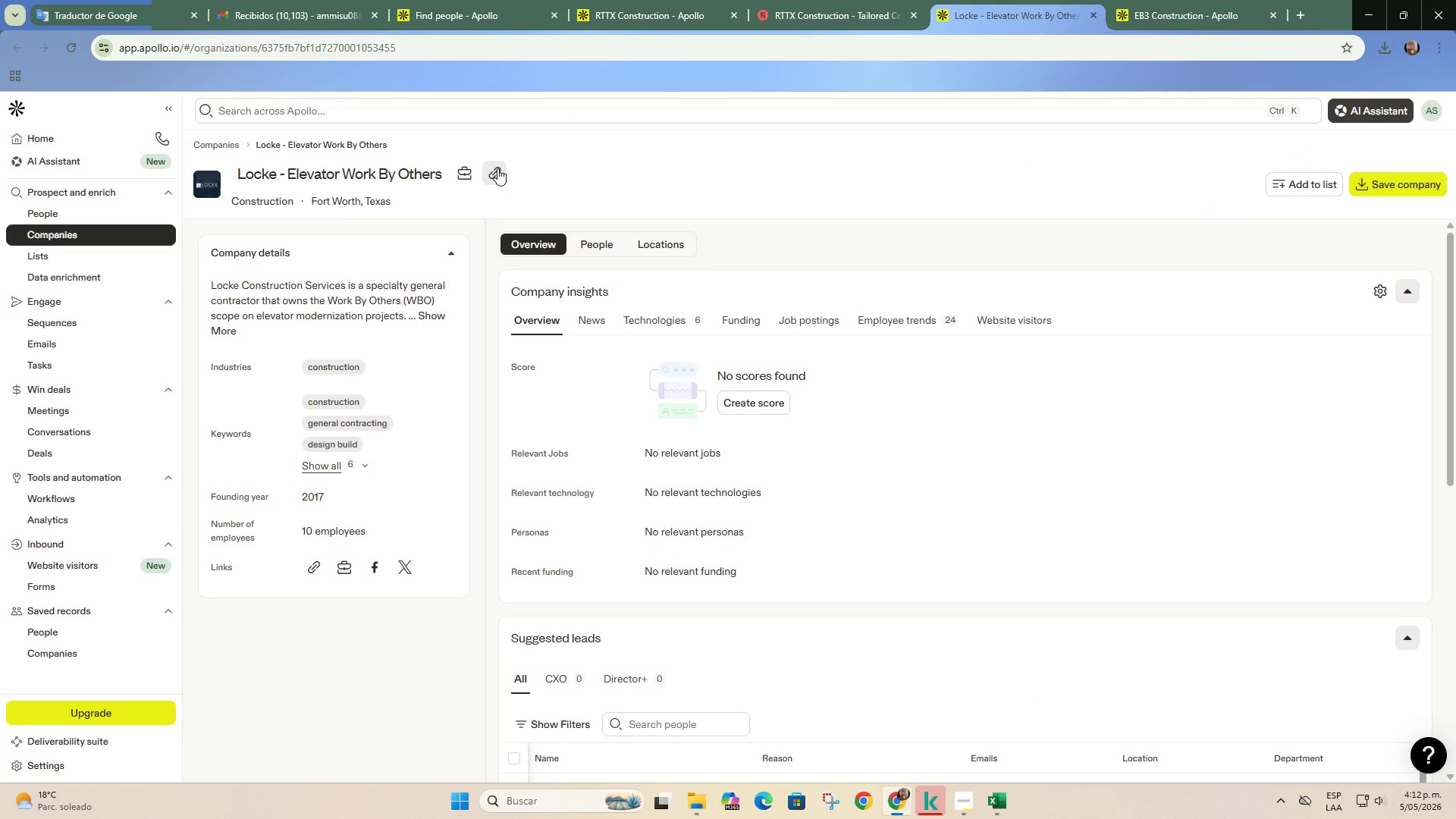 
left_click([497, 168])
 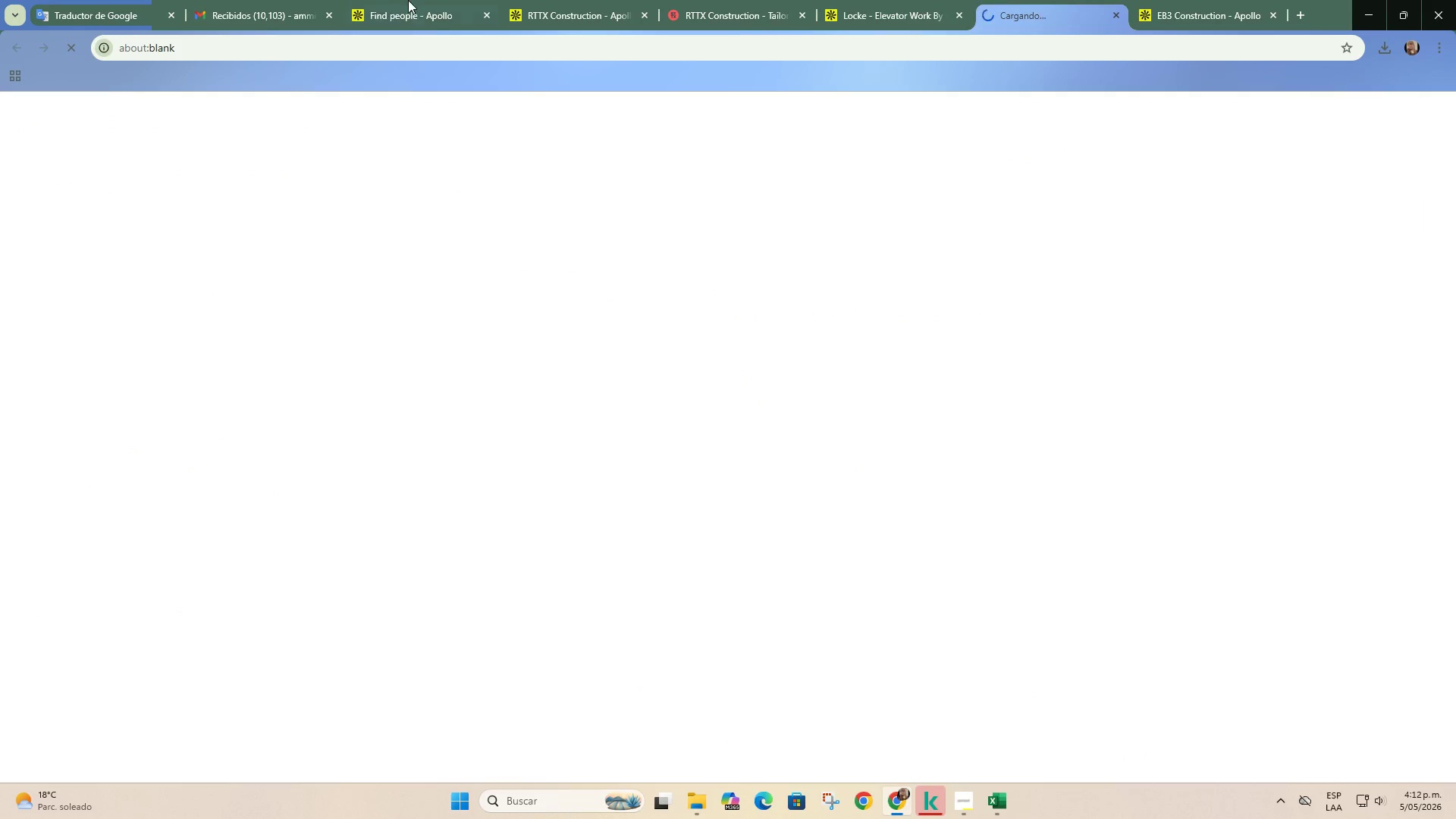 
left_click([411, 0])
 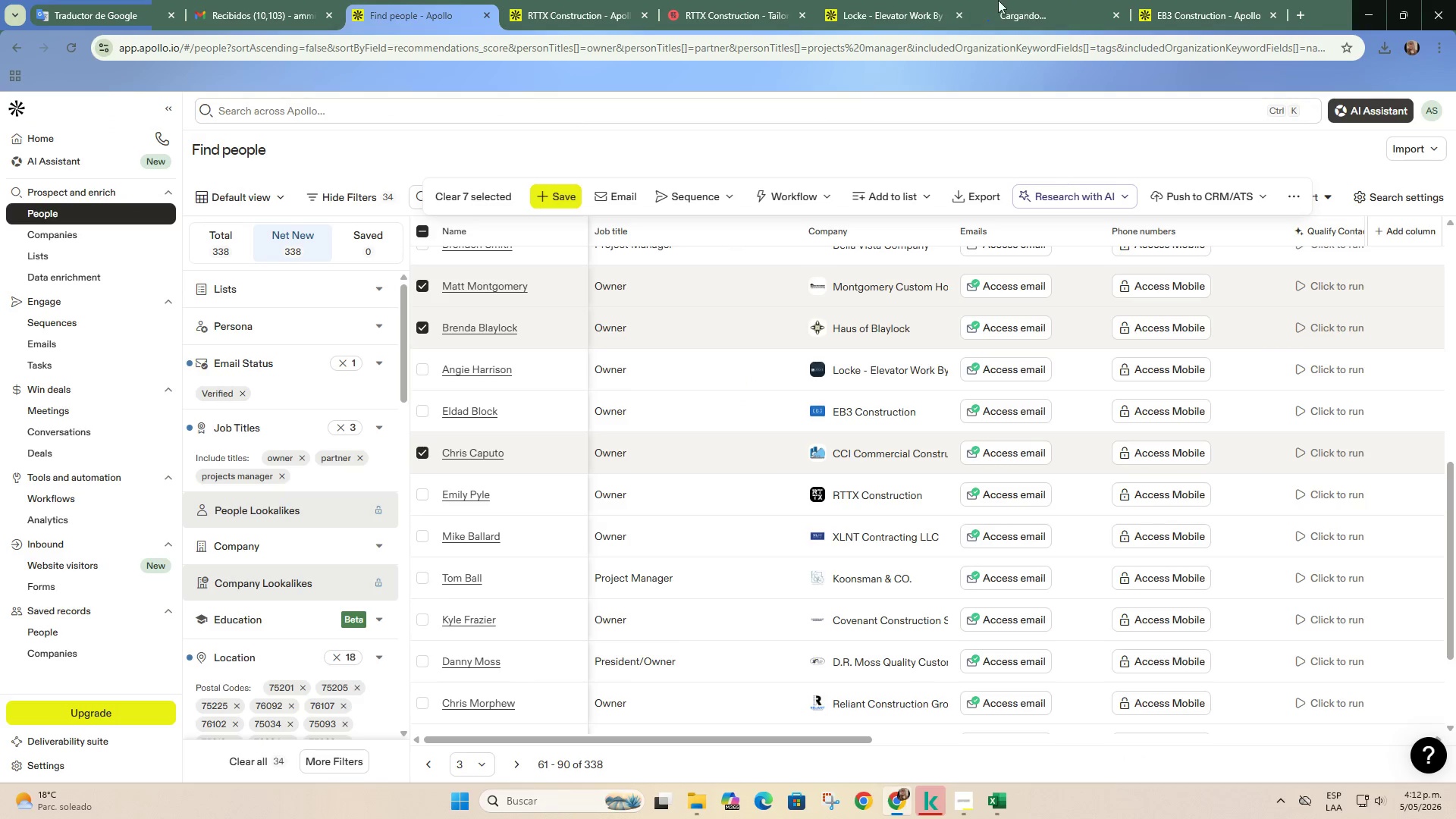 
left_click([1068, 0])
 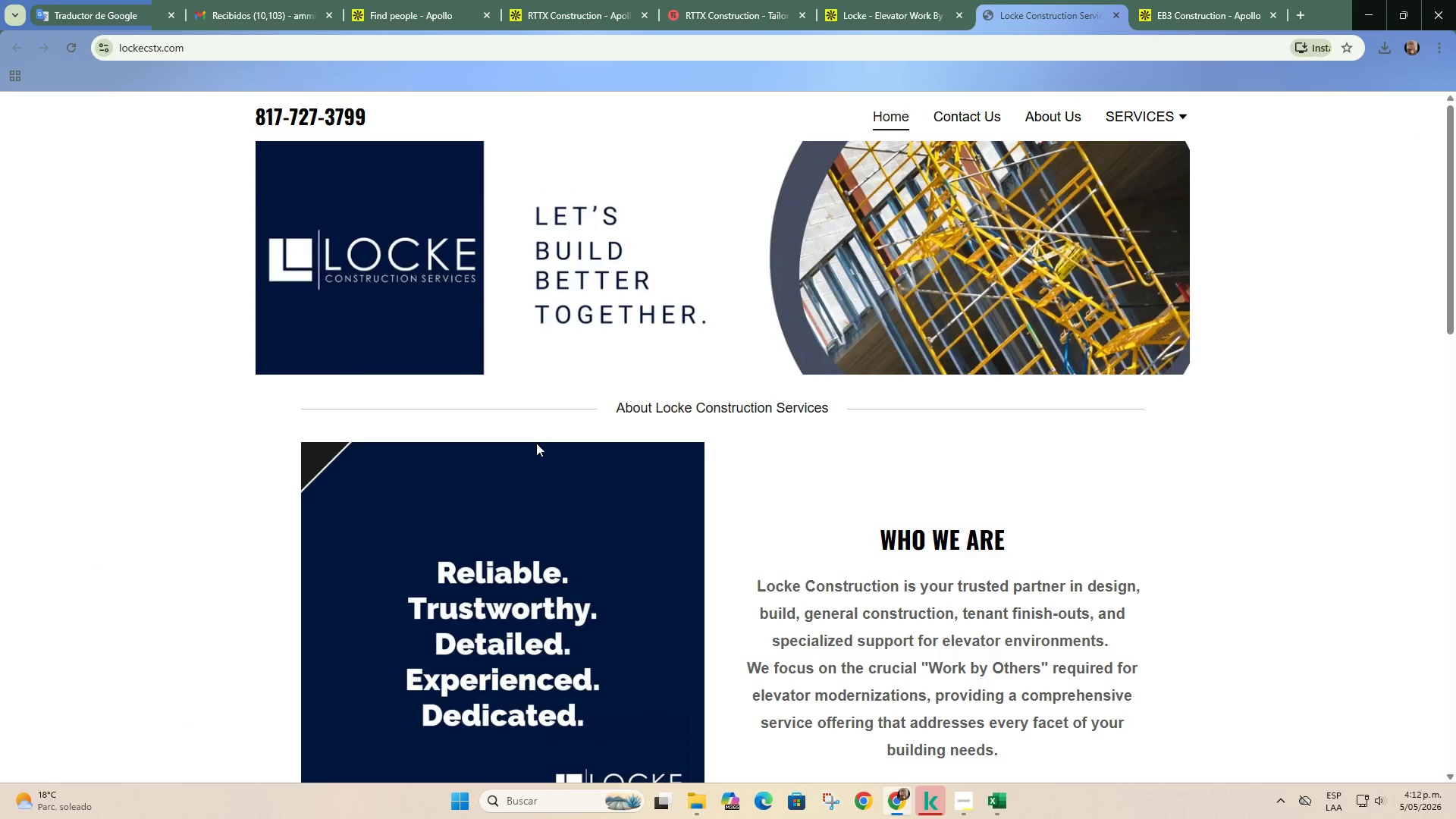 
scroll: coordinate [629, 421], scroll_direction: down, amount: 22.0
 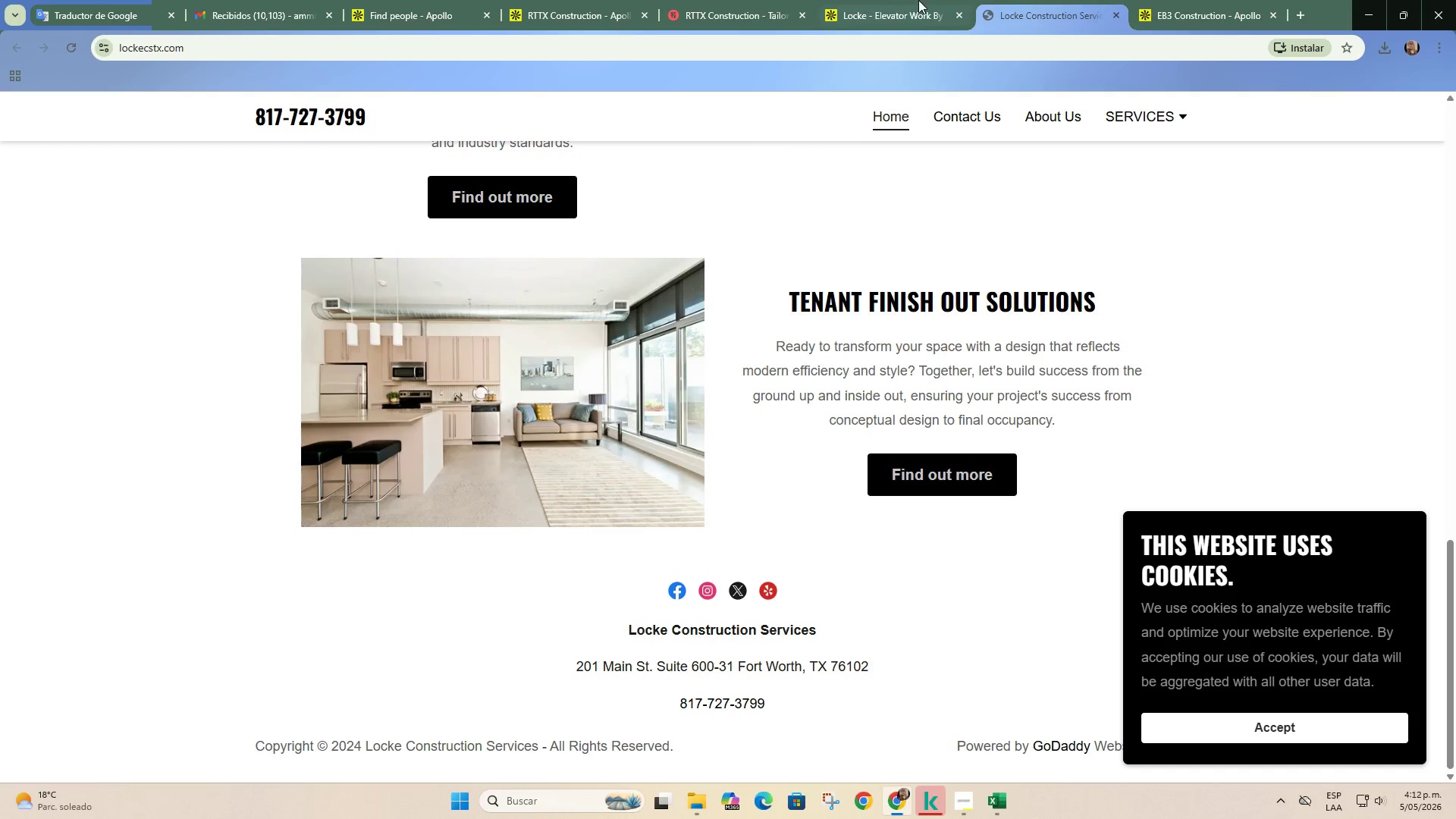 
left_click([919, 0])
 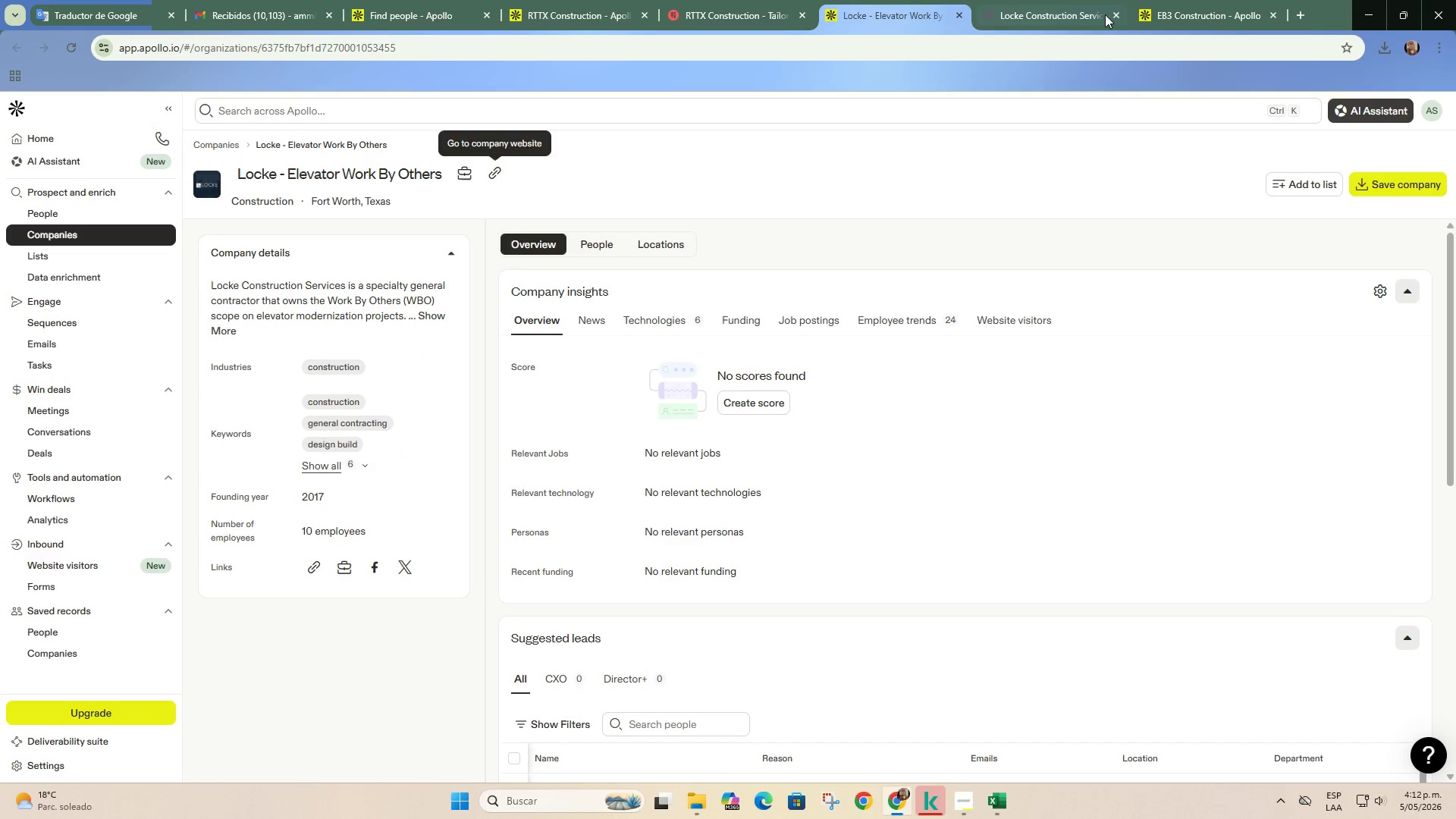 
left_click([1112, 13])
 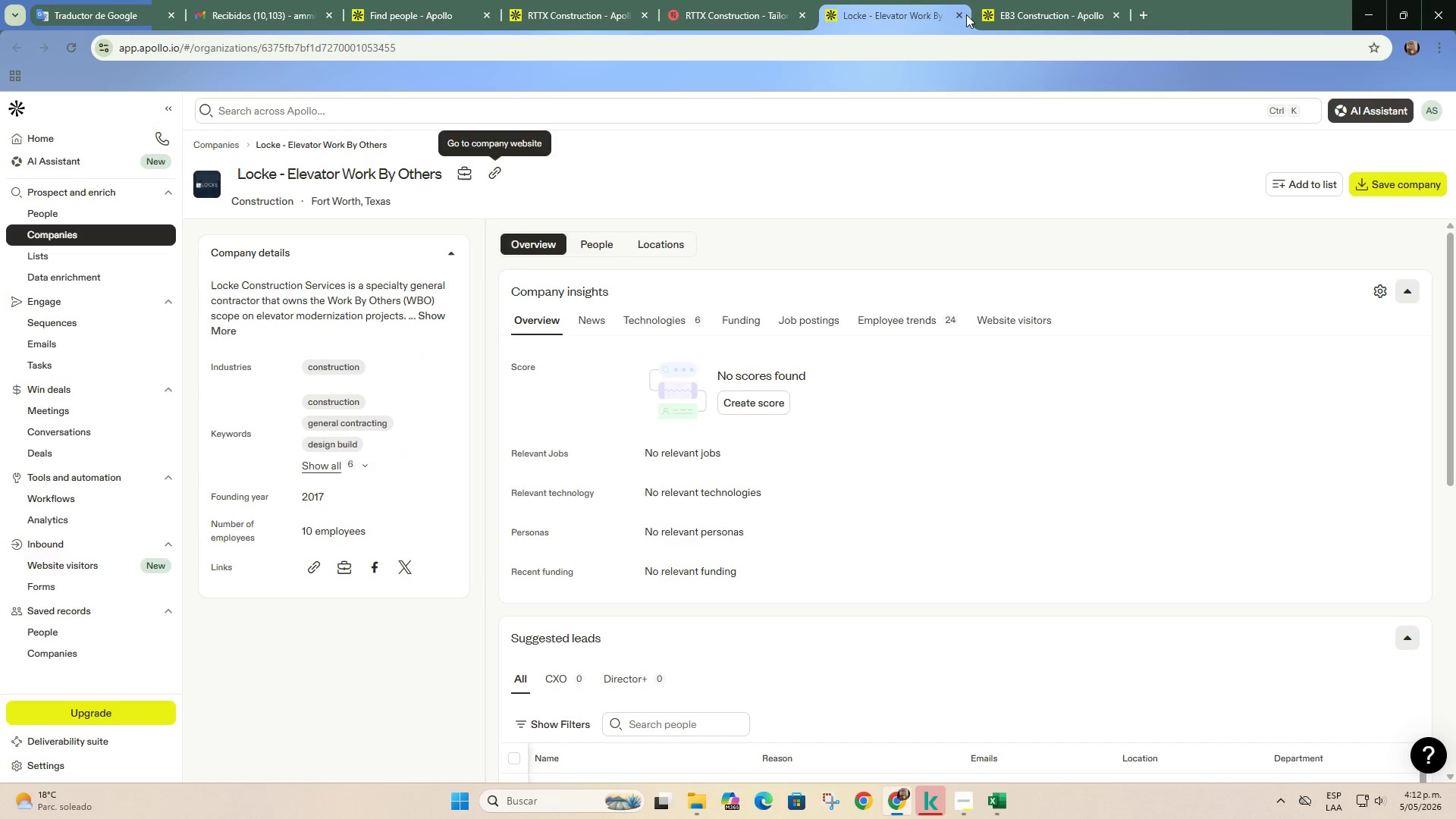 
double_click([960, 14])
 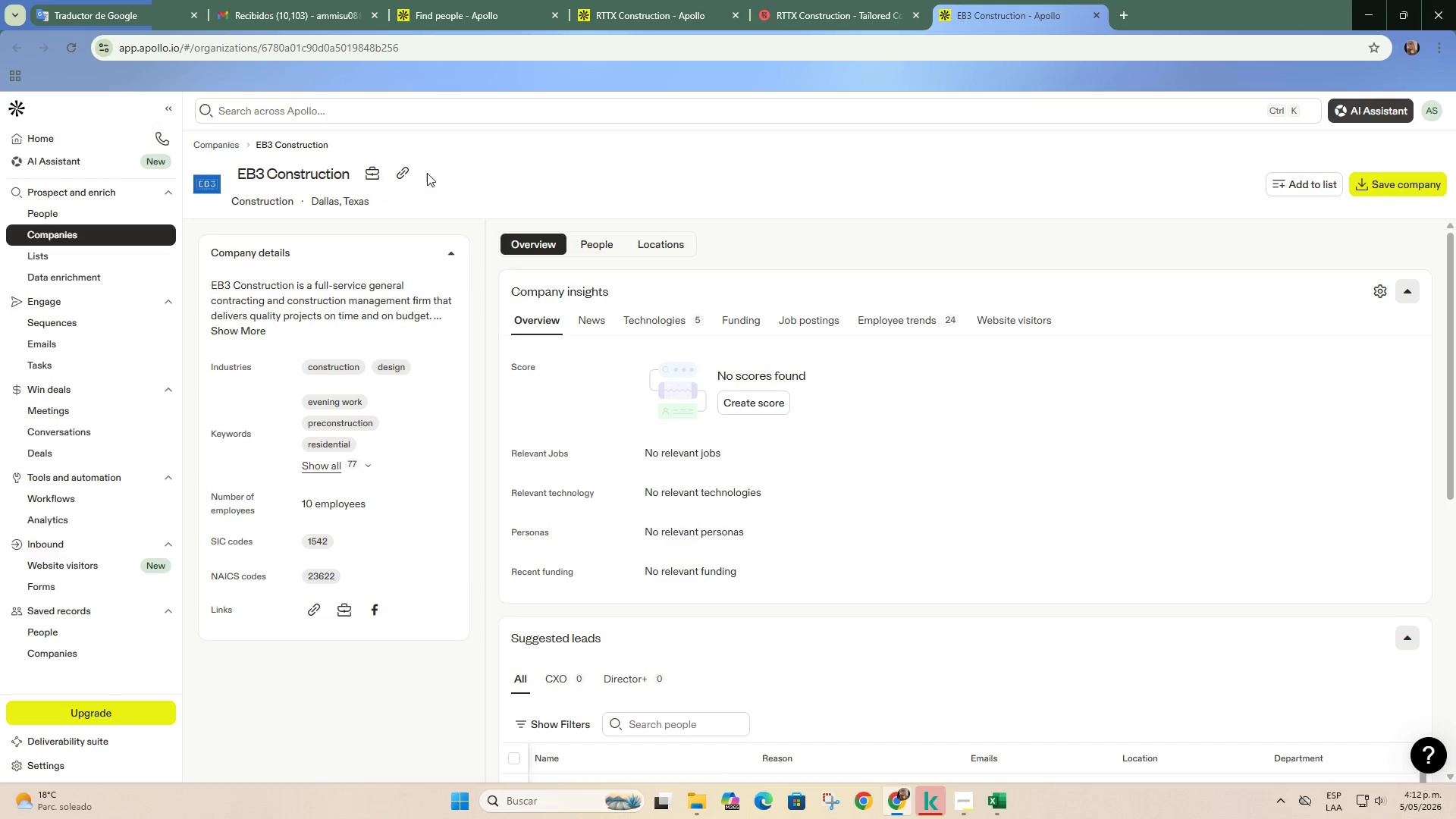 
left_click([398, 171])
 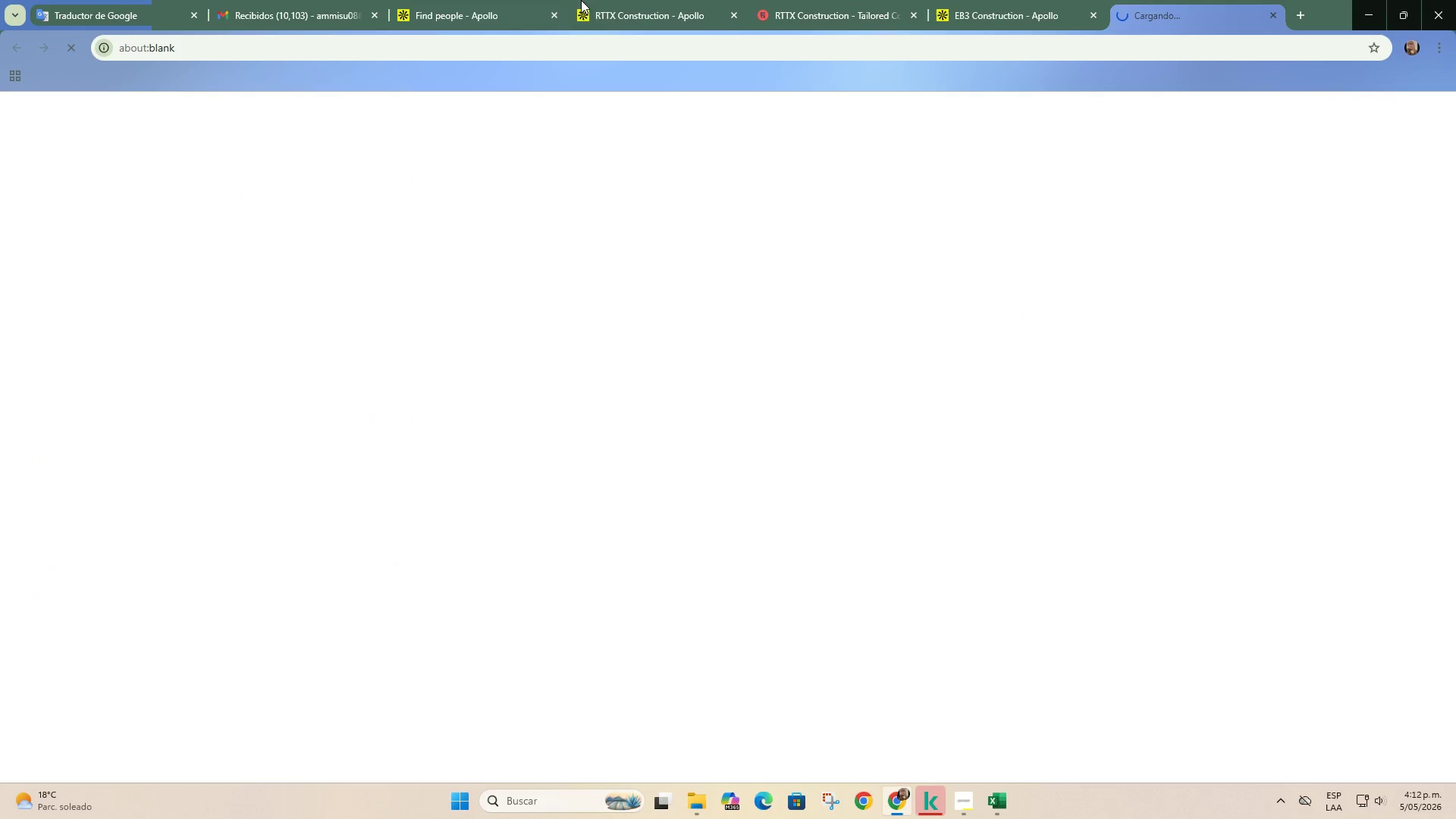 
mouse_move([620, 16])
 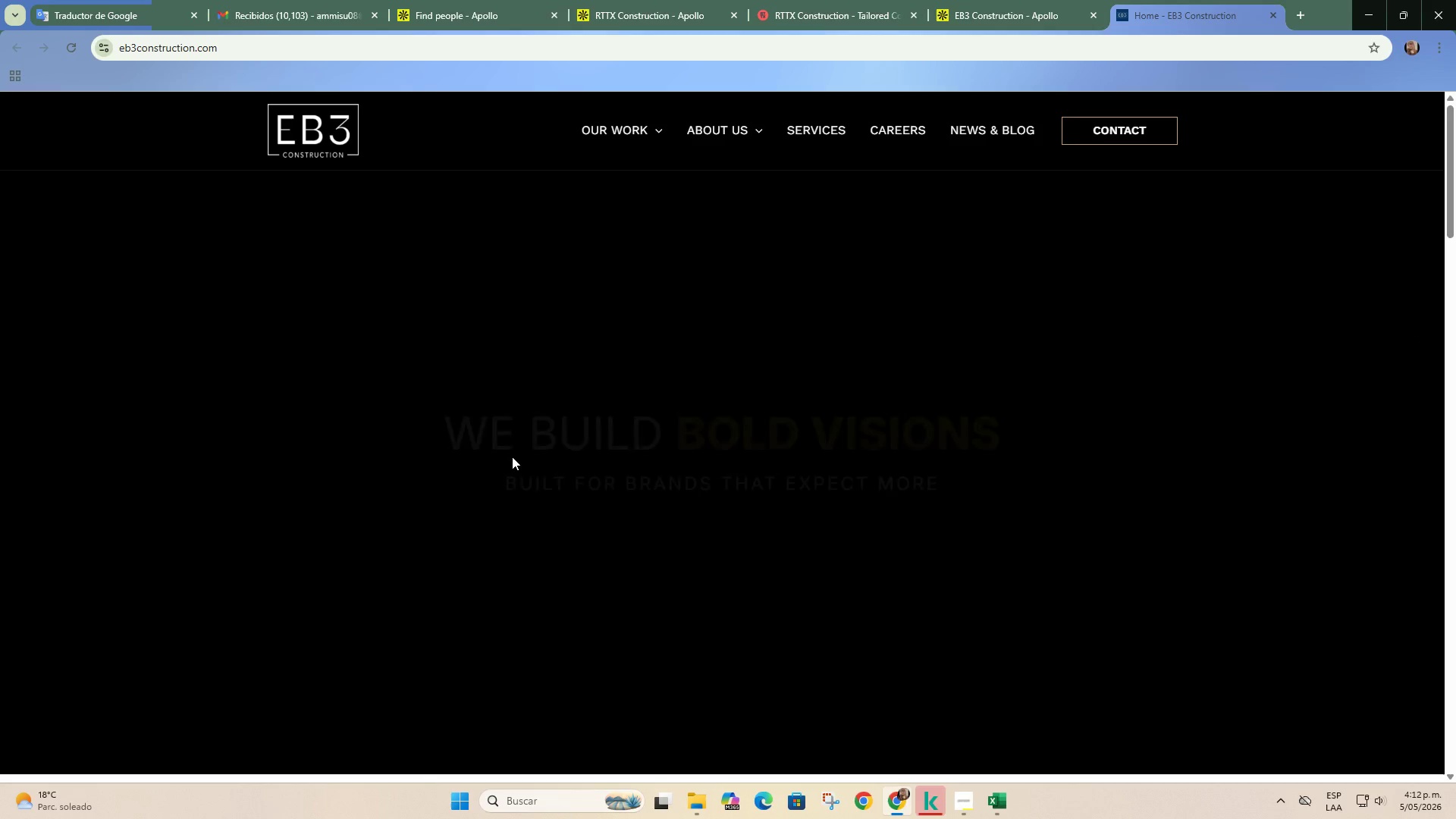 
scroll: coordinate [512, 457], scroll_direction: down, amount: 7.0
 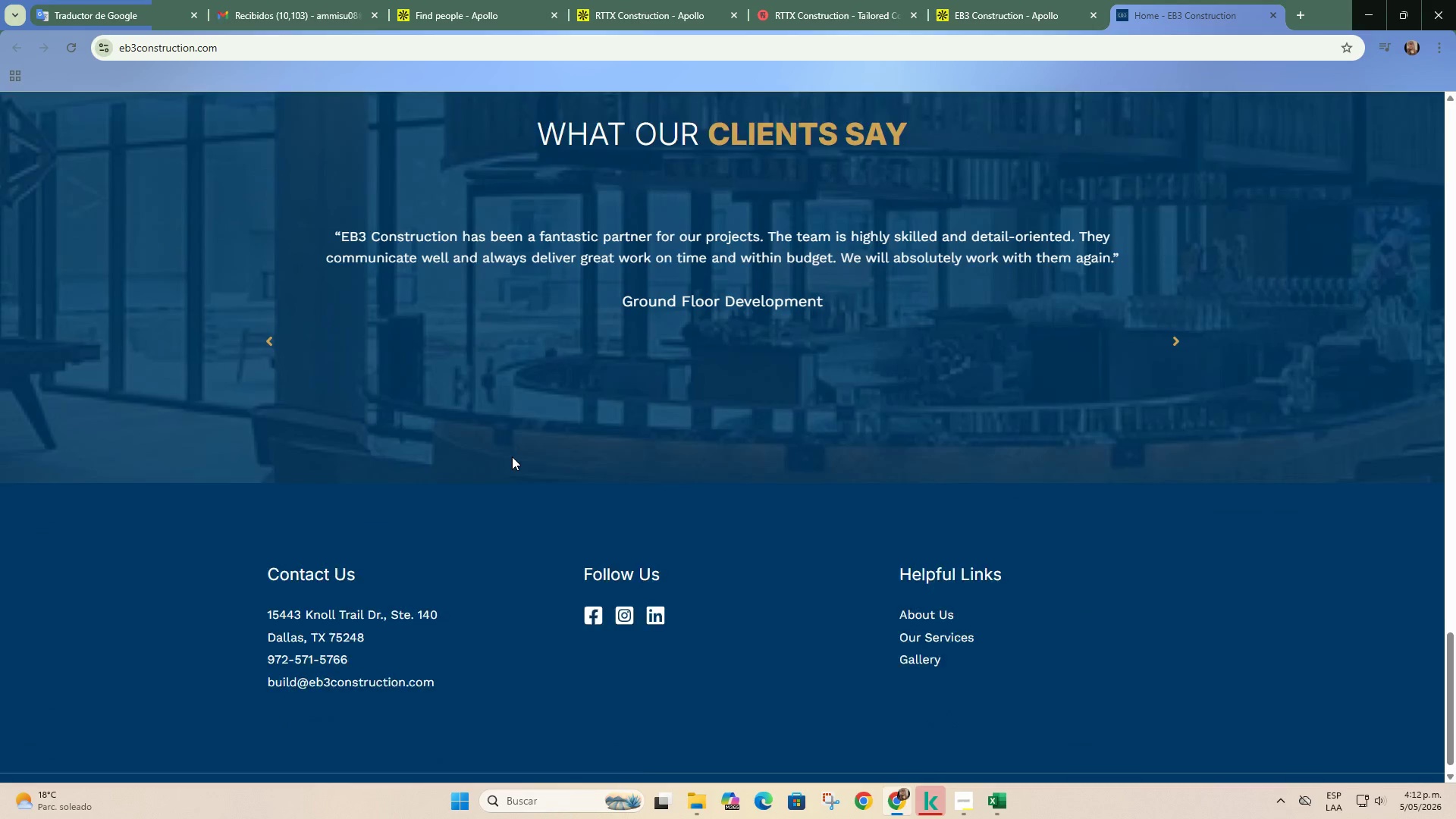 
left_click_drag(start_coordinate=[1455, 606], to_coordinate=[1407, 155])
 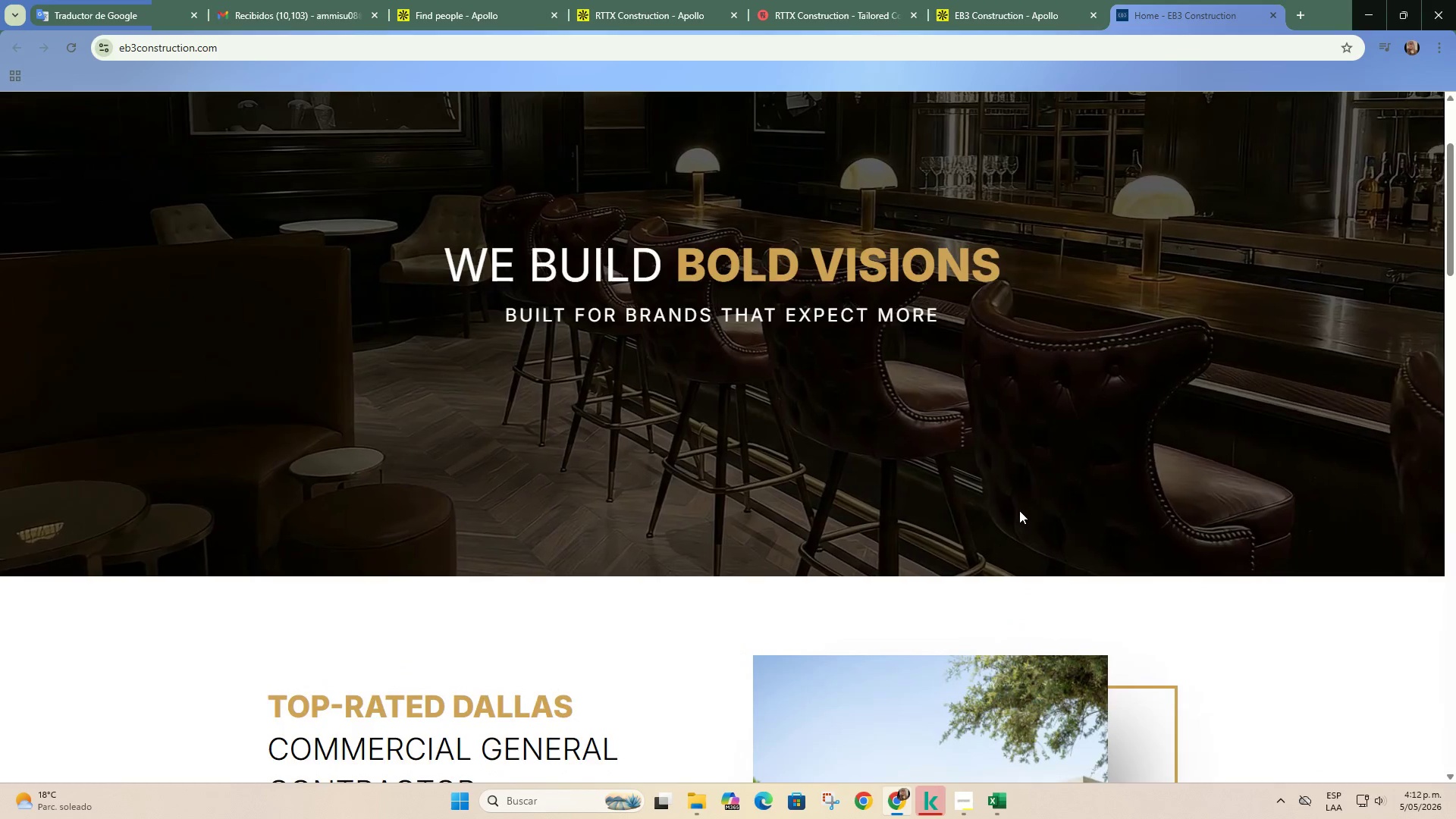 
scroll: coordinate [1018, 506], scroll_direction: up, amount: 4.0
 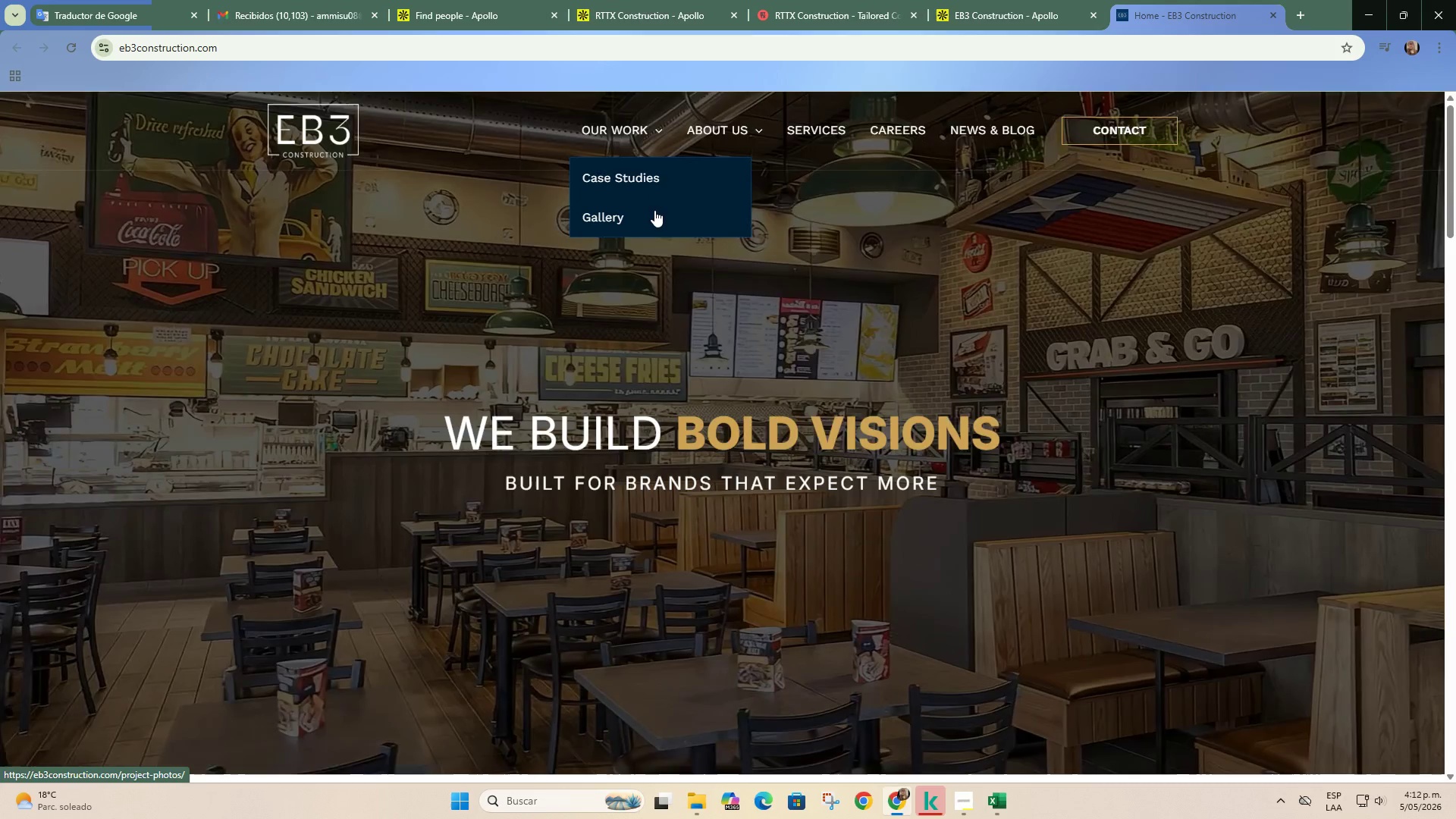 
left_click([1001, 0])
 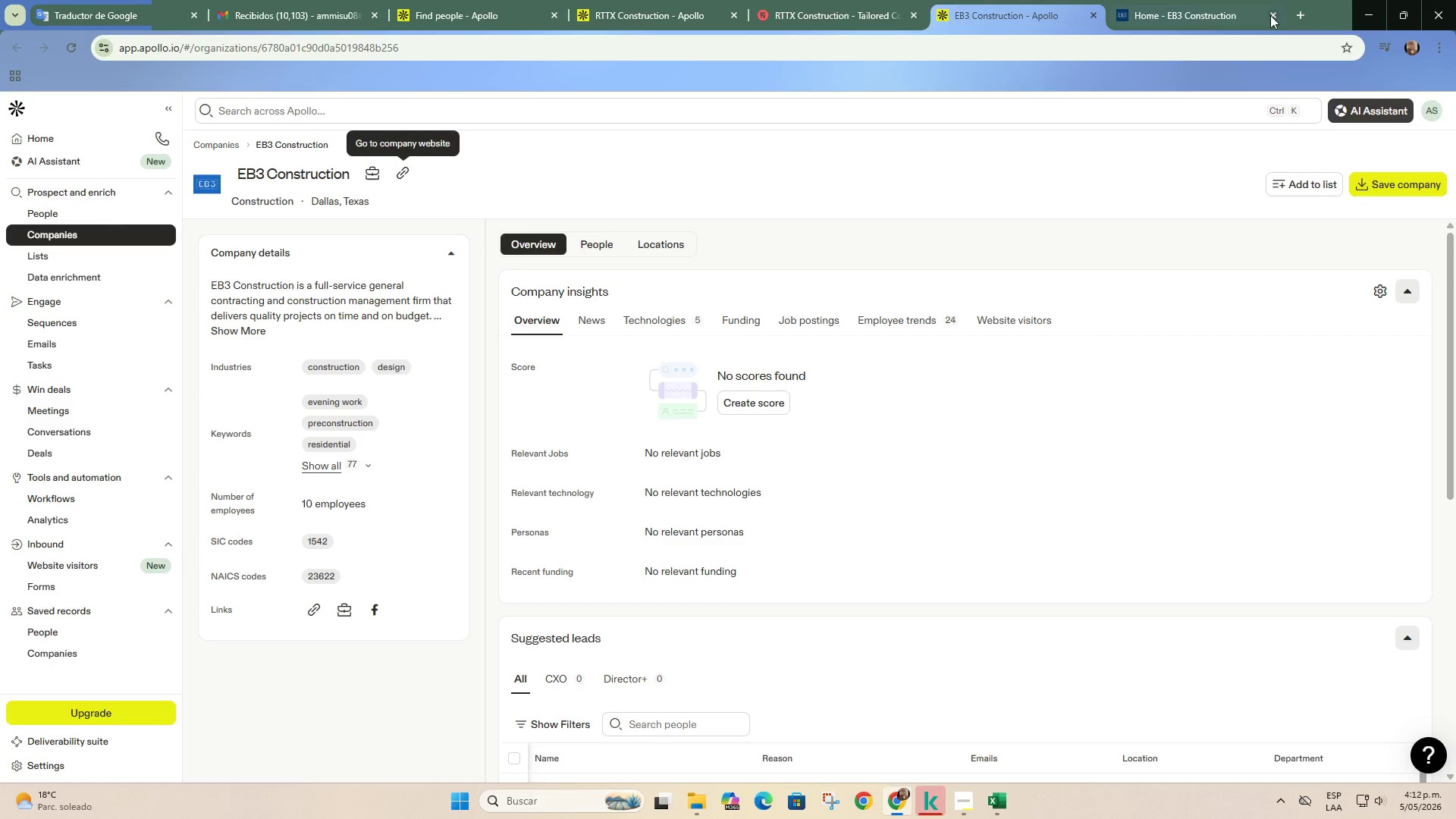 
left_click([1264, 15])
 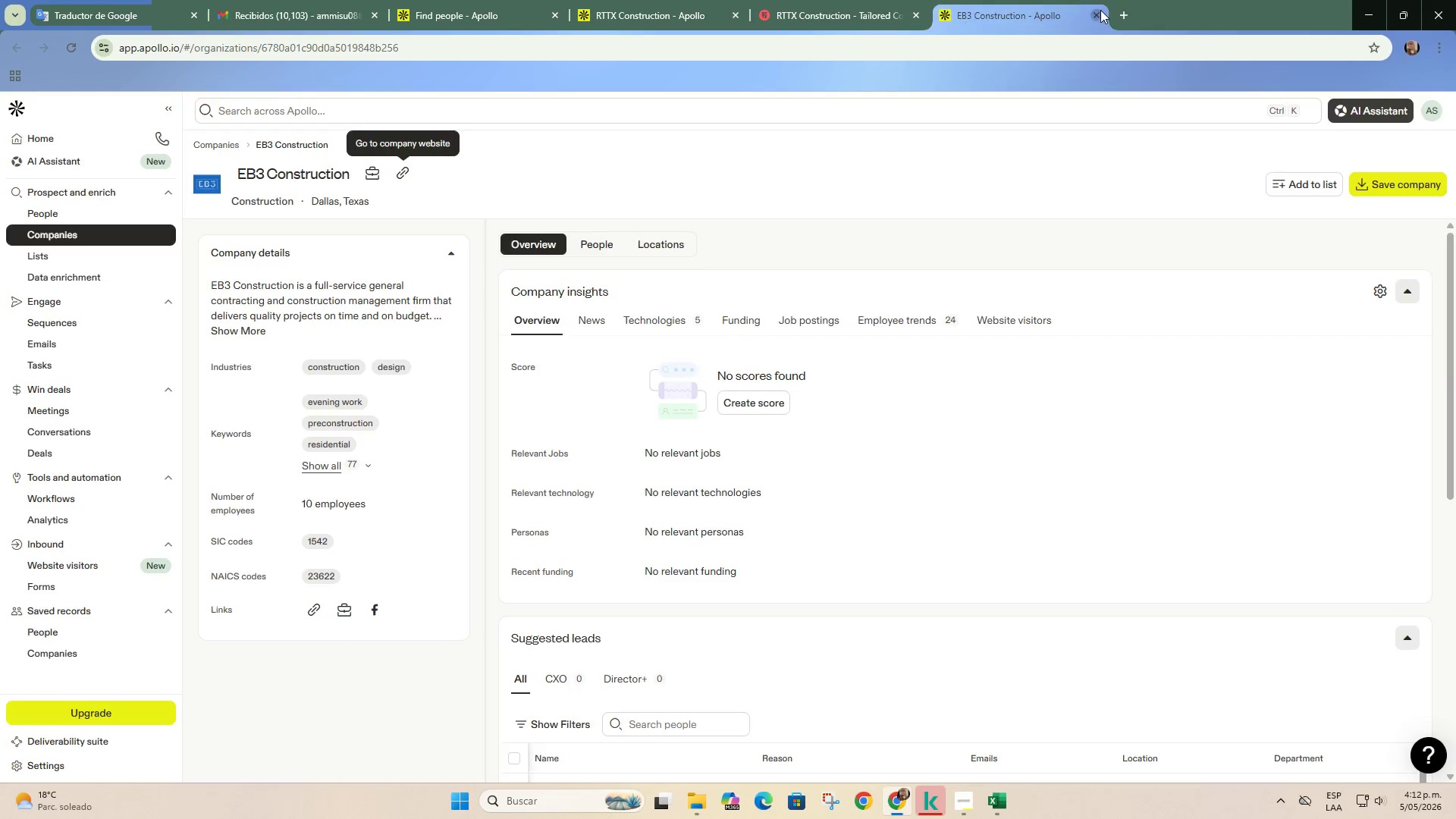 
double_click([826, 12])
 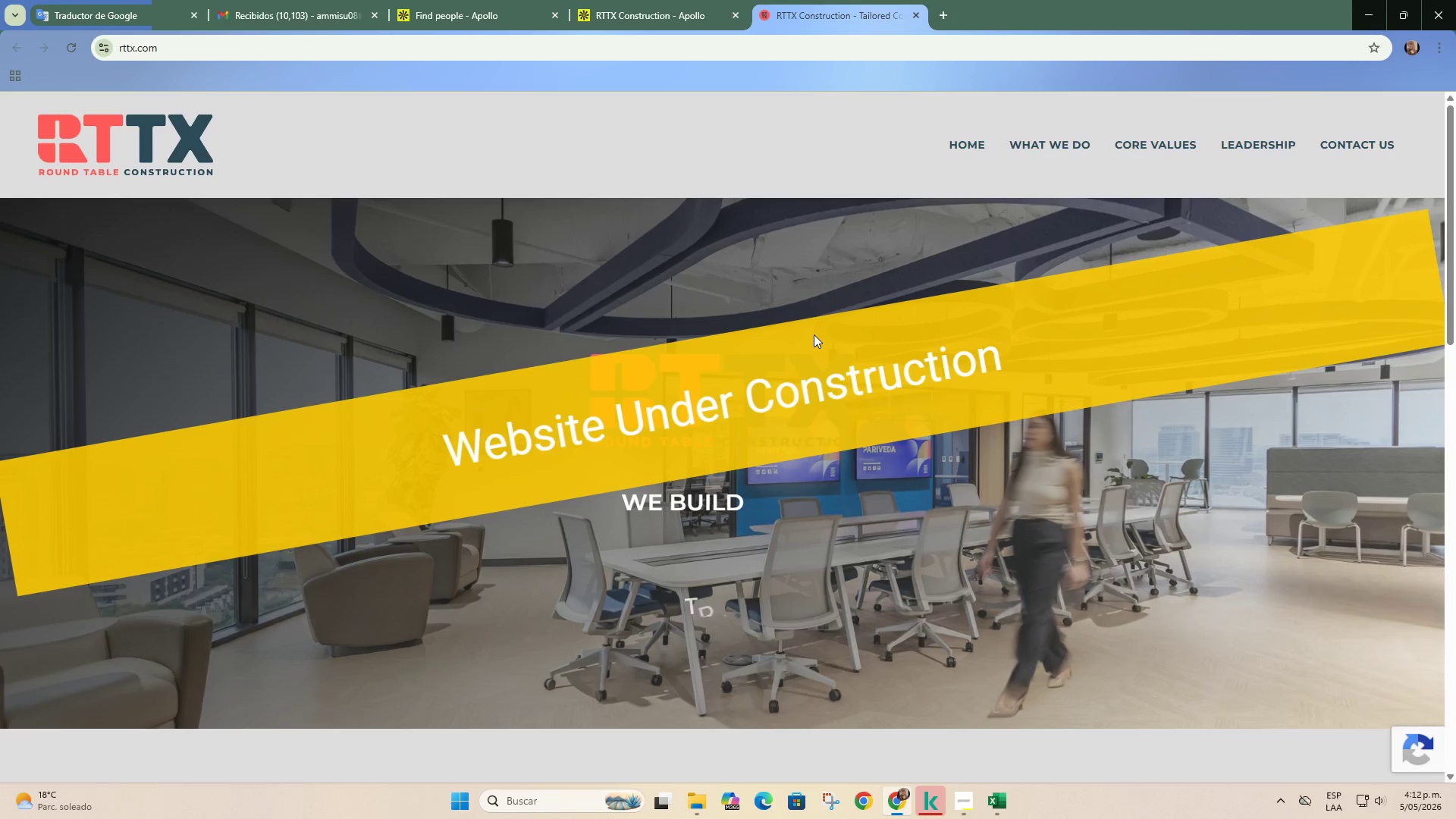 
scroll: coordinate [814, 334], scroll_direction: down, amount: 11.0
 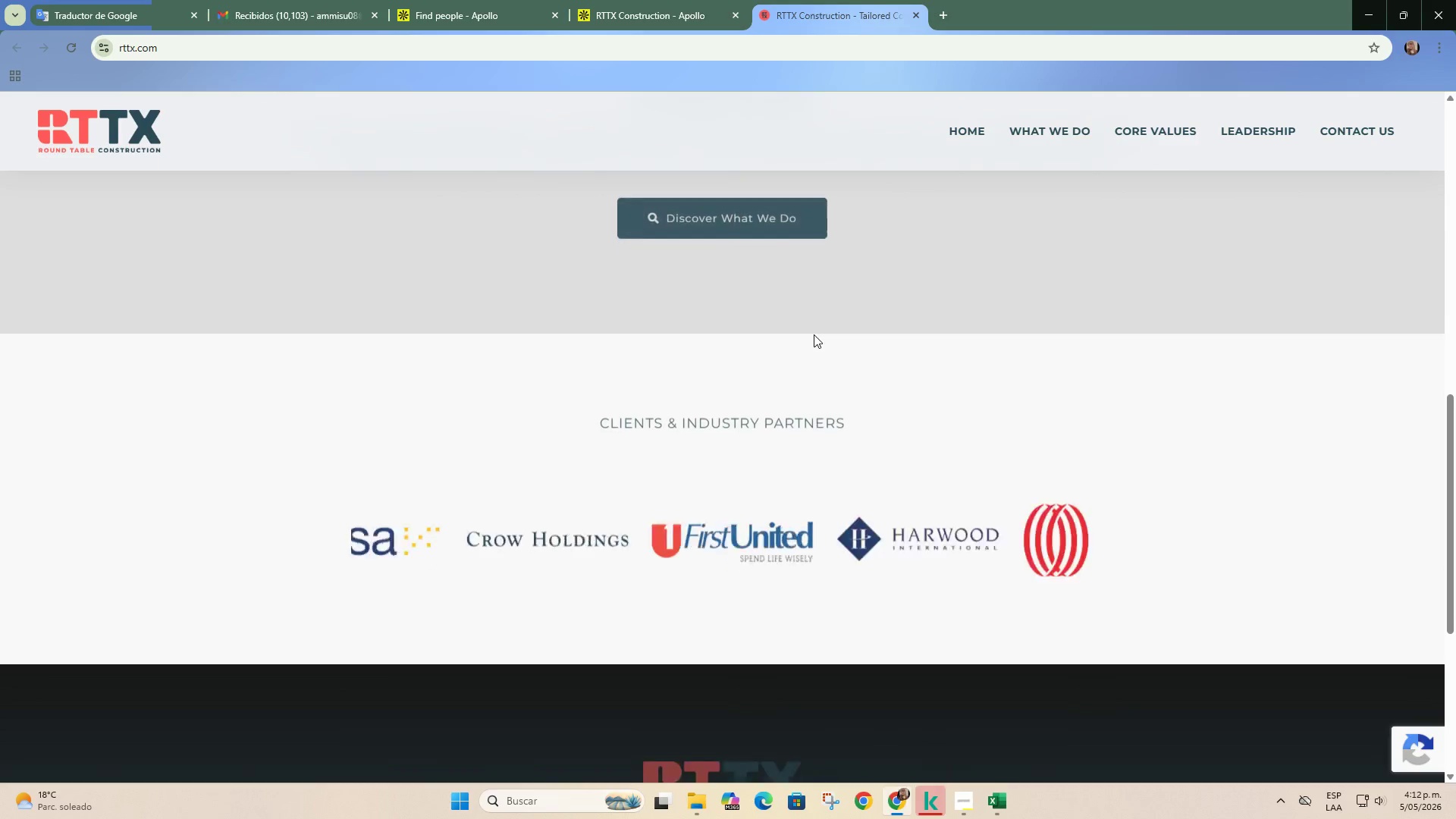 
scroll: coordinate [814, 334], scroll_direction: up, amount: 12.0
 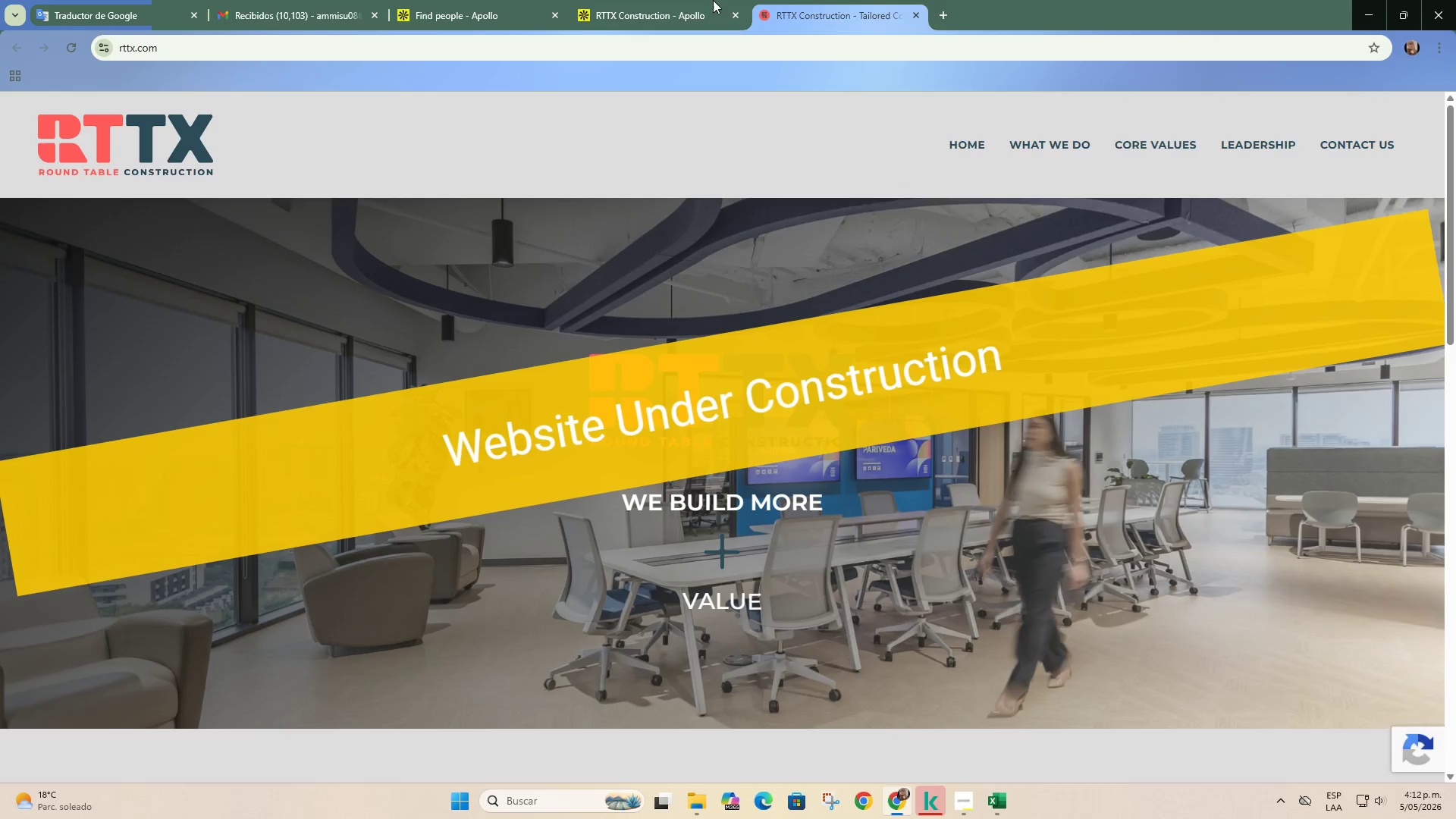 
left_click([696, 0])
 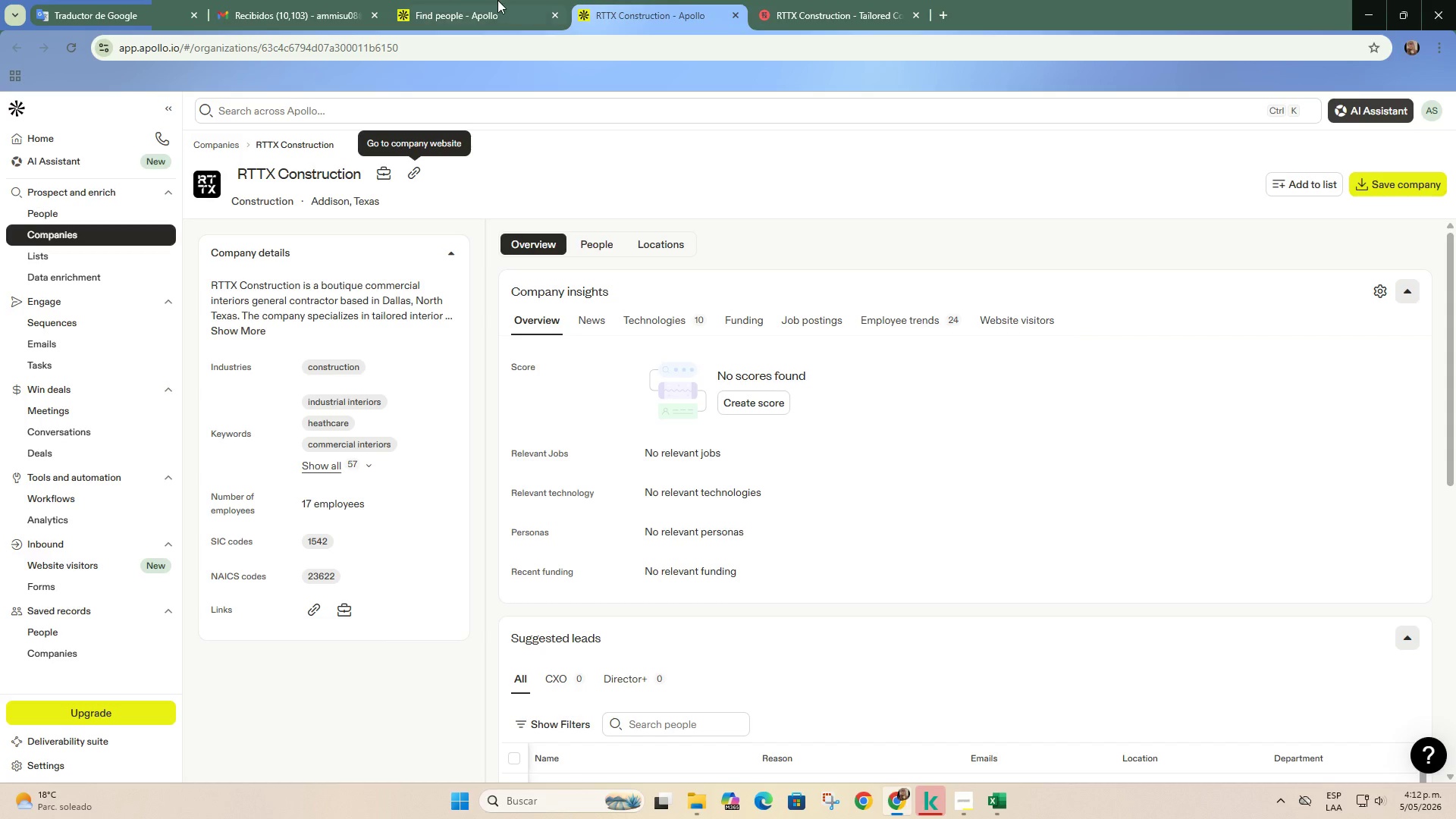 
left_click([497, 0])
 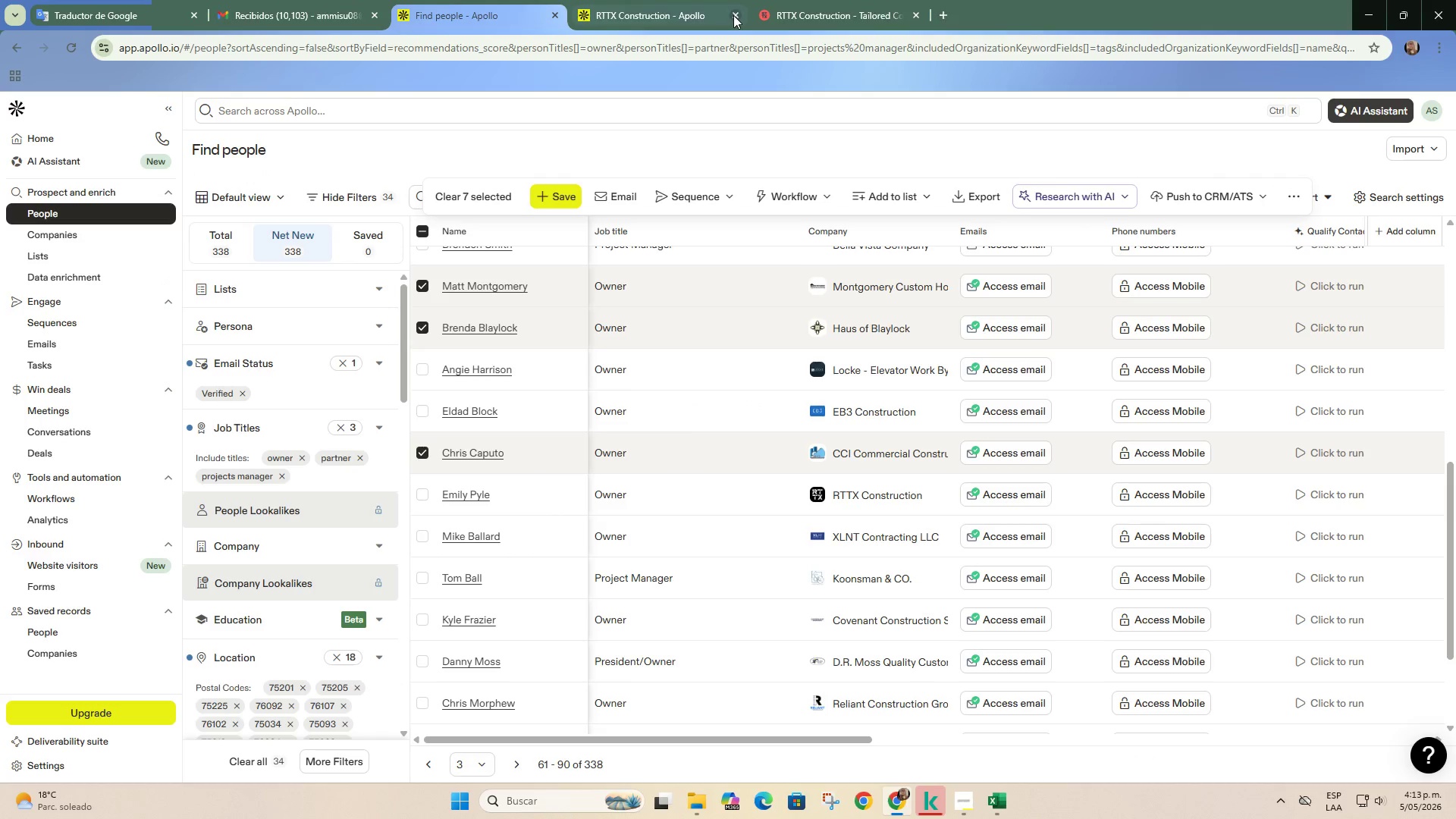 
double_click([735, 14])
 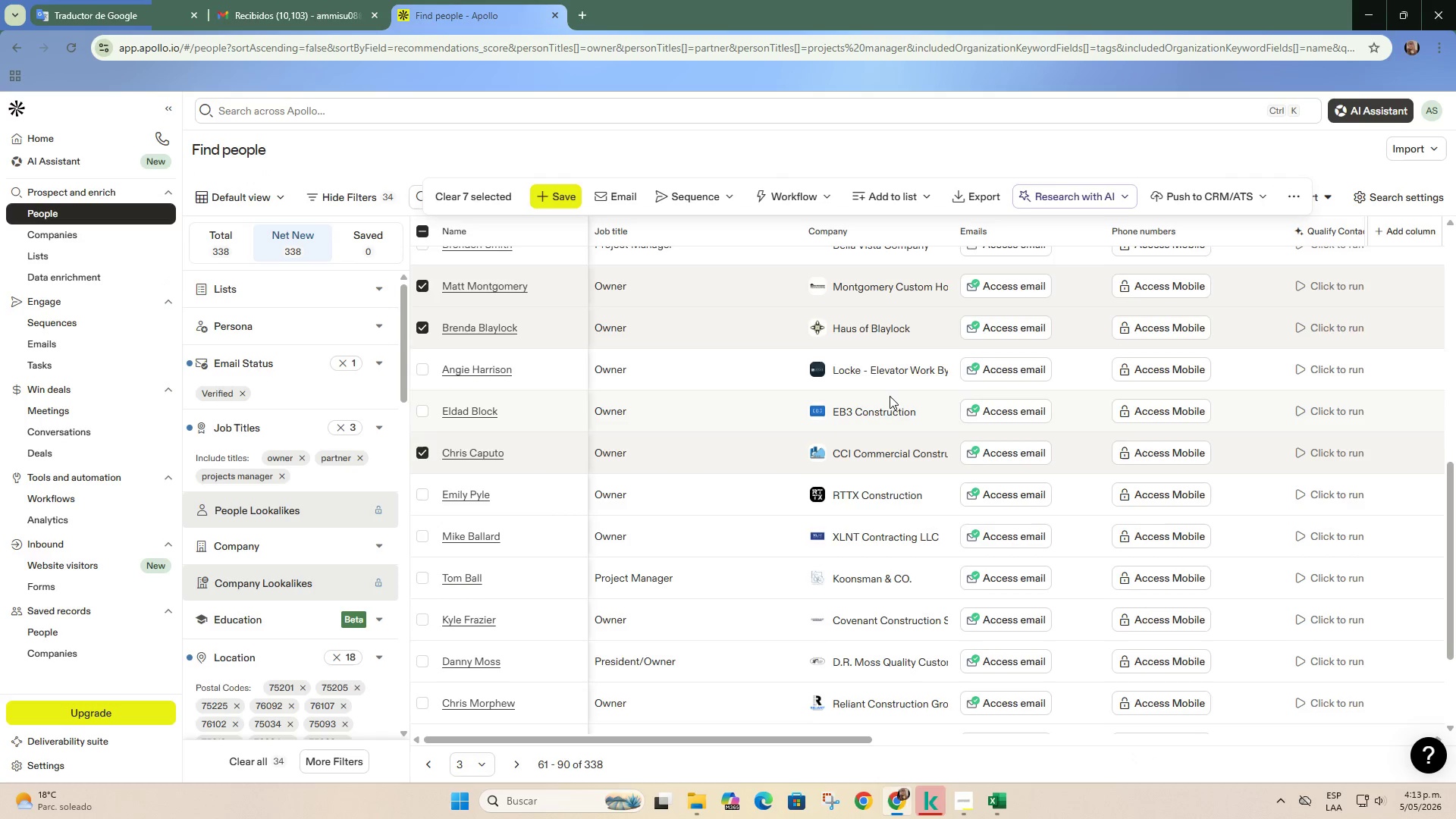 
scroll: coordinate [890, 396], scroll_direction: down, amount: 2.0
 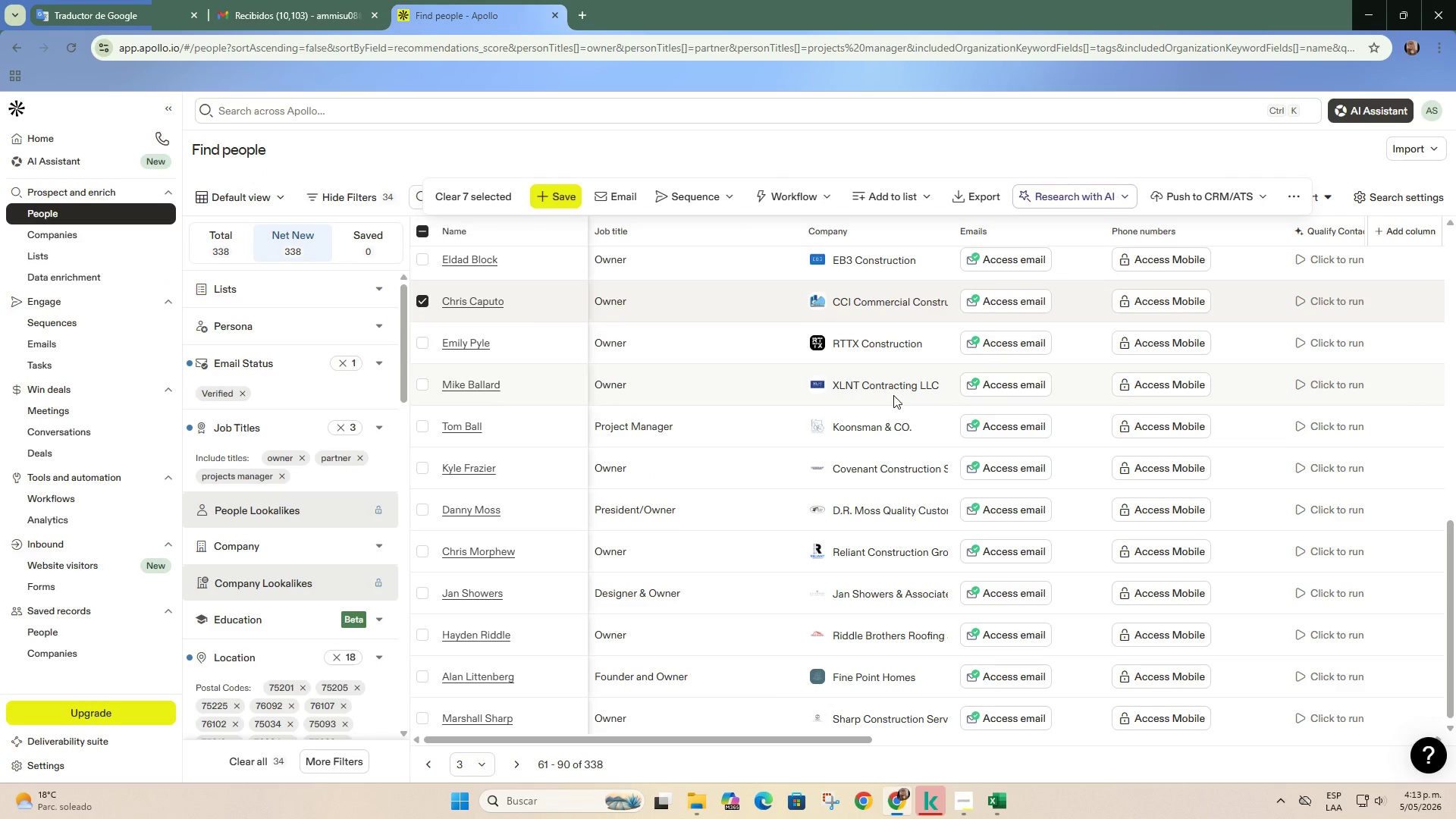 
right_click([886, 385])
 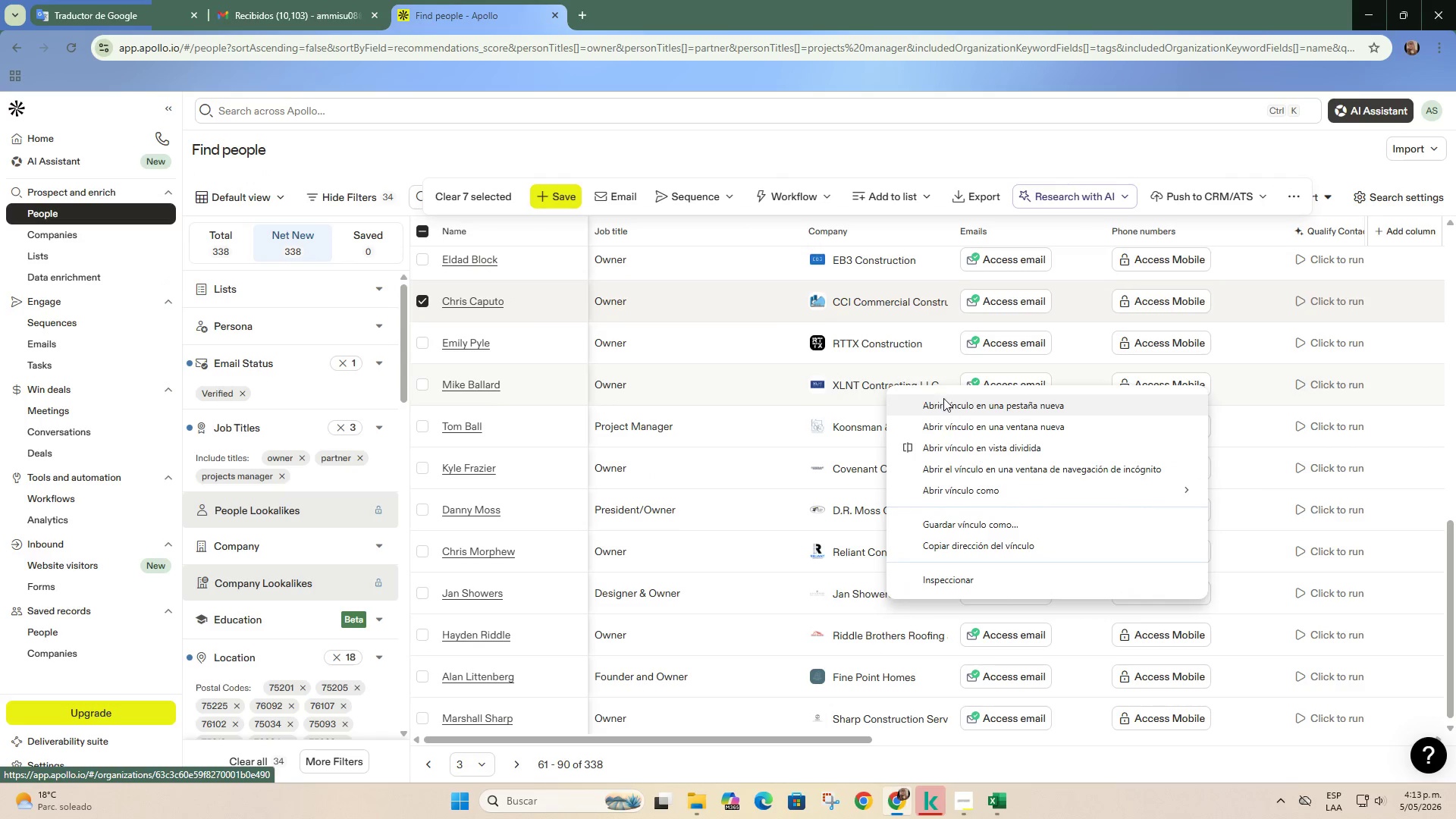 
left_click([943, 398])
 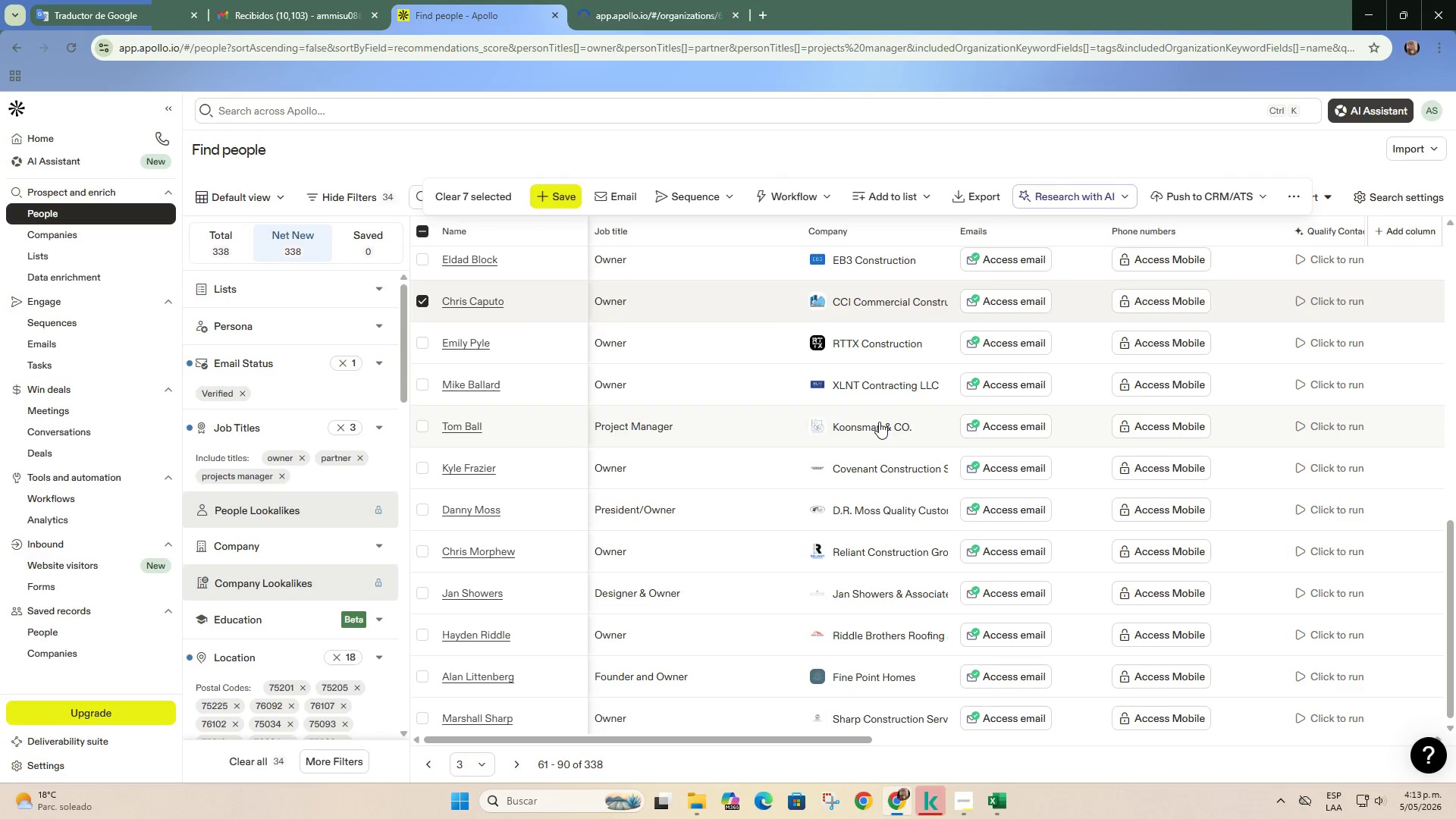 
scroll: coordinate [879, 422], scroll_direction: down, amount: 1.0
 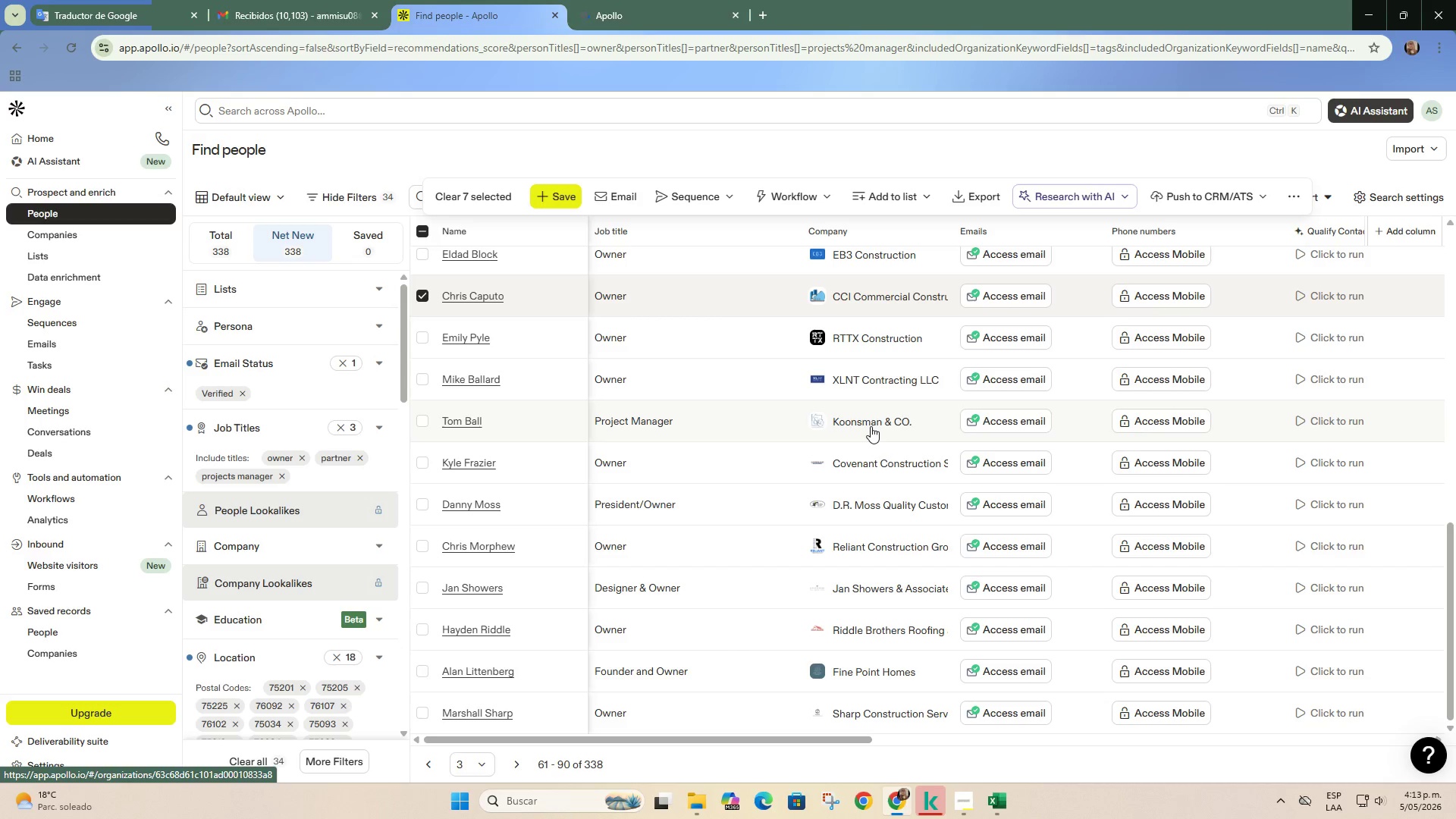 
right_click([871, 426])
 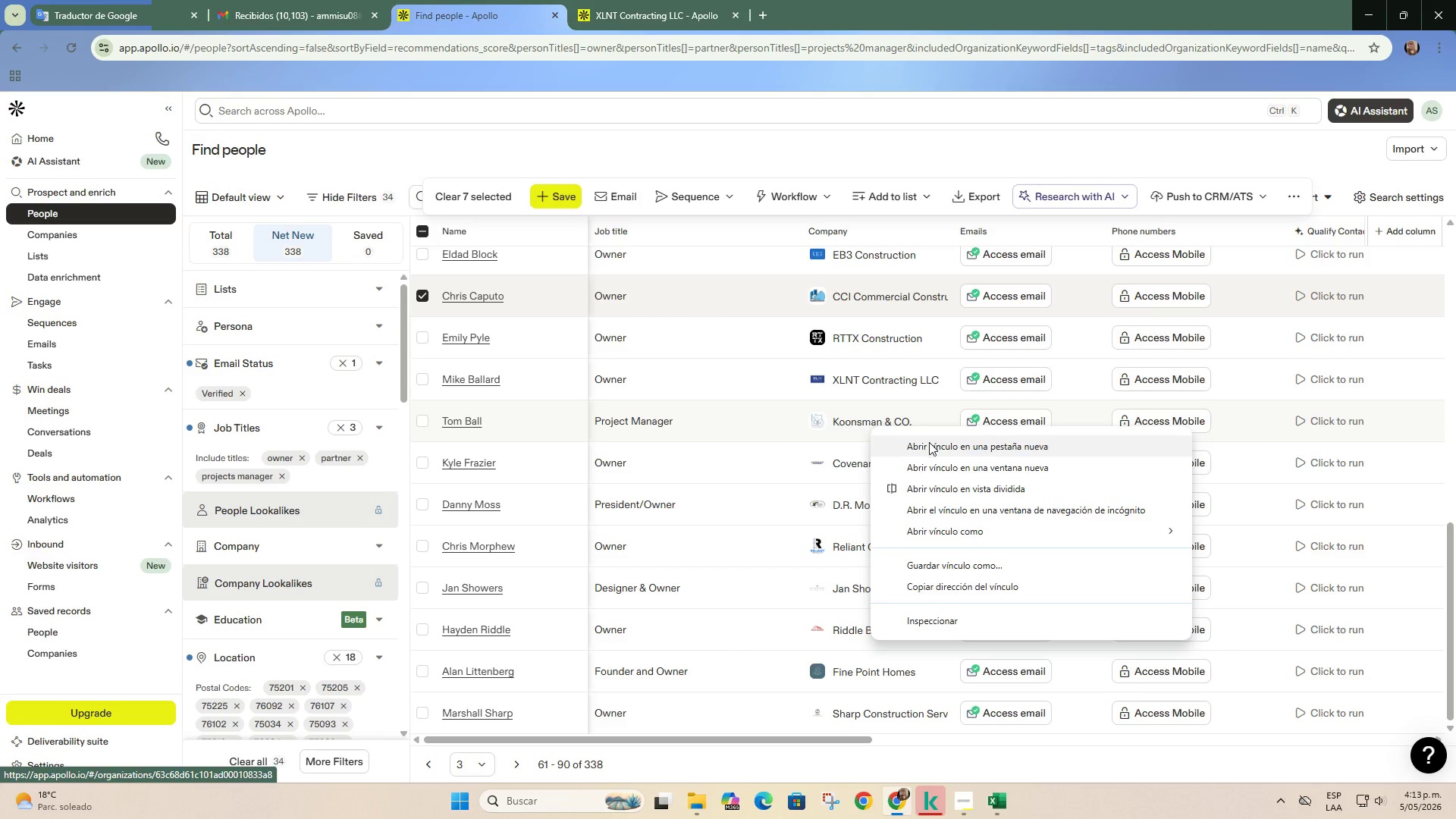 
left_click([929, 442])
 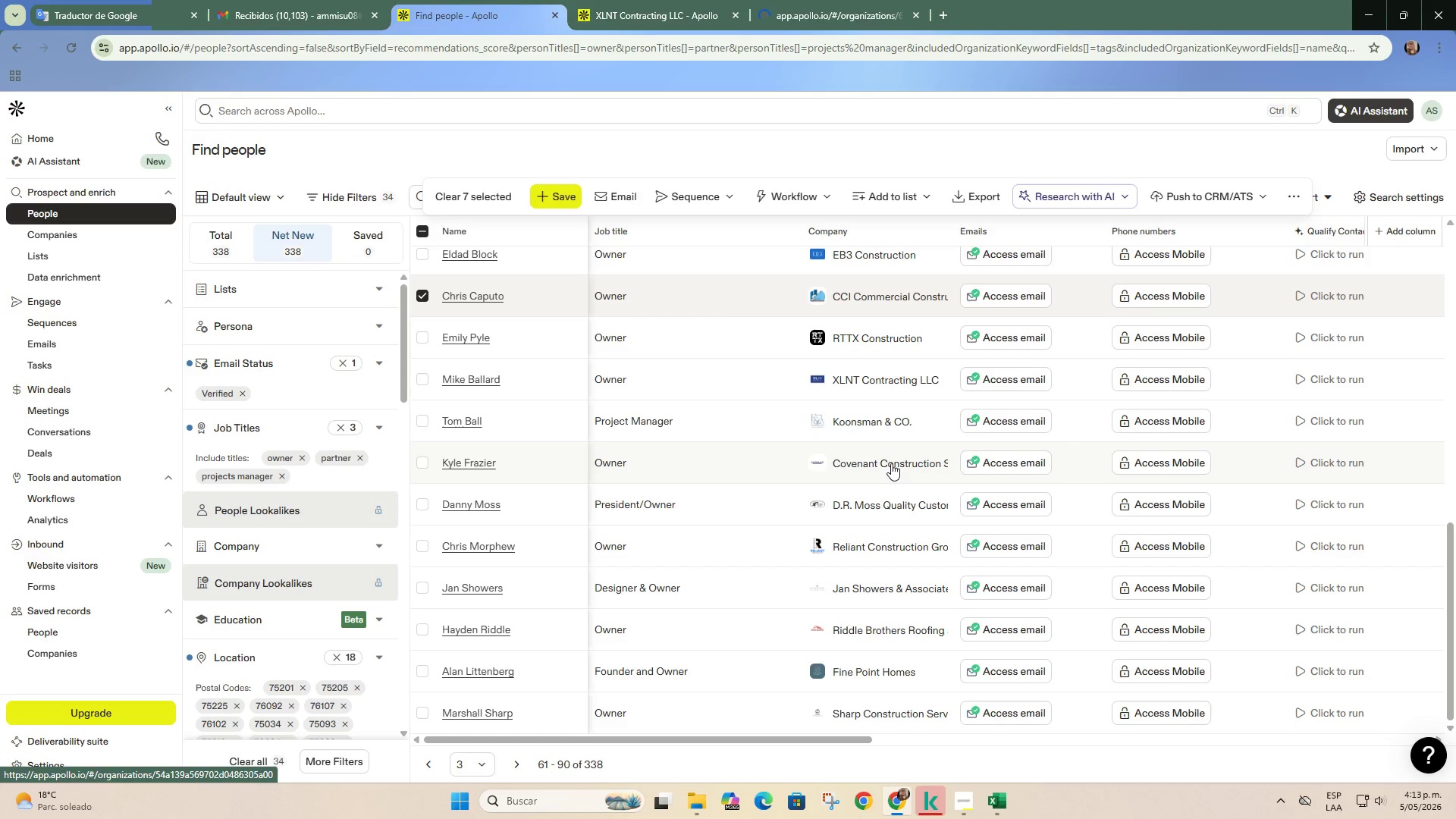 
right_click([891, 463])
 